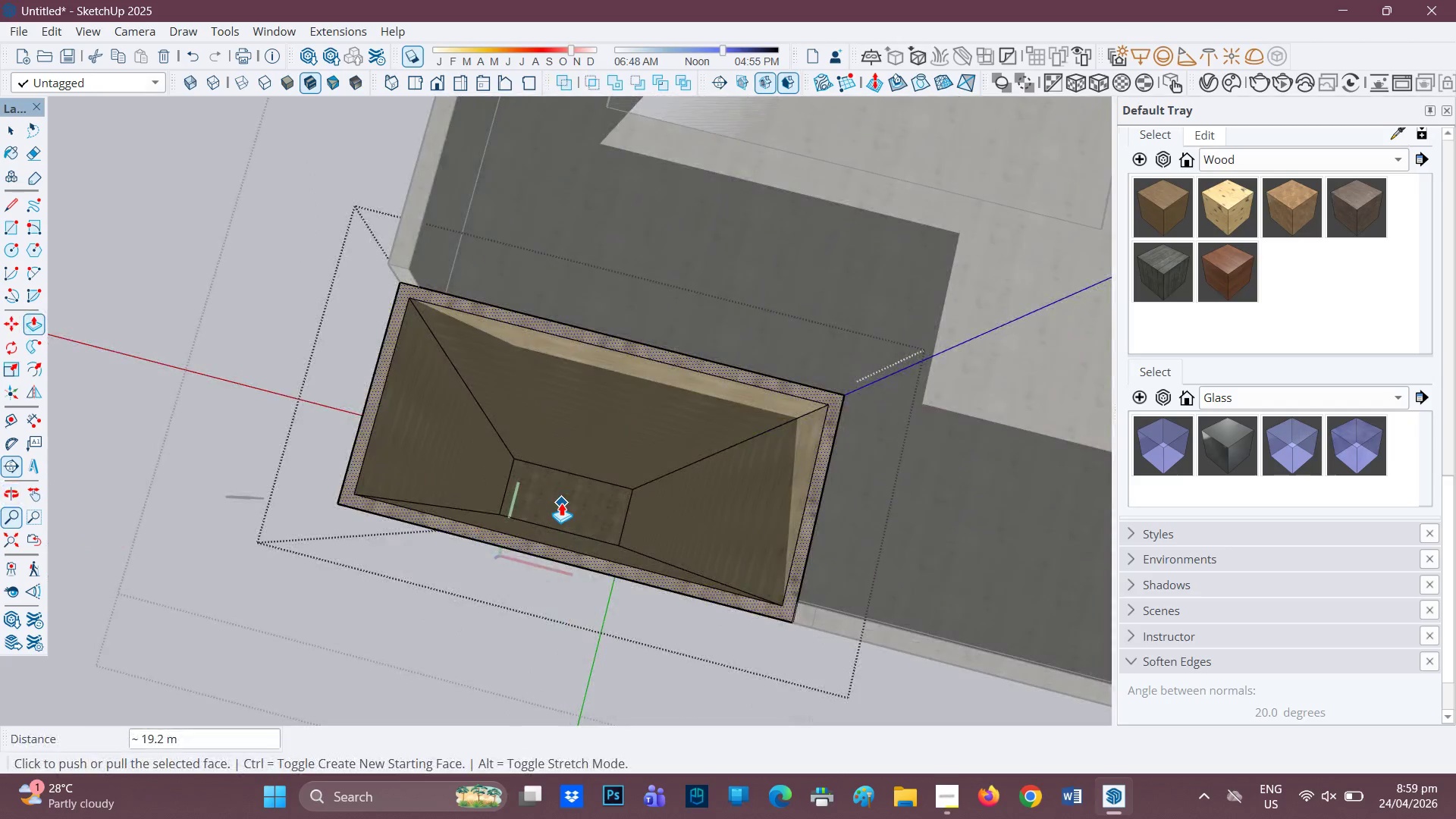 
scroll: coordinate [561, 503], scroll_direction: up, amount: 3.0
 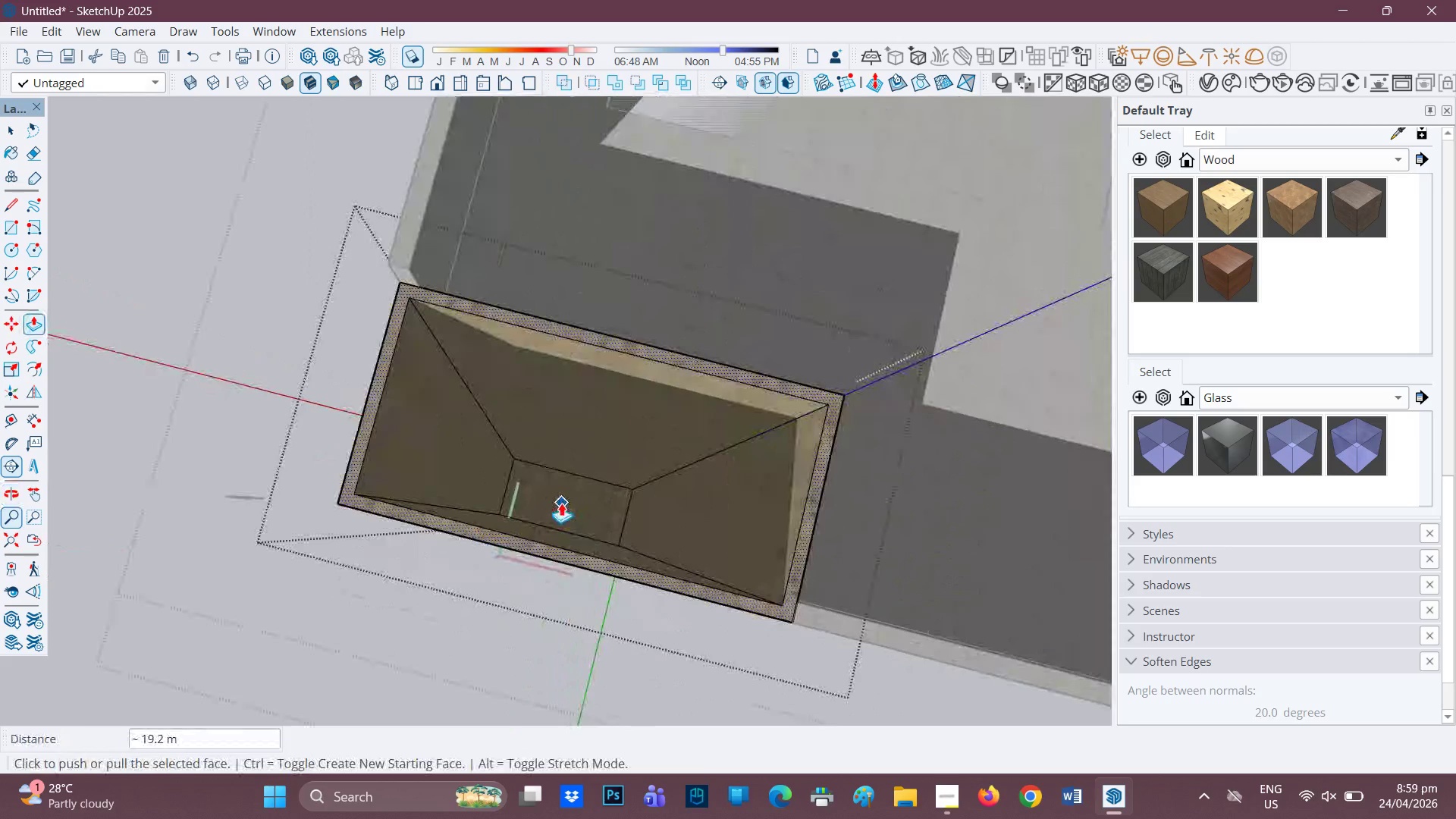 
left_click([561, 503])
 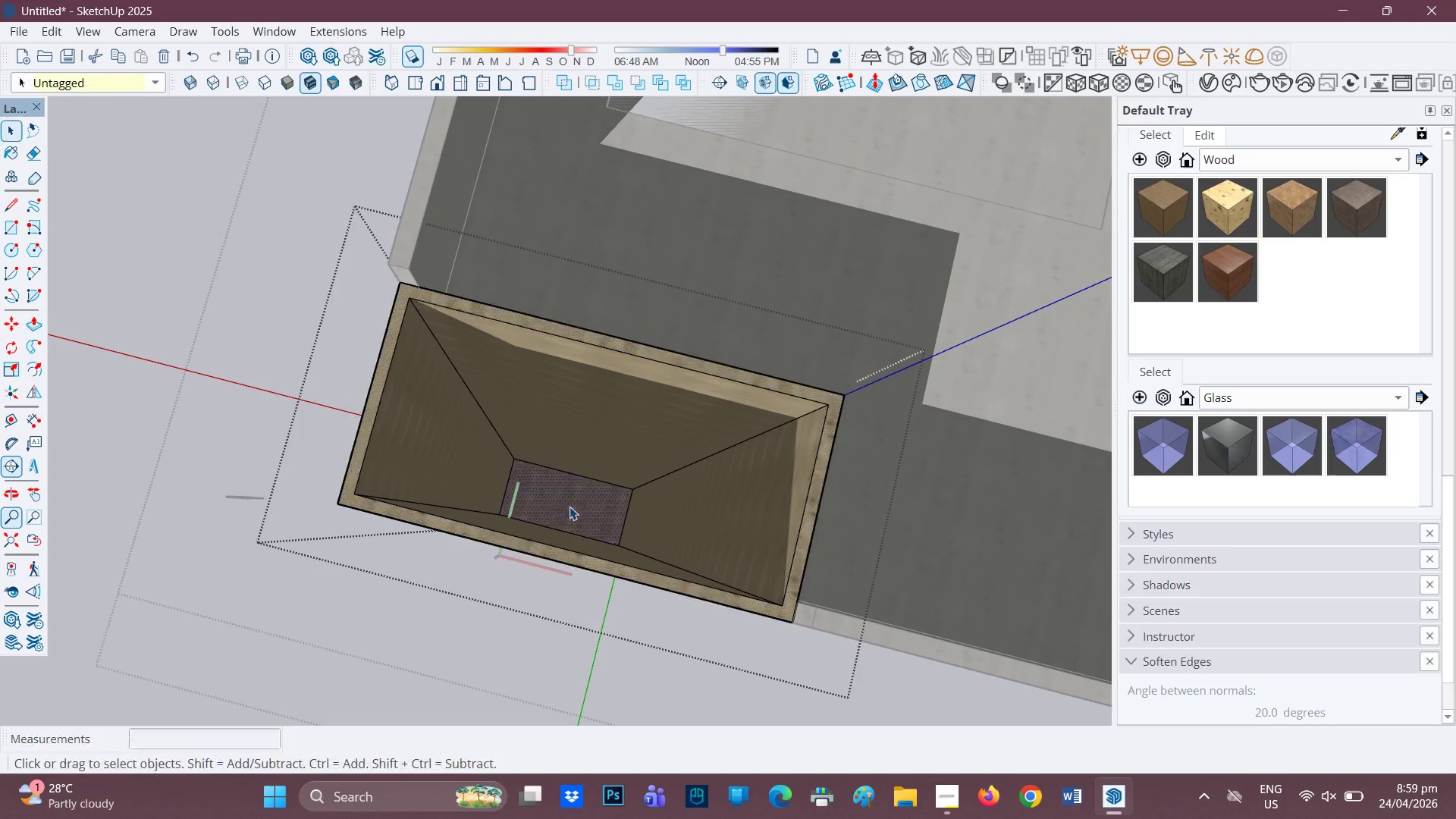 
key(Space)
 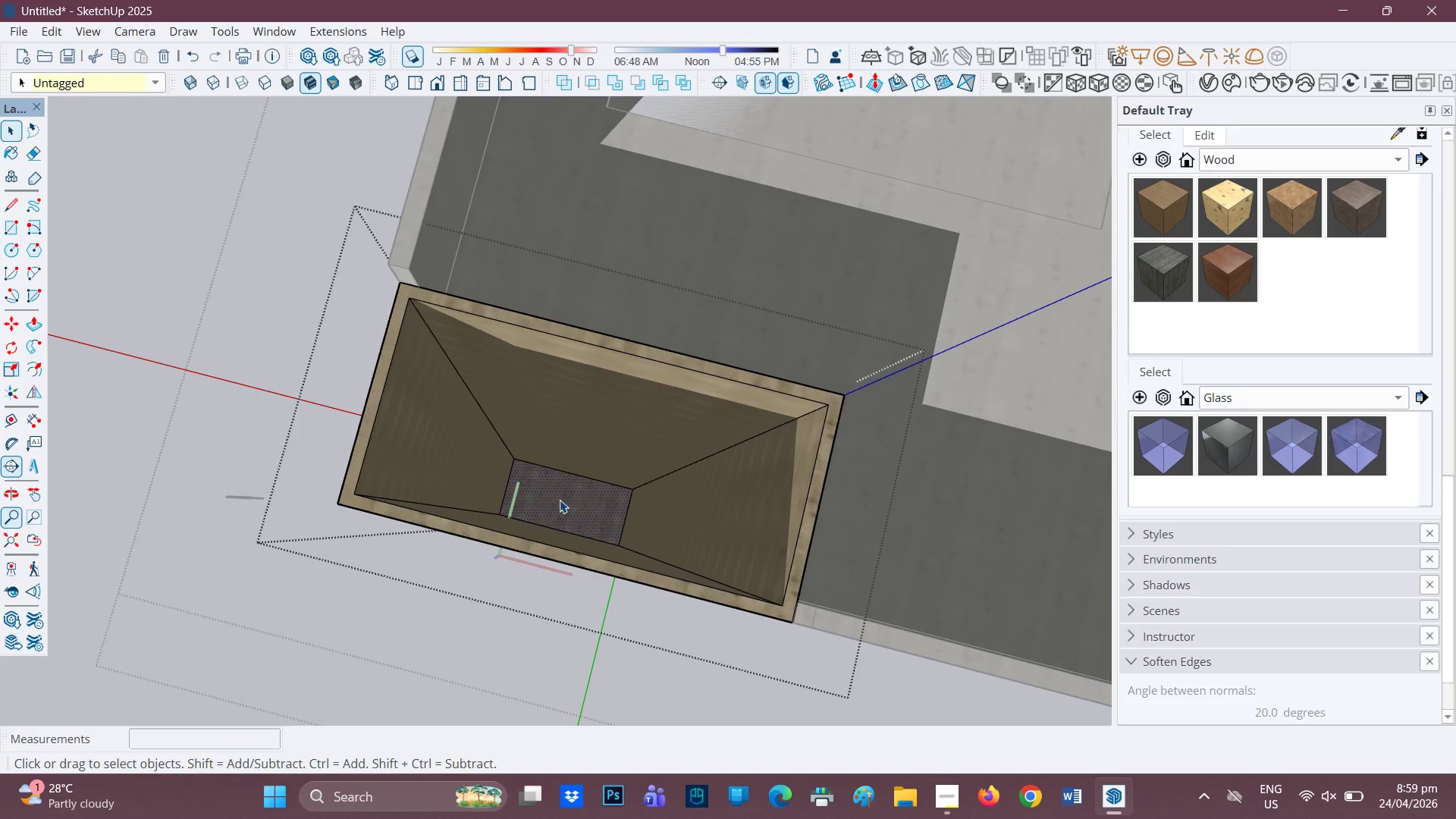 
key(P)
 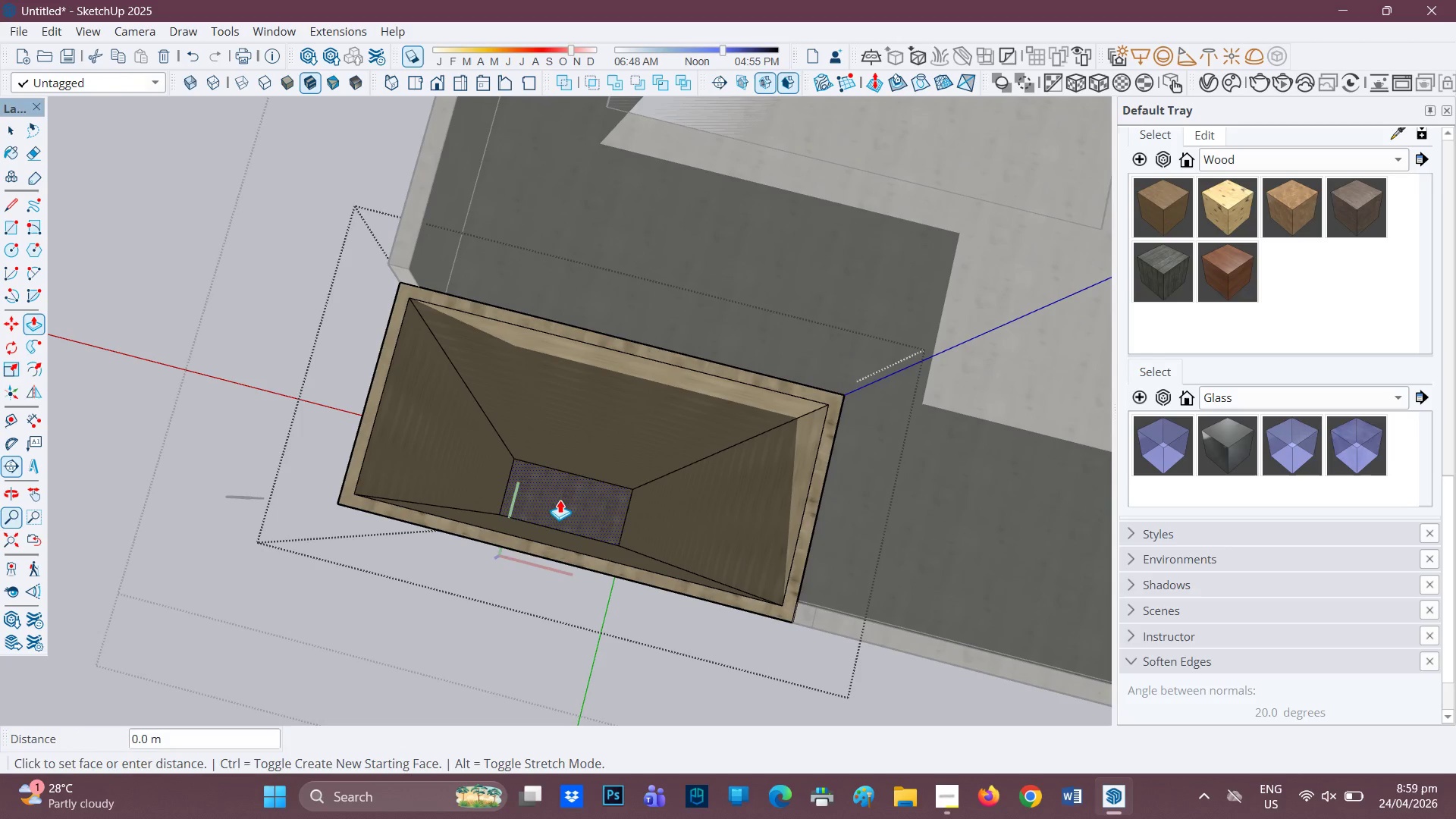 
left_click([560, 500])
 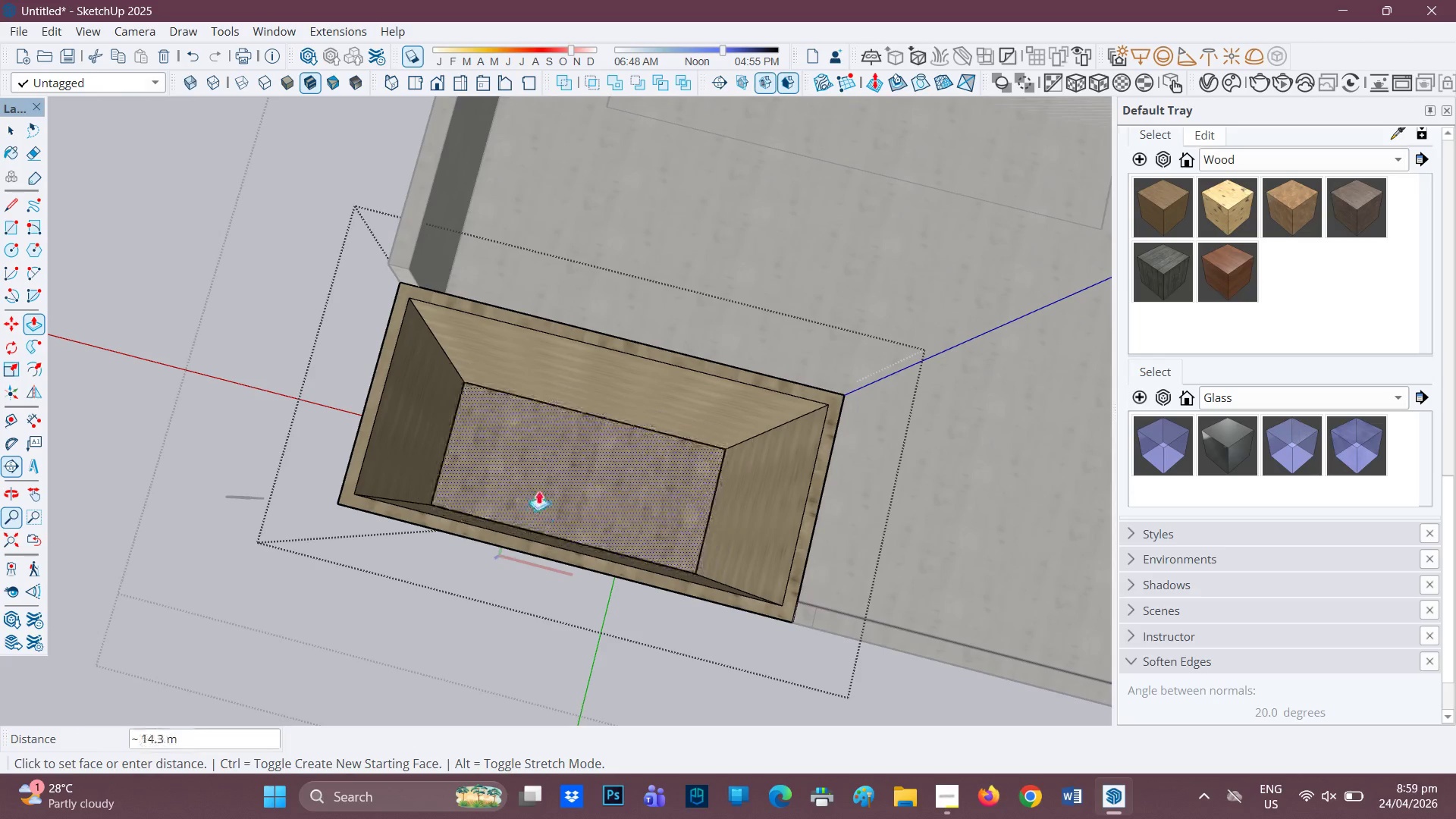 
wait(5.47)
 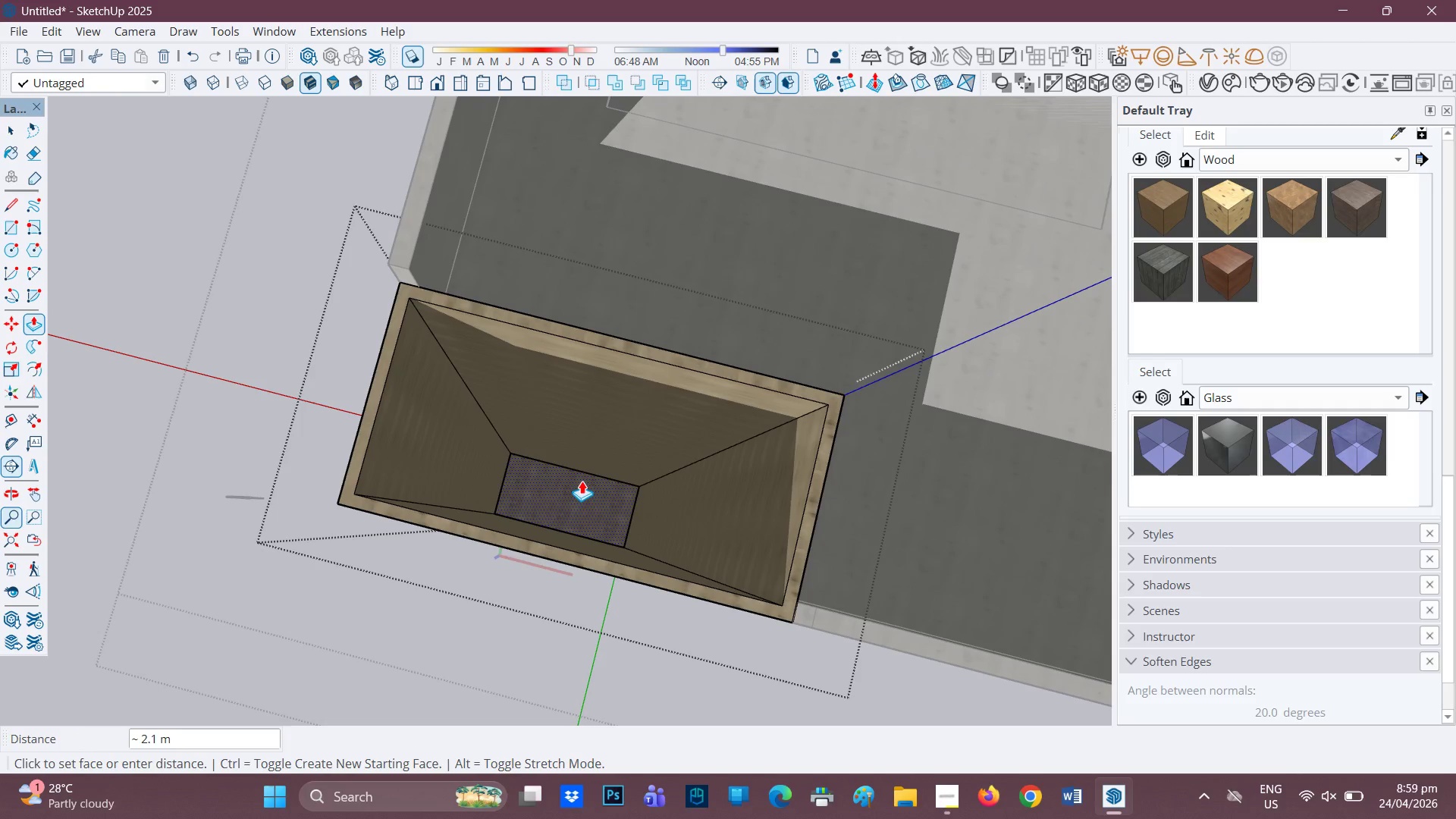 
key(0)
 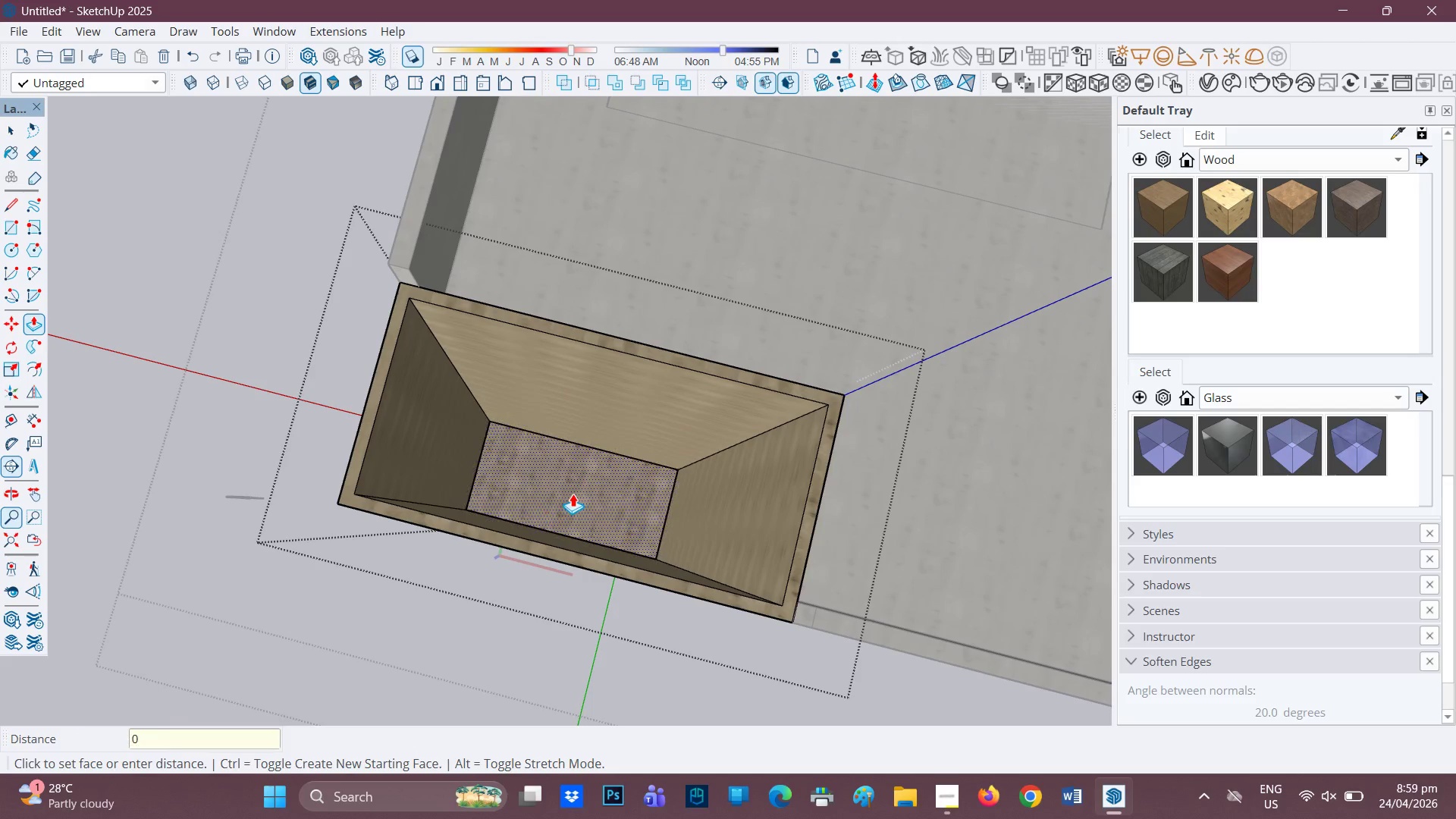 
key(Period)
 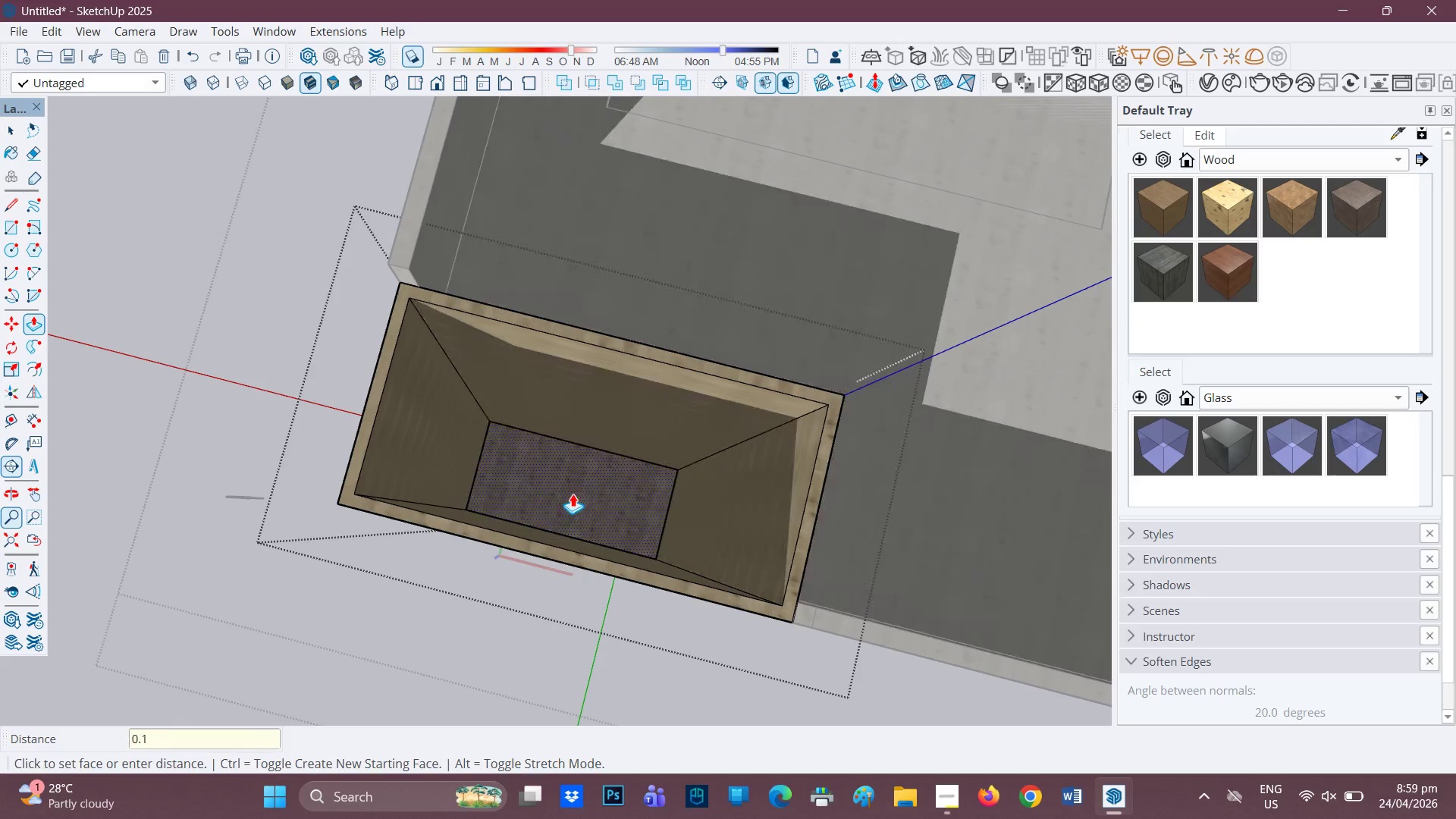 
key(1)
 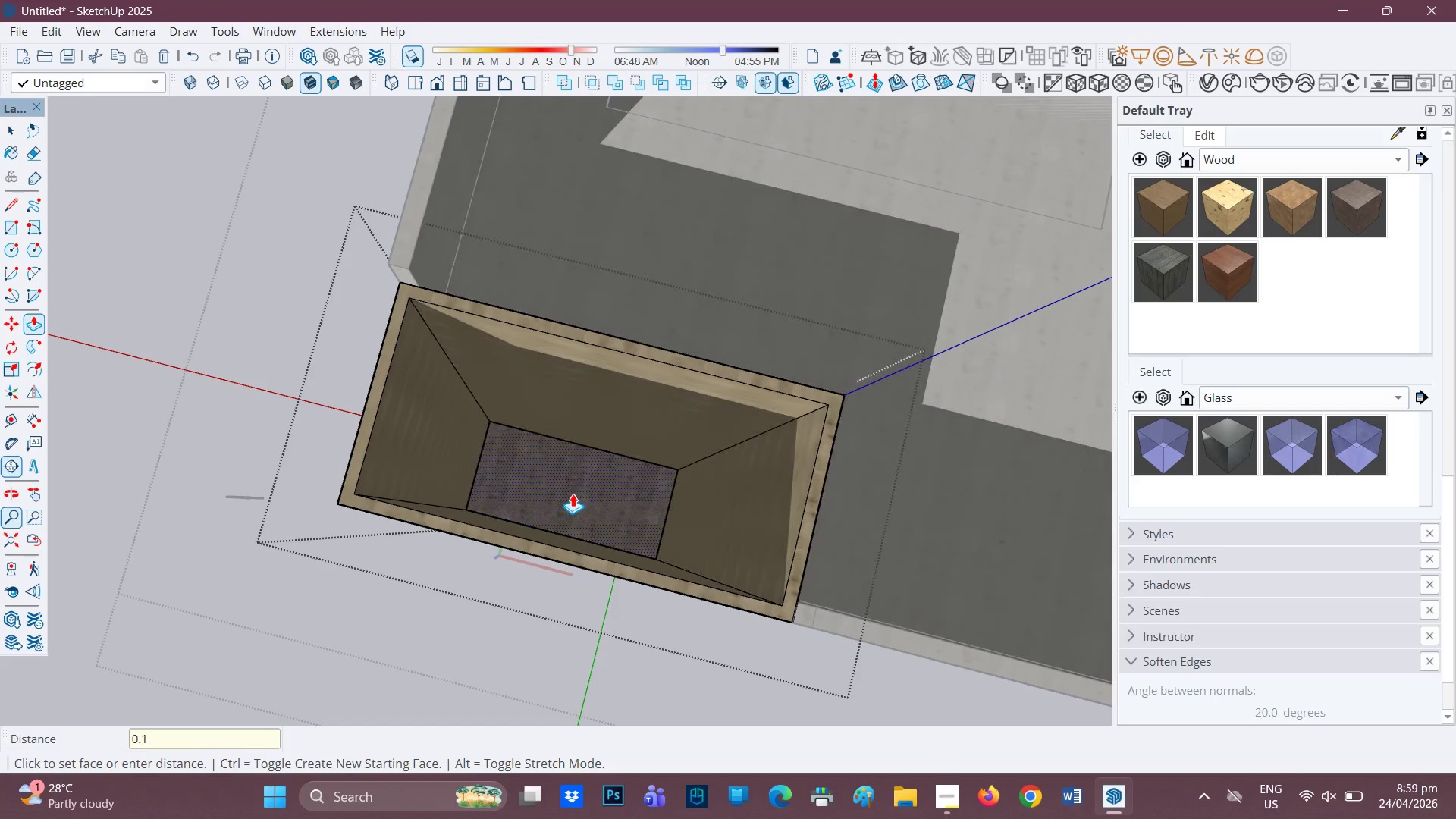 
key(Enter)
 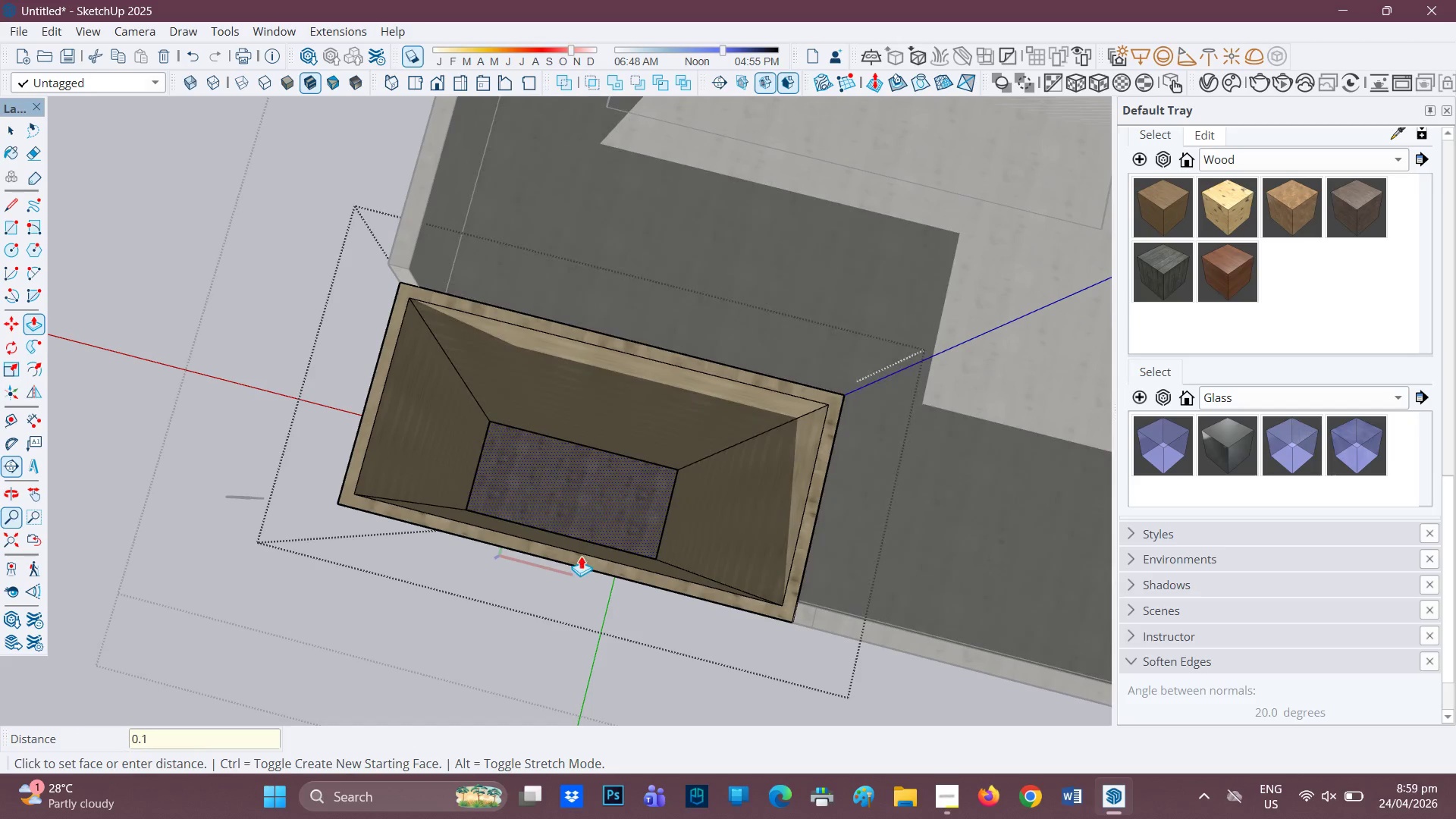 
scroll: coordinate [497, 515], scroll_direction: down, amount: 6.0
 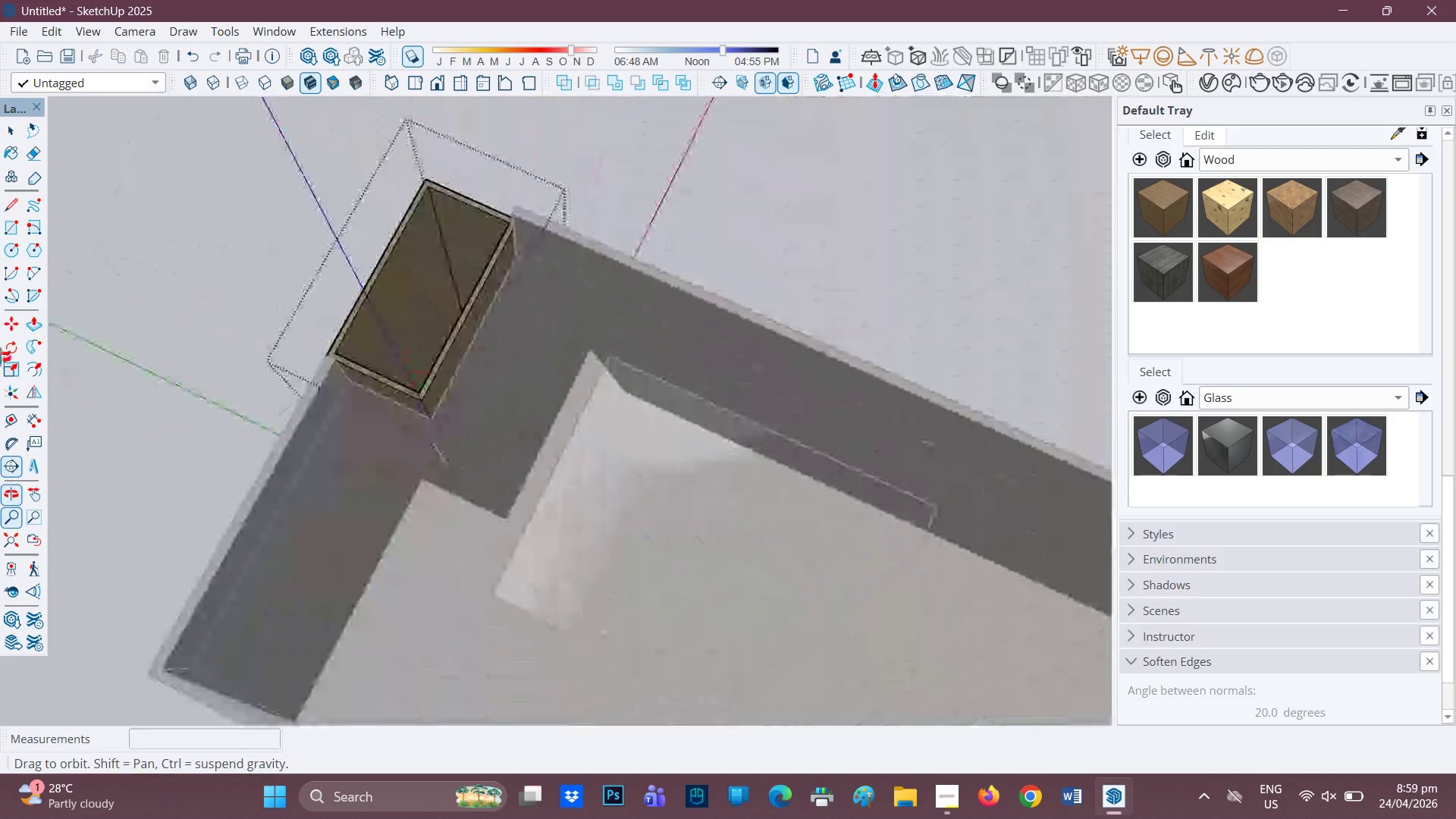 
key(H)
 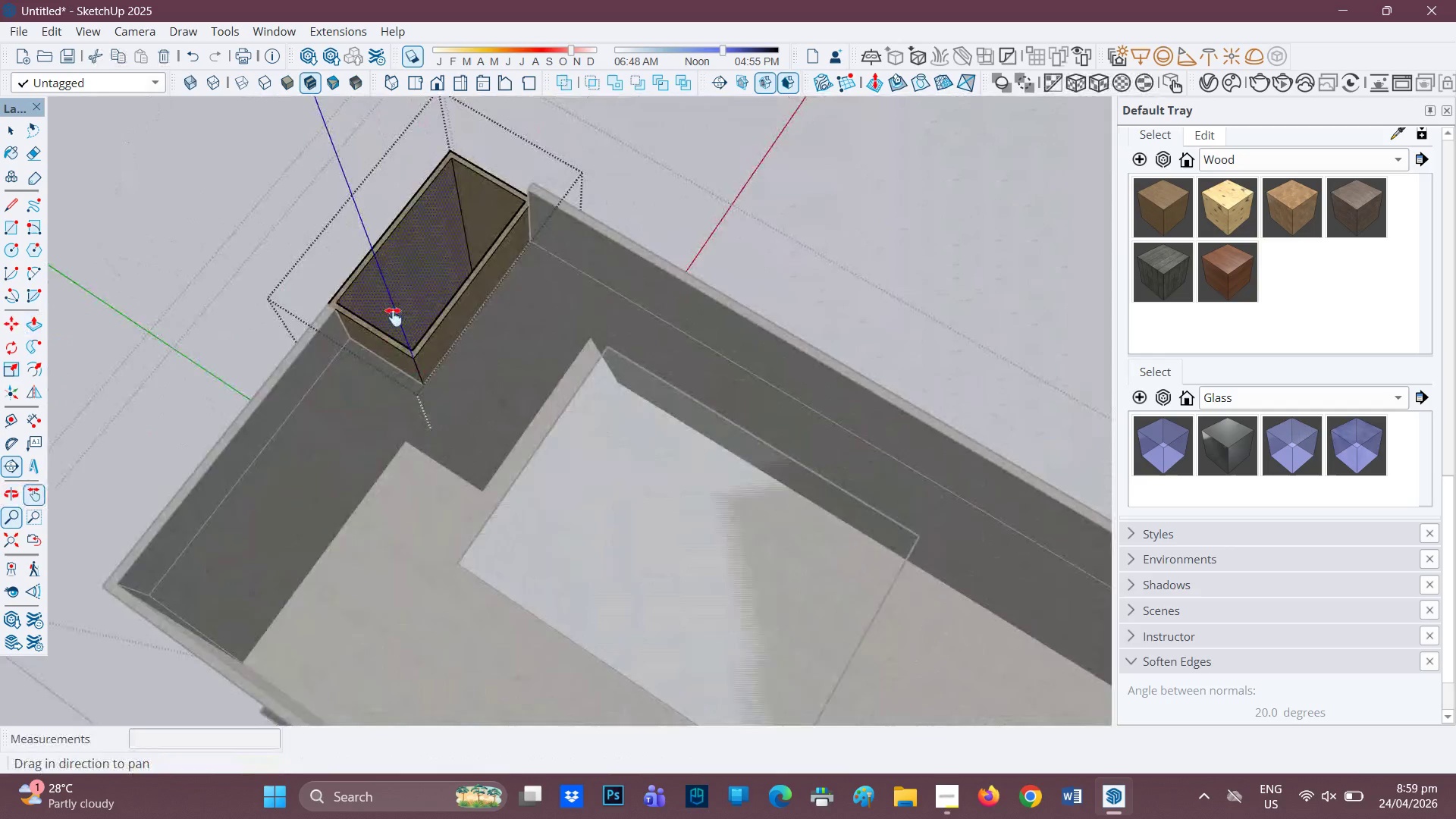 
left_click_drag(start_coordinate=[376, 268], to_coordinate=[588, 549])
 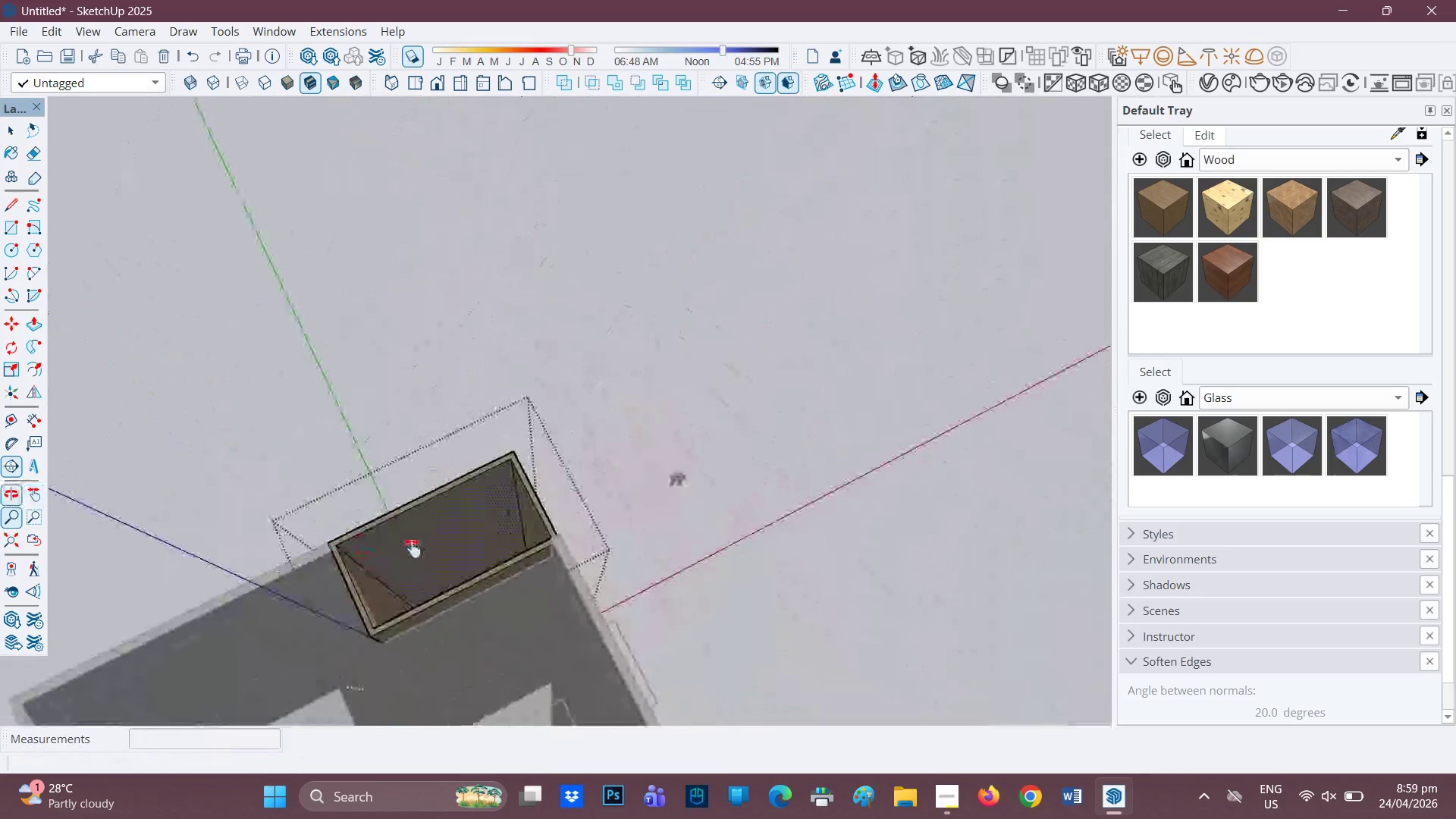 
scroll: coordinate [417, 552], scroll_direction: up, amount: 3.0
 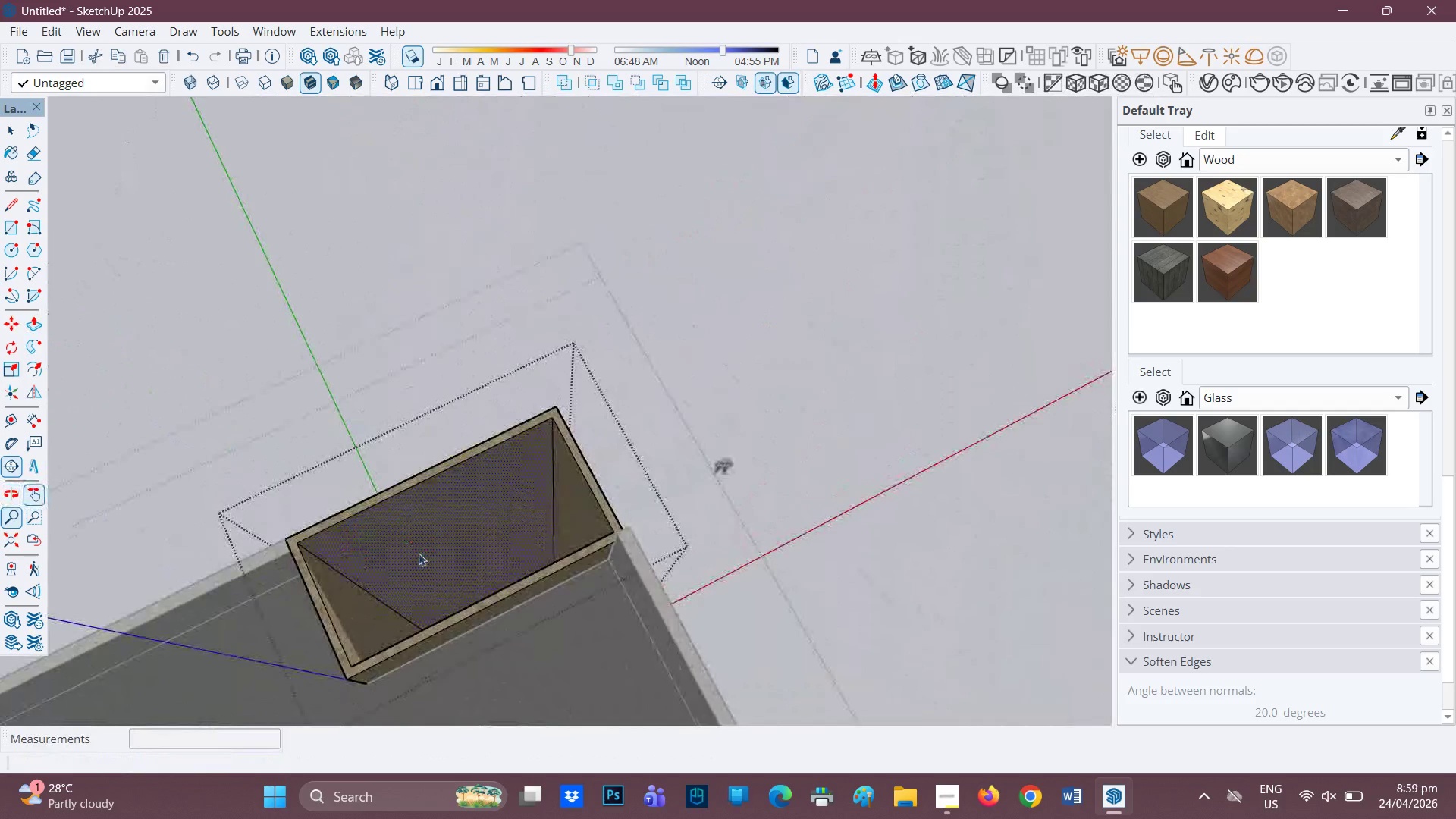 
key(F)
 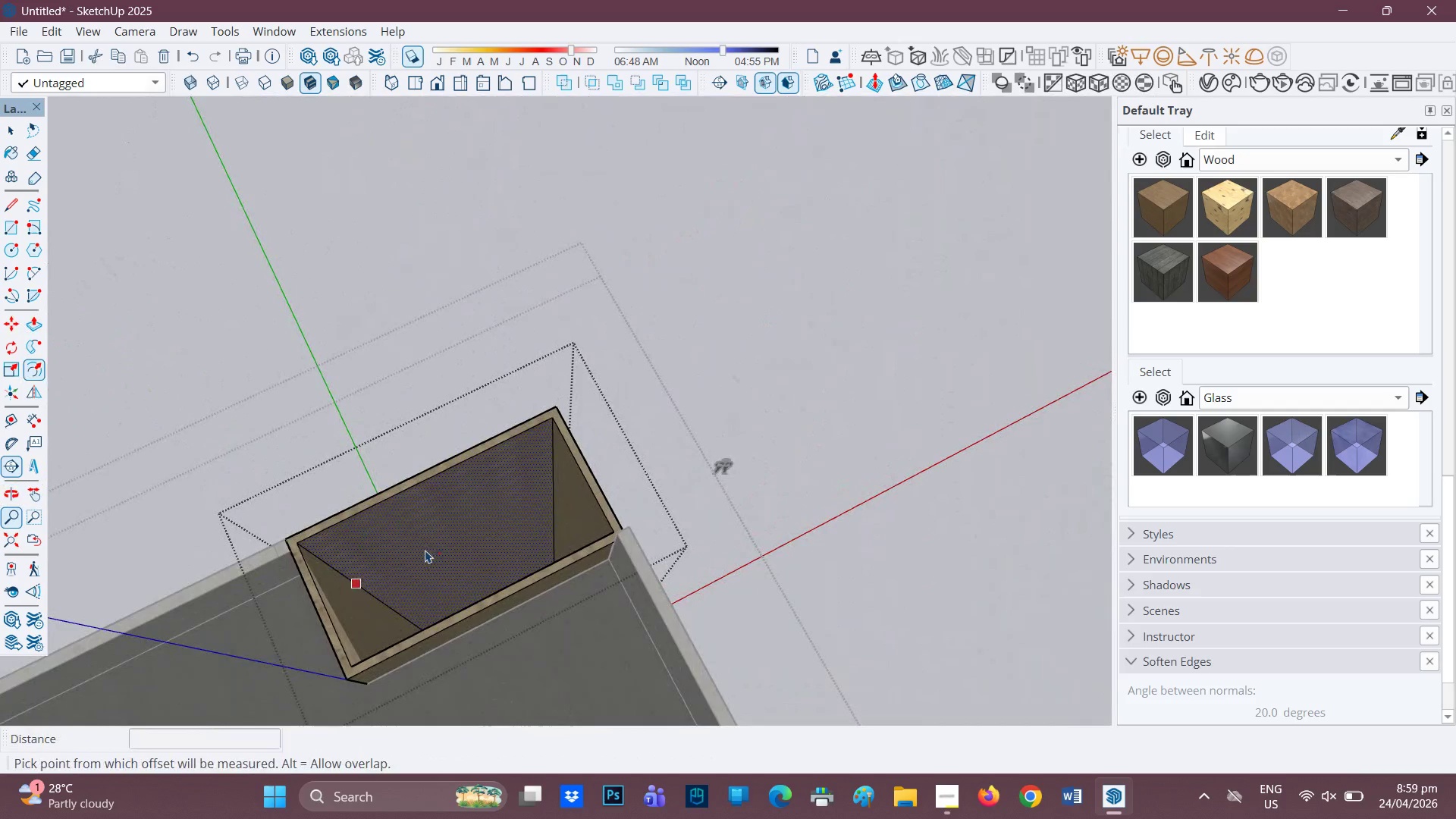 
left_click([425, 550])
 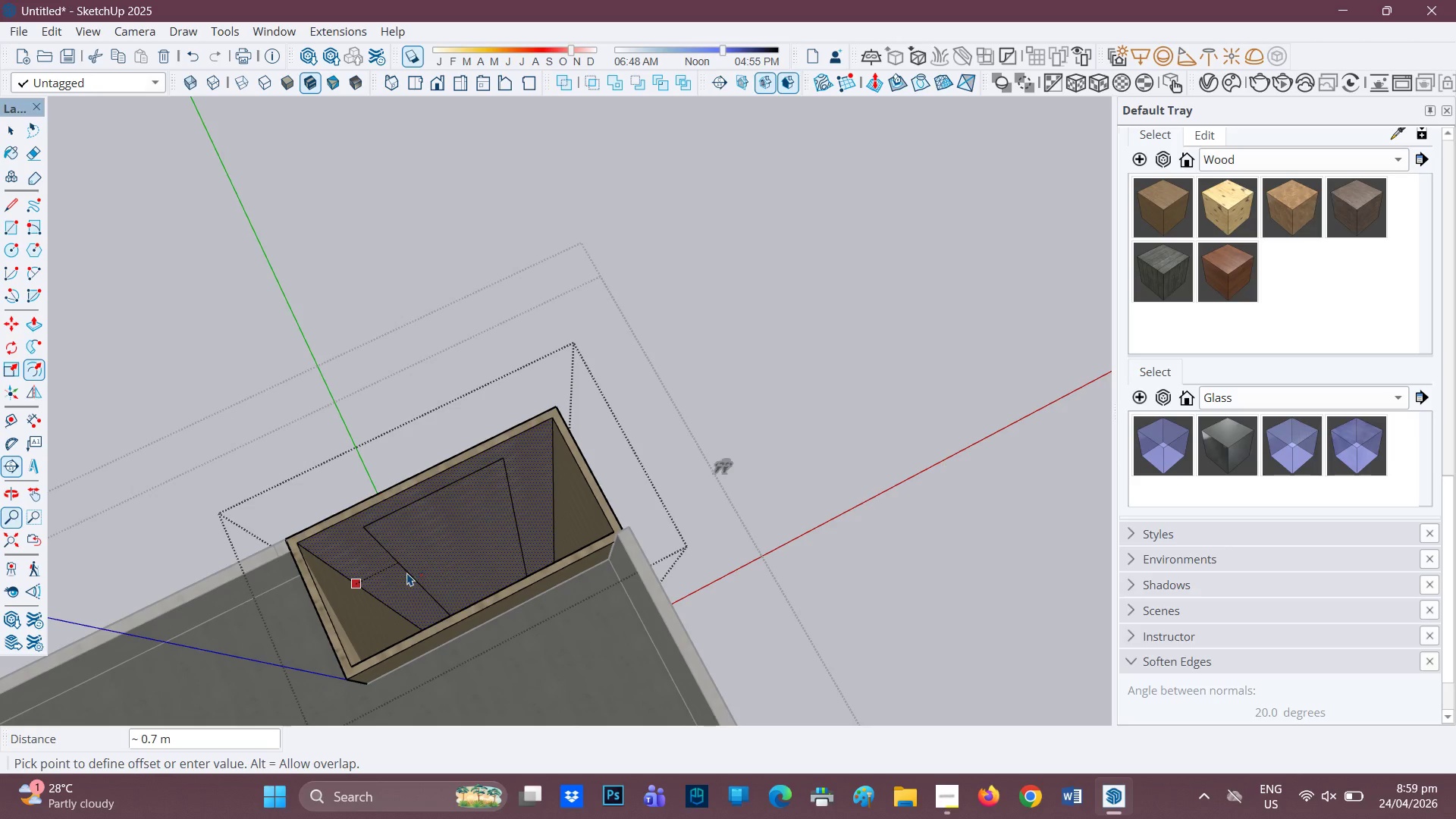 
left_click([407, 573])
 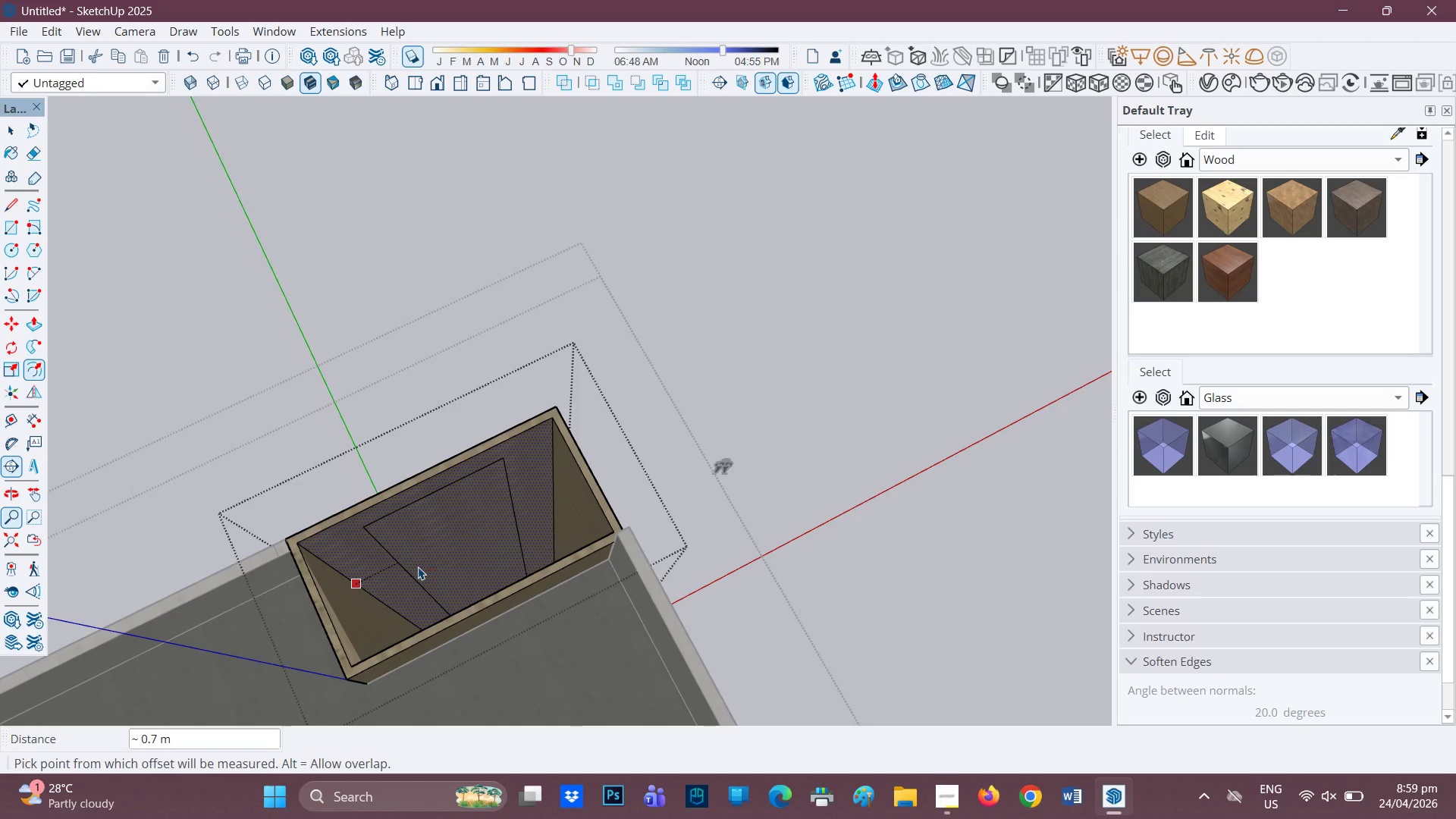 
scroll: coordinate [414, 598], scroll_direction: down, amount: 9.0
 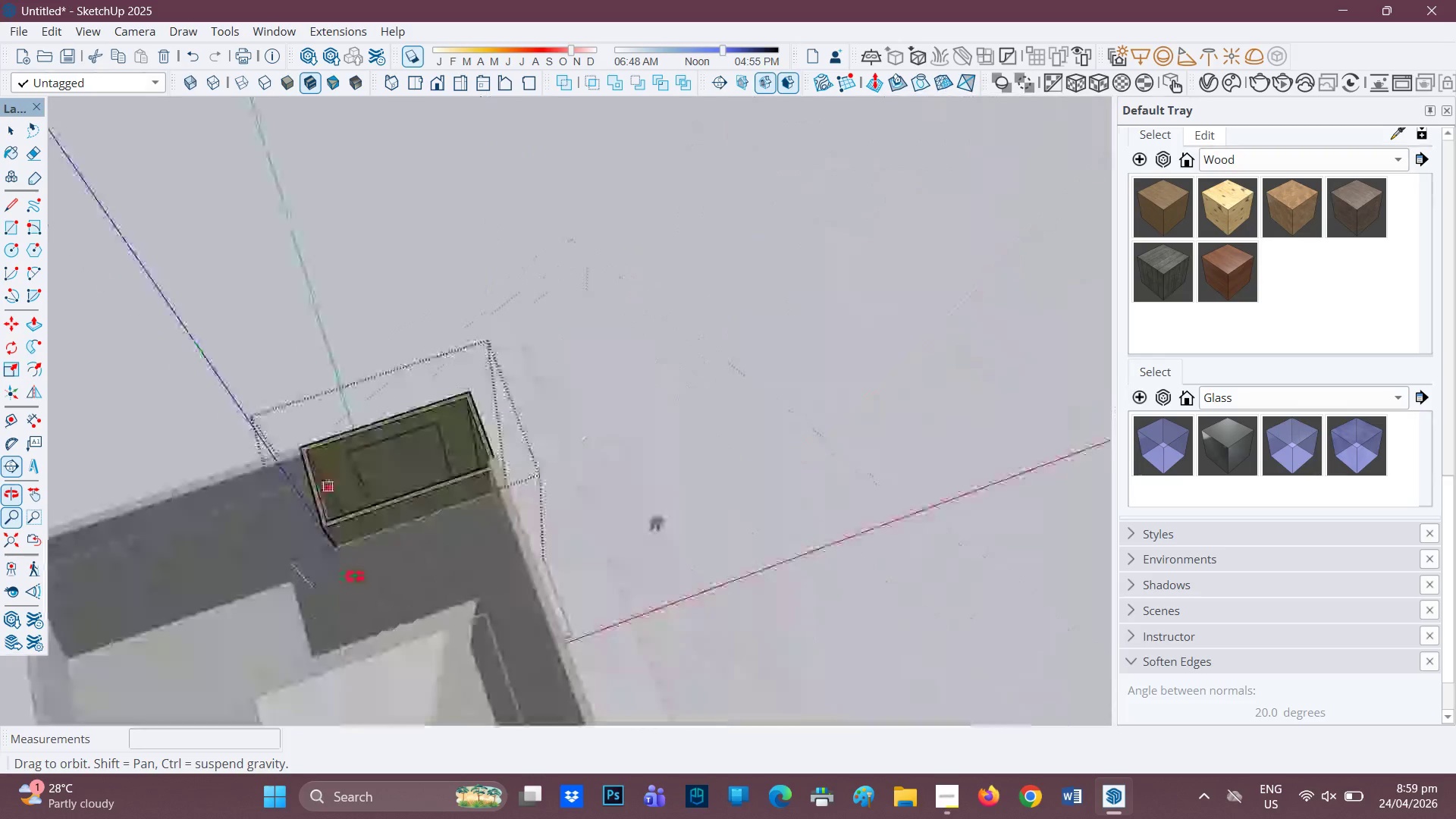 
key(P)
 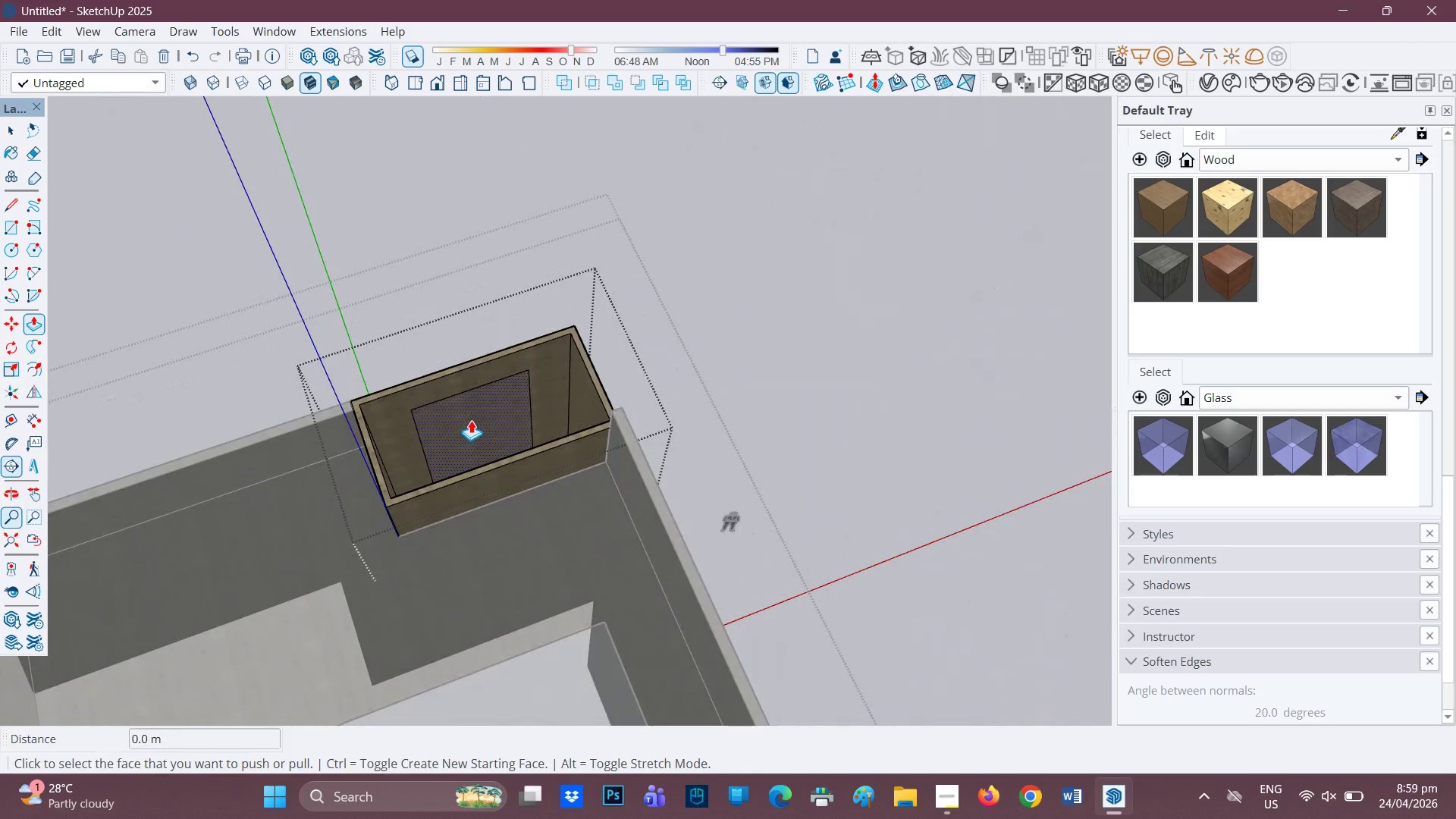 
scroll: coordinate [155, 550], scroll_direction: up, amount: 3.0
 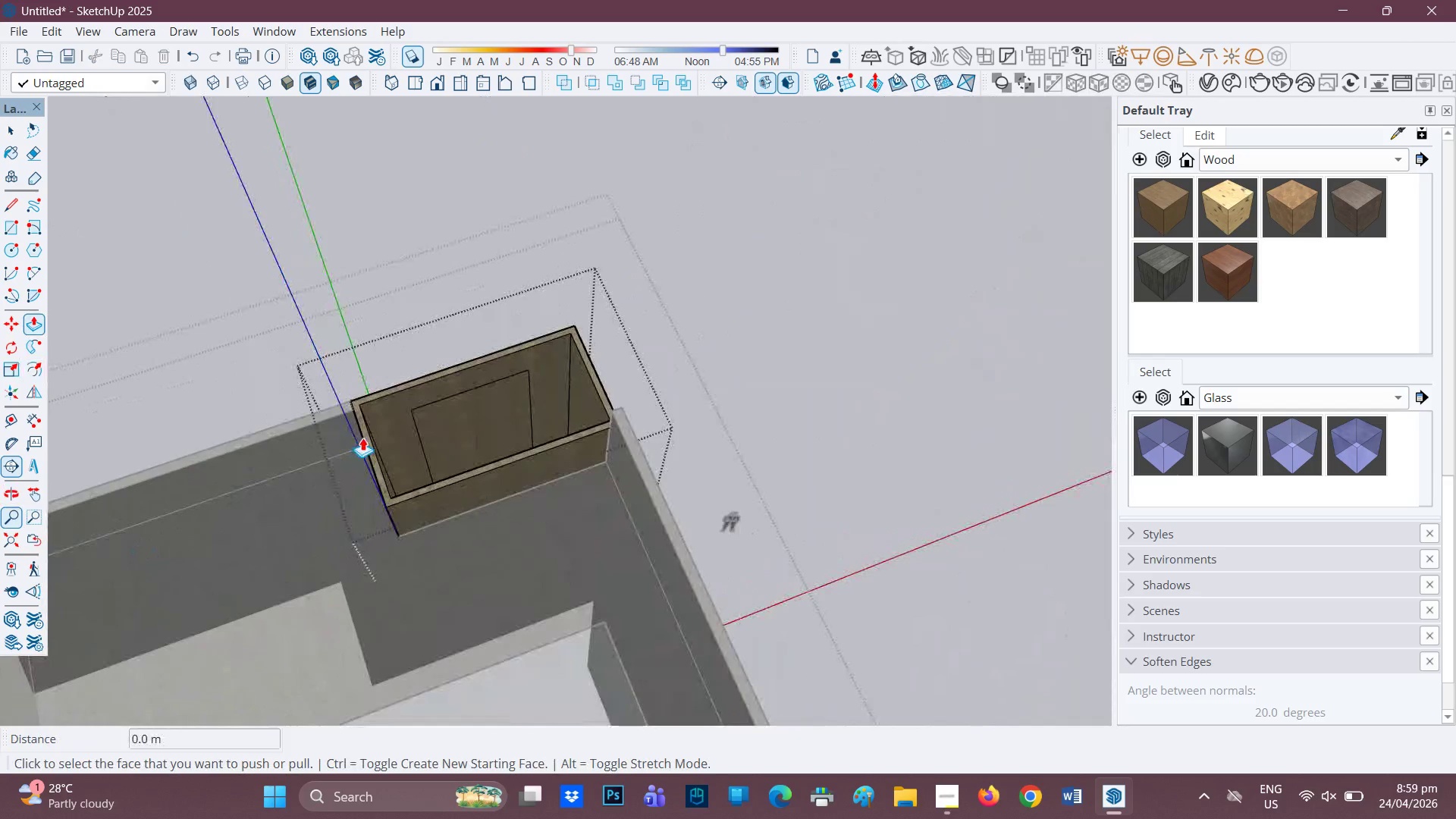 
left_click([471, 421])
 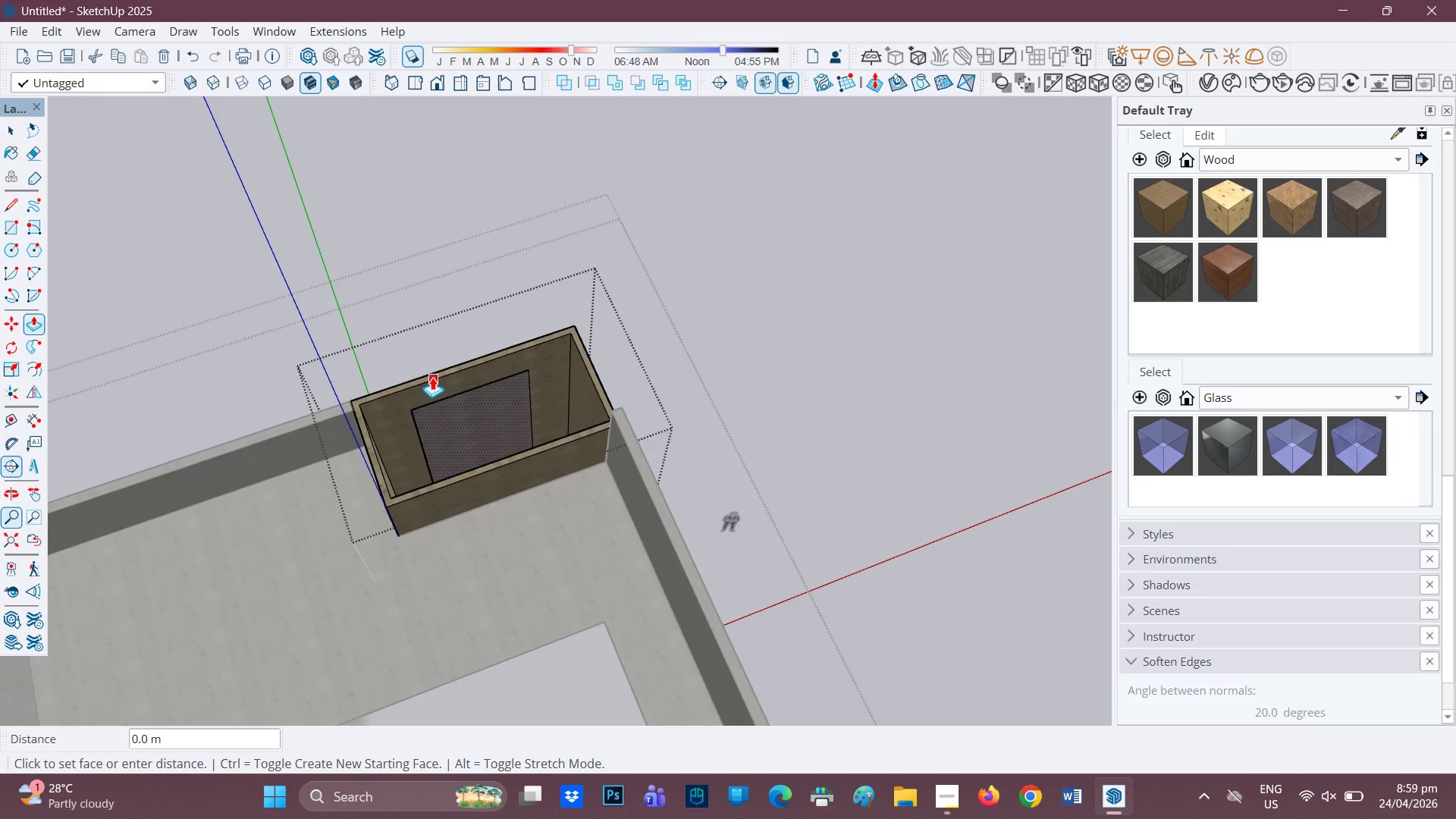 
left_click([426, 371])
 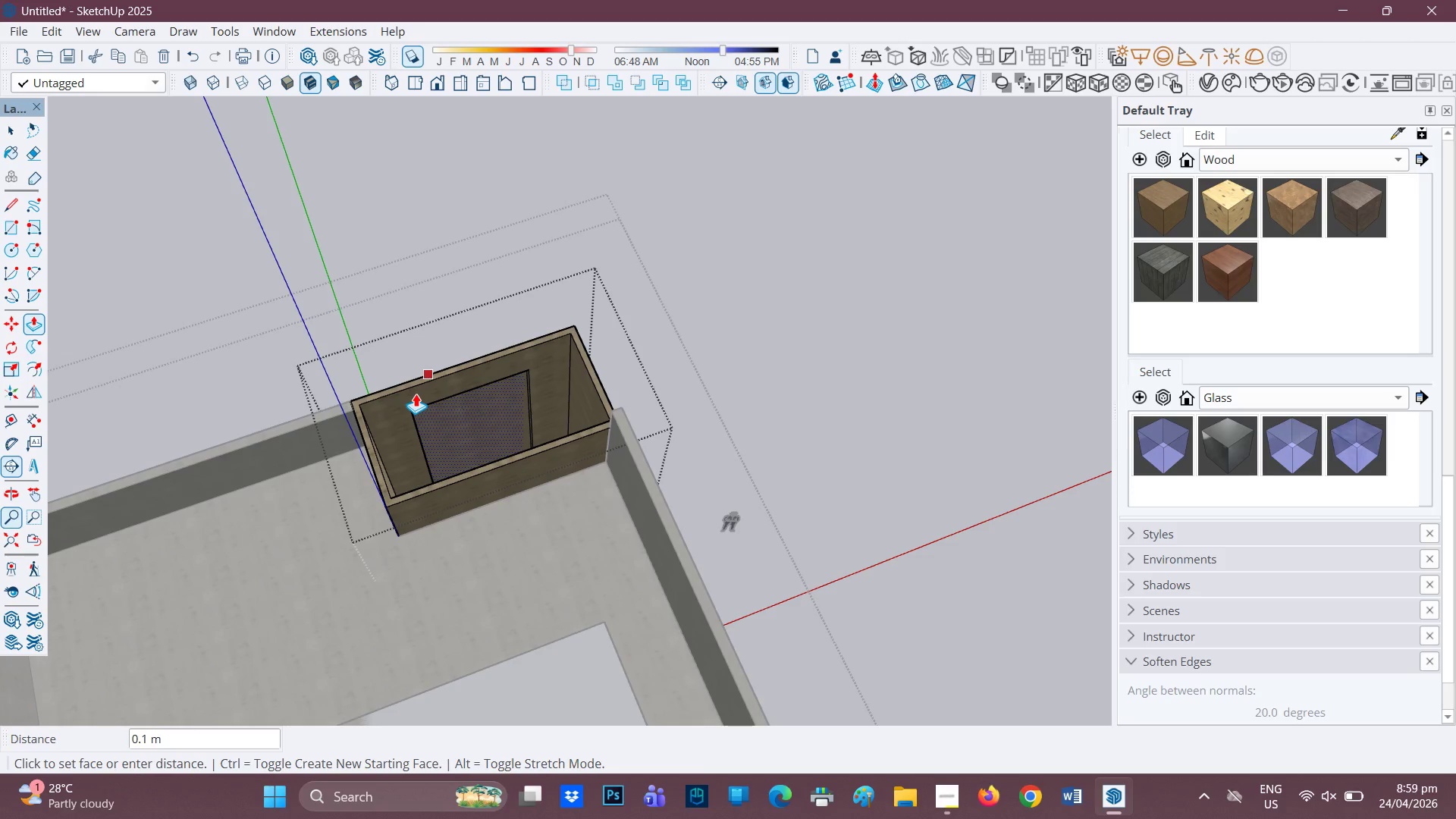 
scroll: coordinate [351, 438], scroll_direction: down, amount: 6.0
 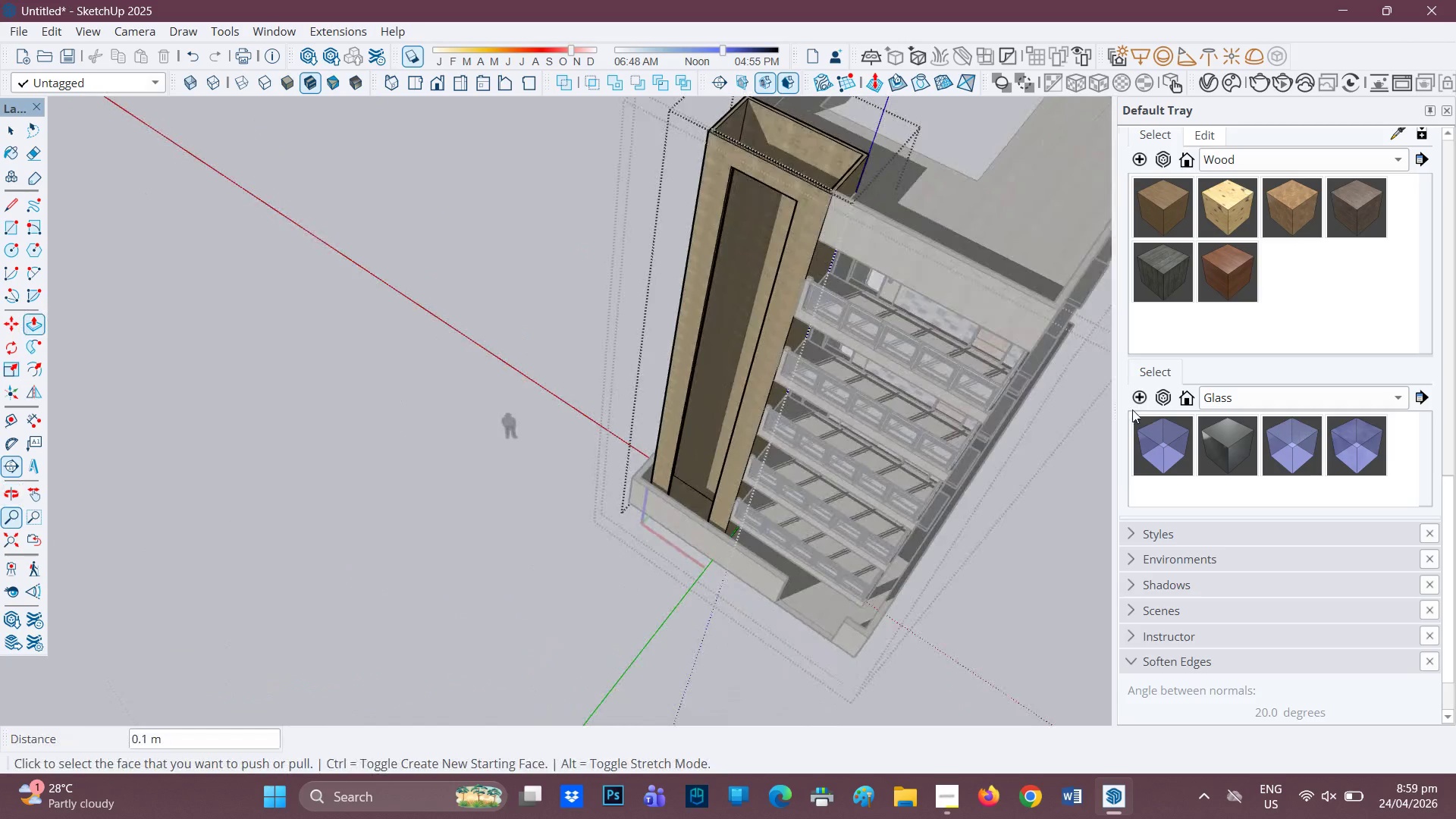 
scroll: coordinate [652, 478], scroll_direction: up, amount: 2.0
 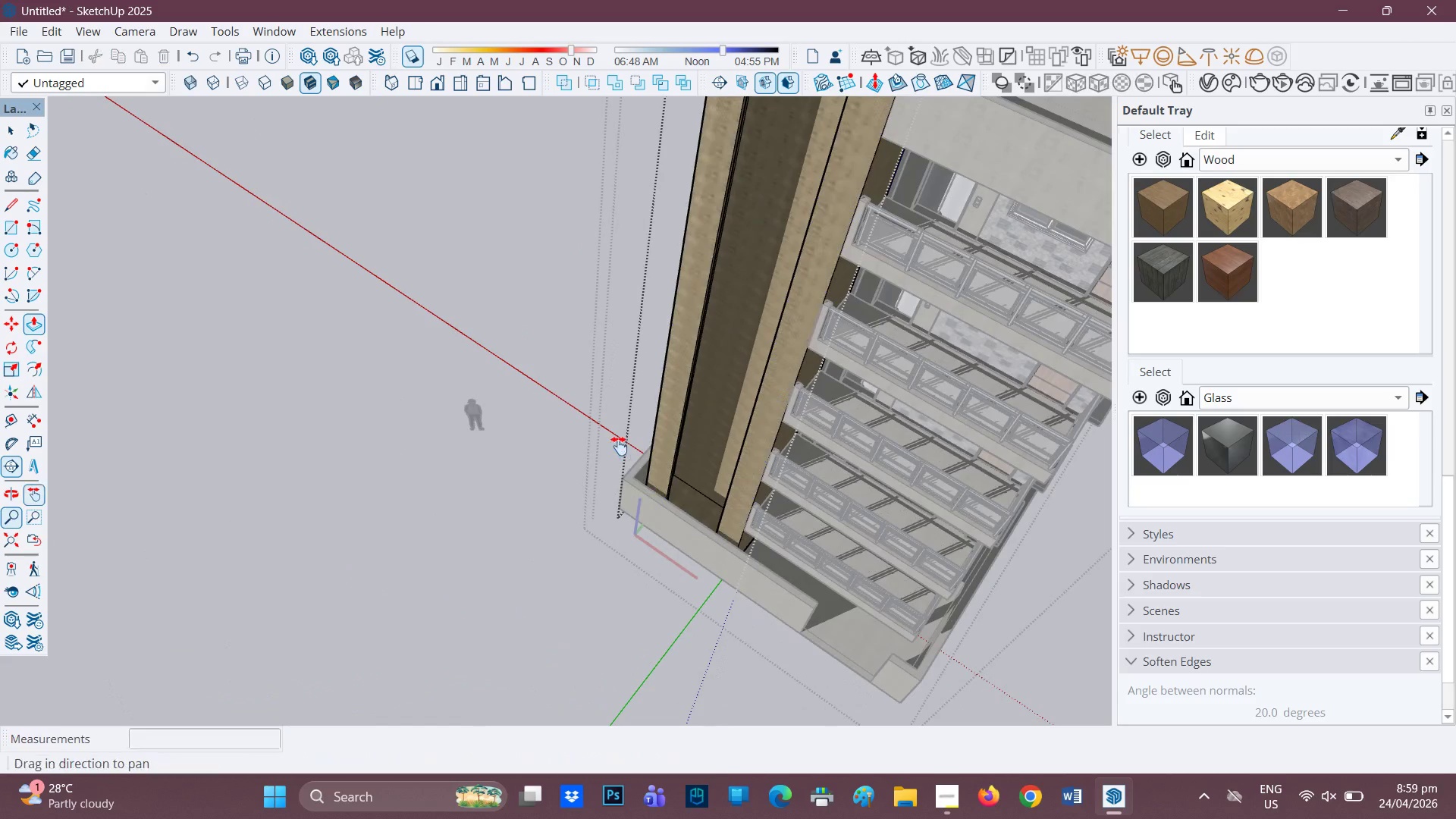 
key(H)
 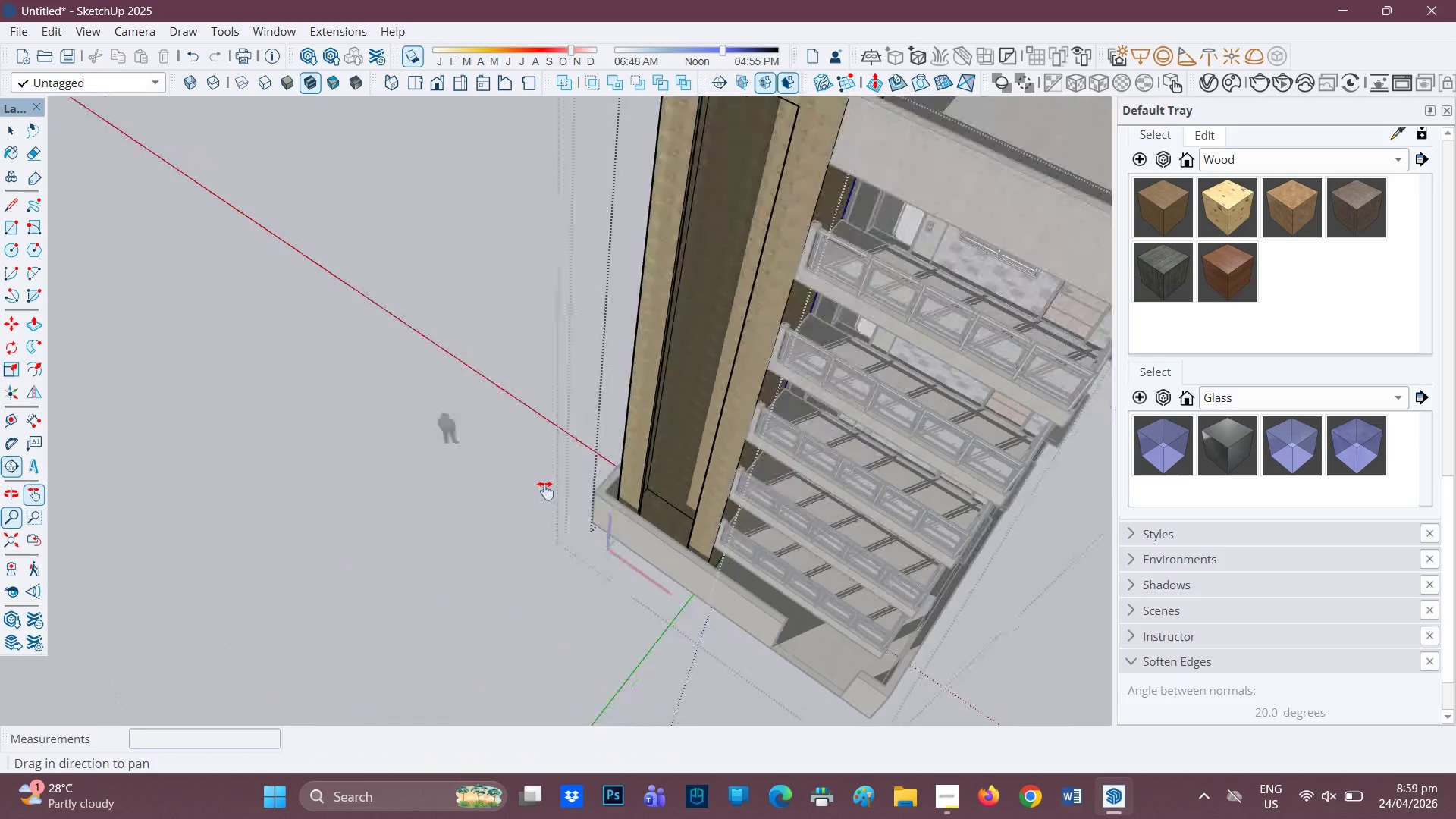 
left_click_drag(start_coordinate=[615, 446], to_coordinate=[444, 570])
 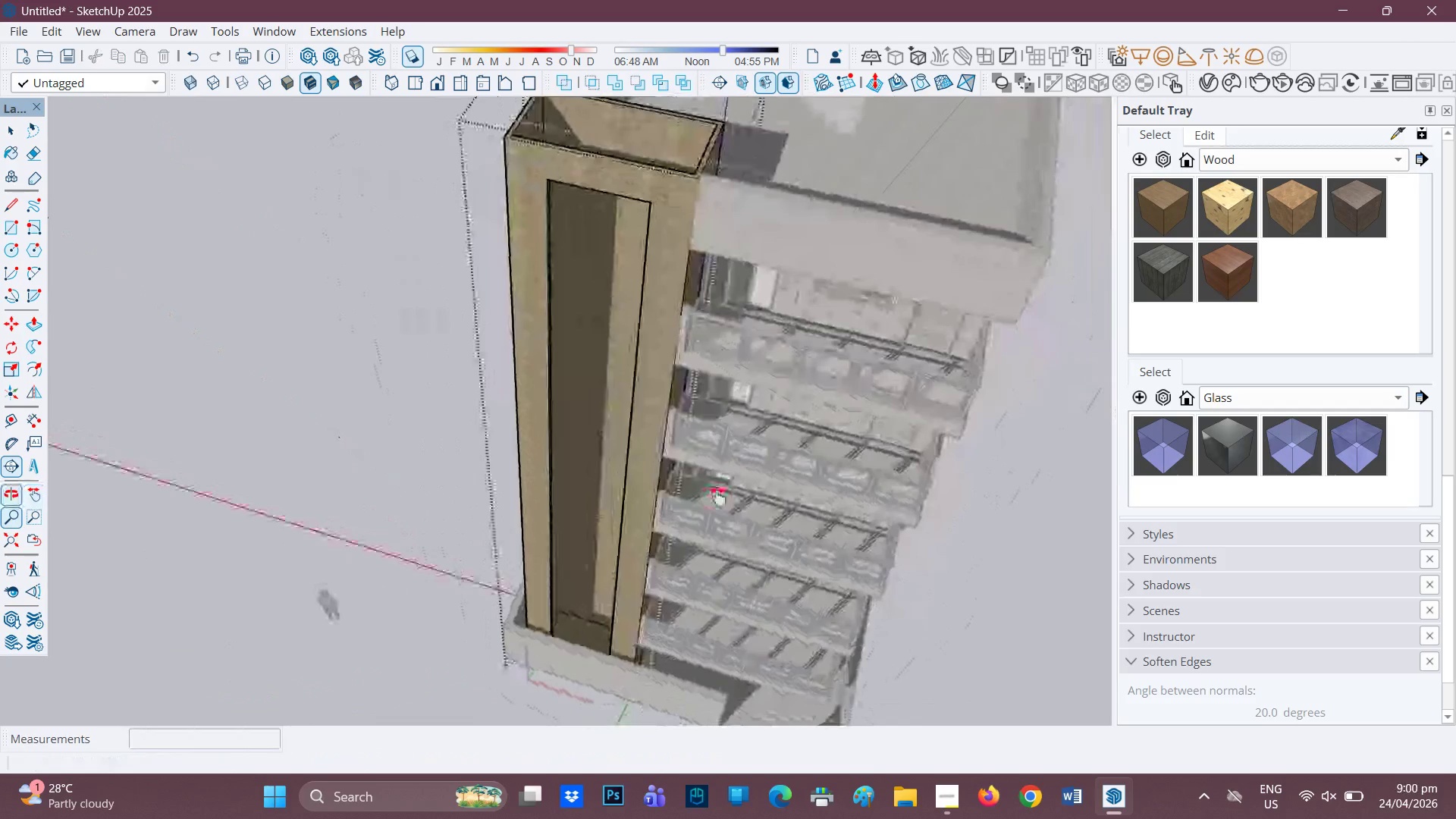 
scroll: coordinate [639, 400], scroll_direction: down, amount: 5.0
 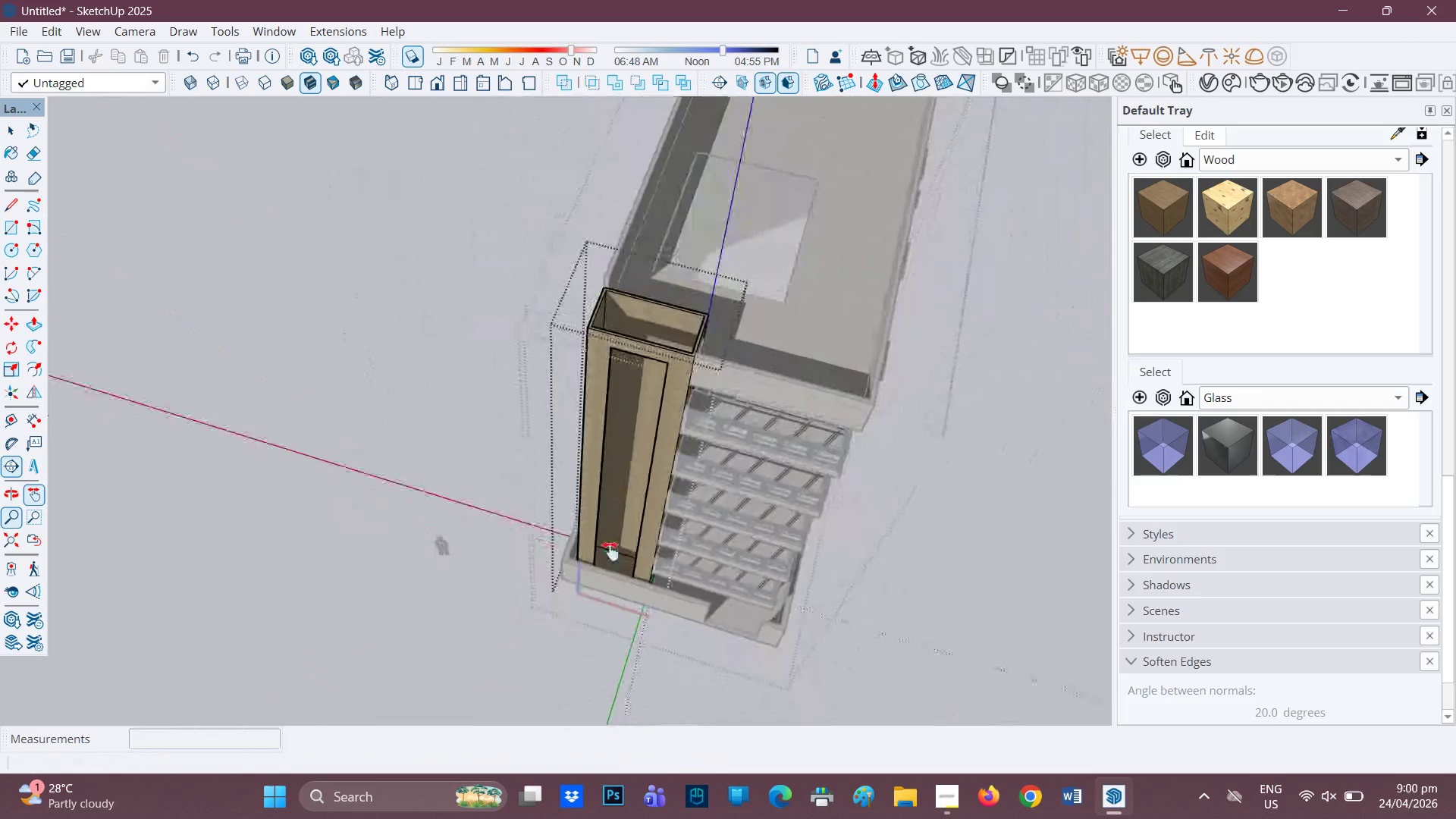 
key(H)
 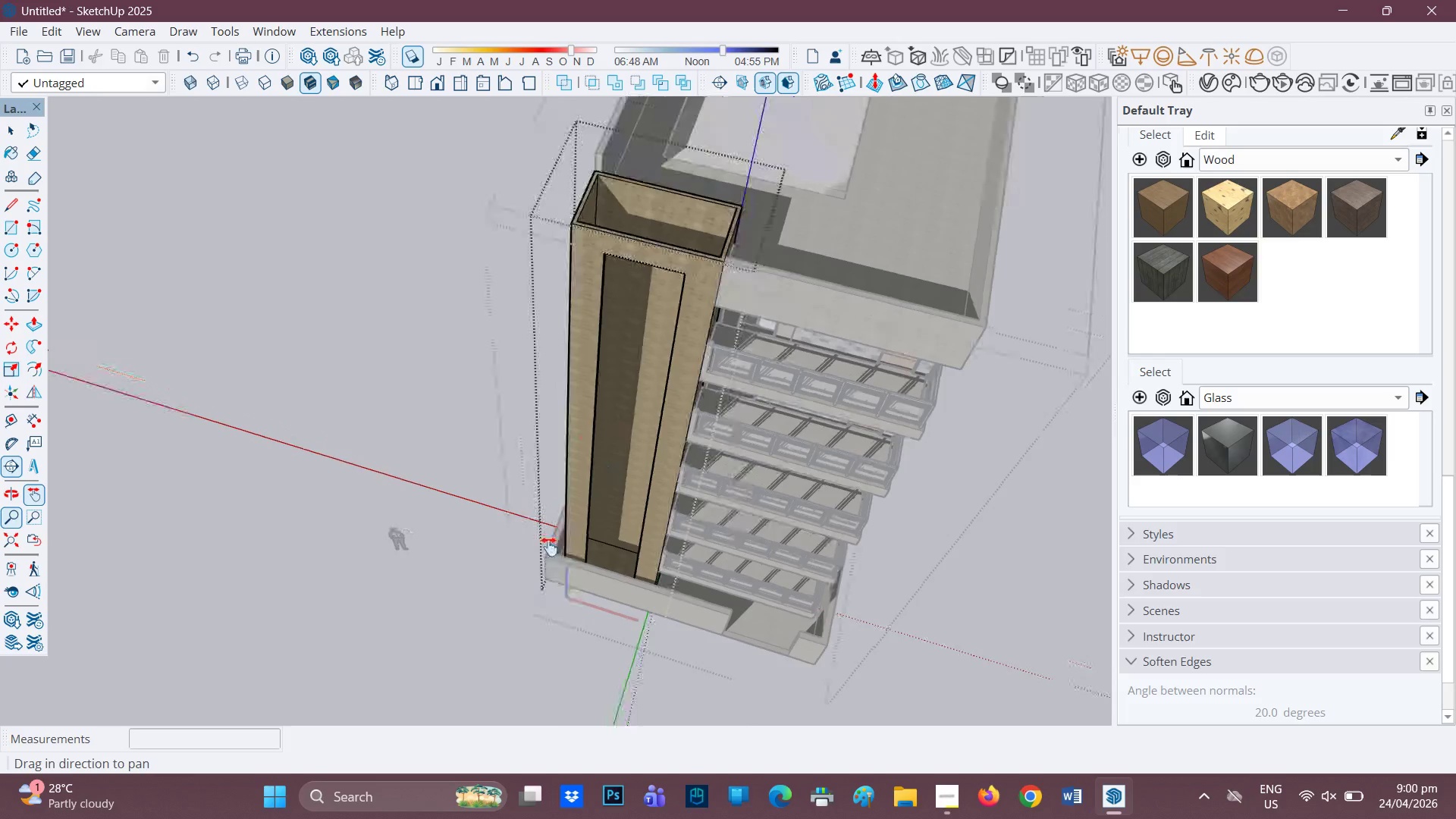 
left_click_drag(start_coordinate=[630, 441], to_coordinate=[519, 610])
 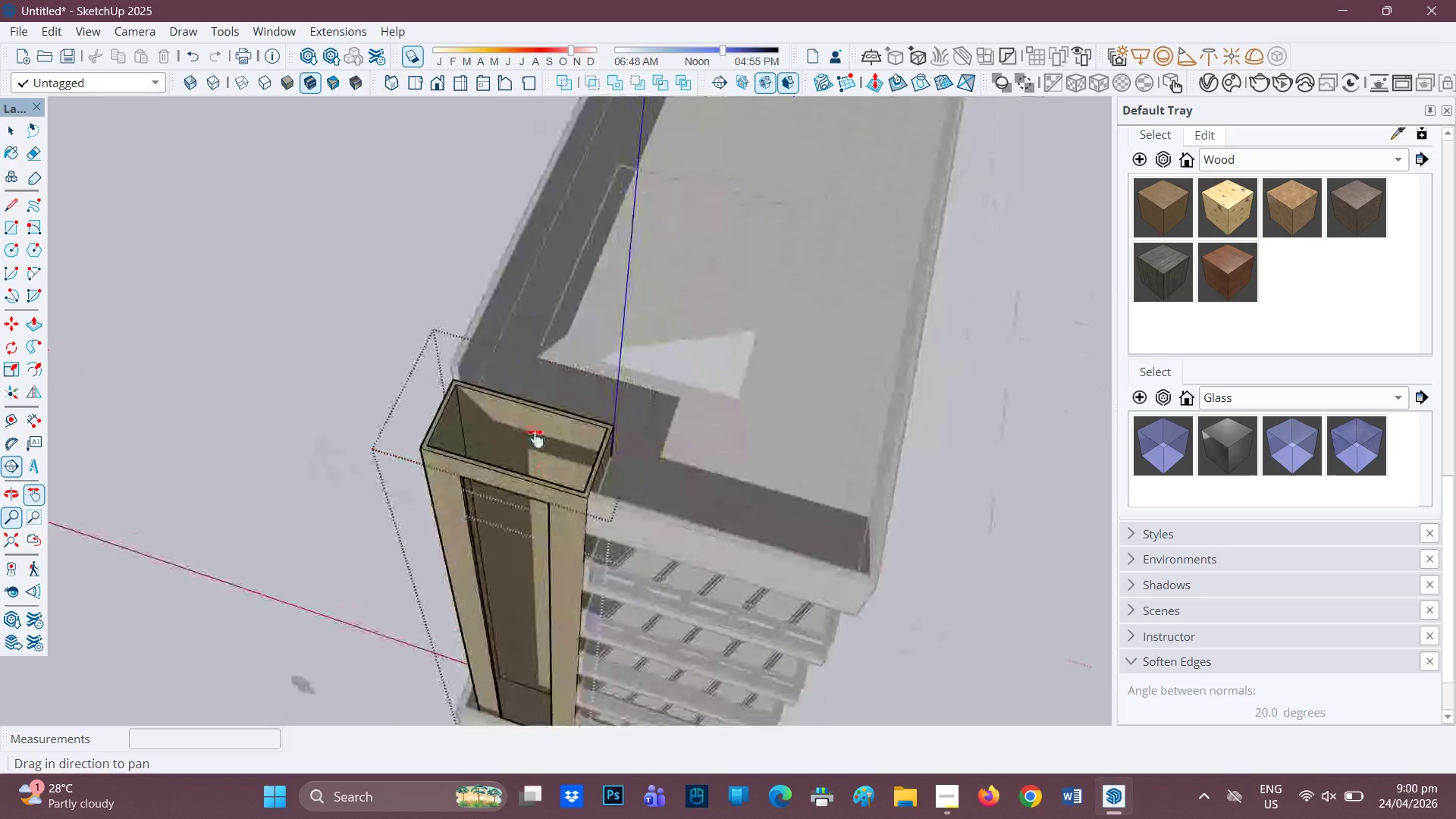 
scroll: coordinate [500, 410], scroll_direction: up, amount: 5.0
 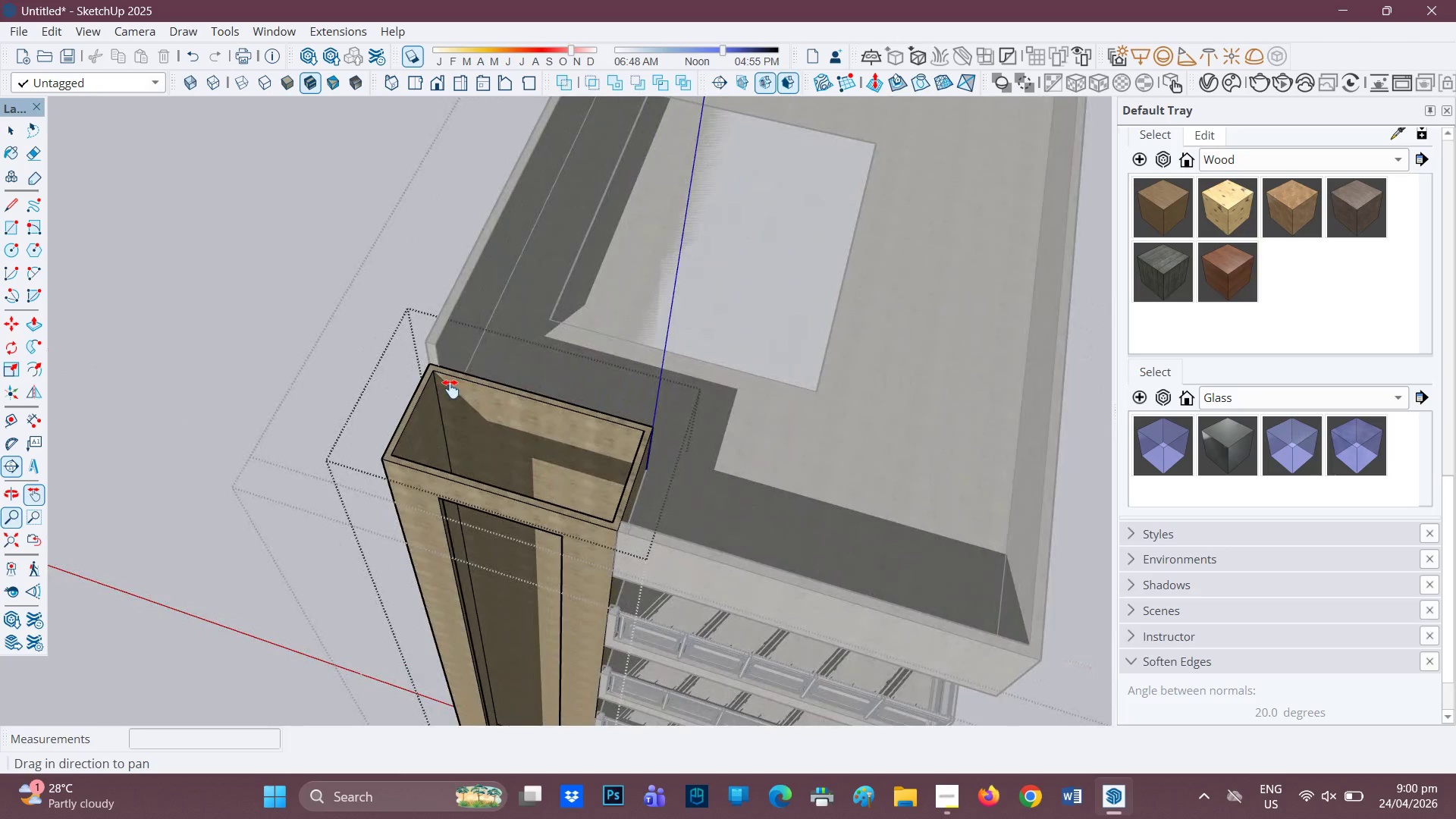 
key(R)
 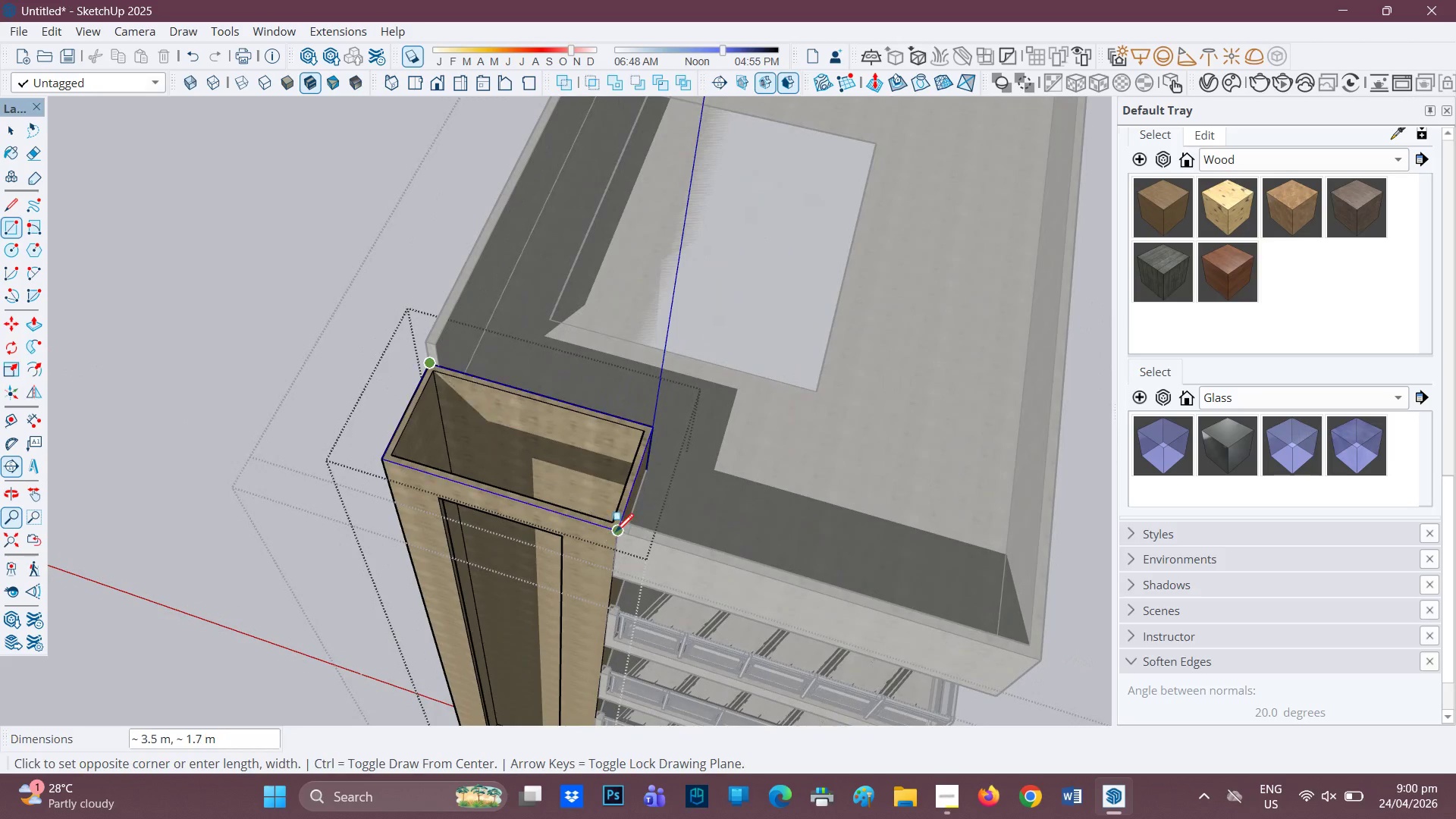 
left_click([617, 531])
 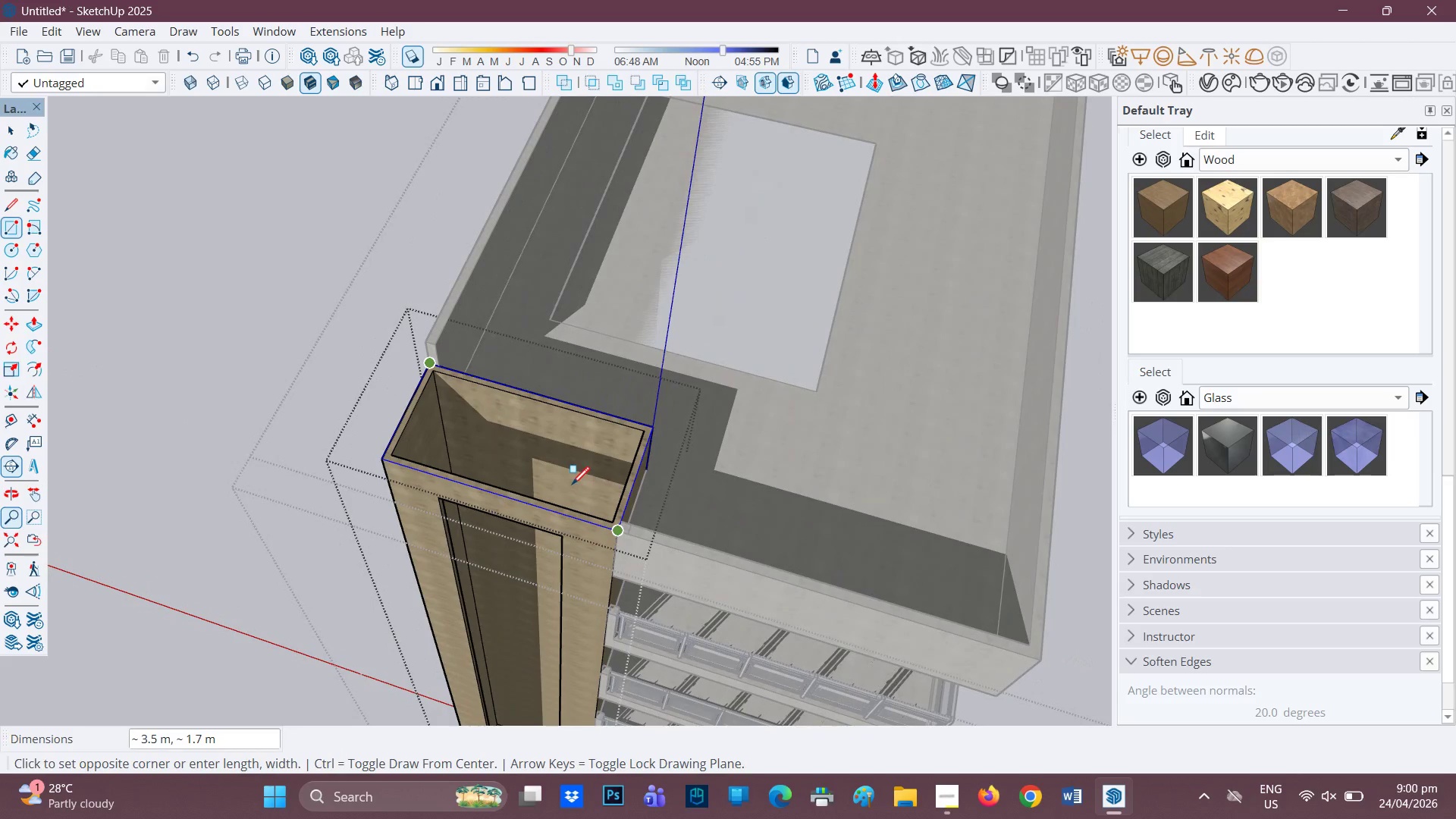 
scroll: coordinate [571, 485], scroll_direction: up, amount: 2.0
 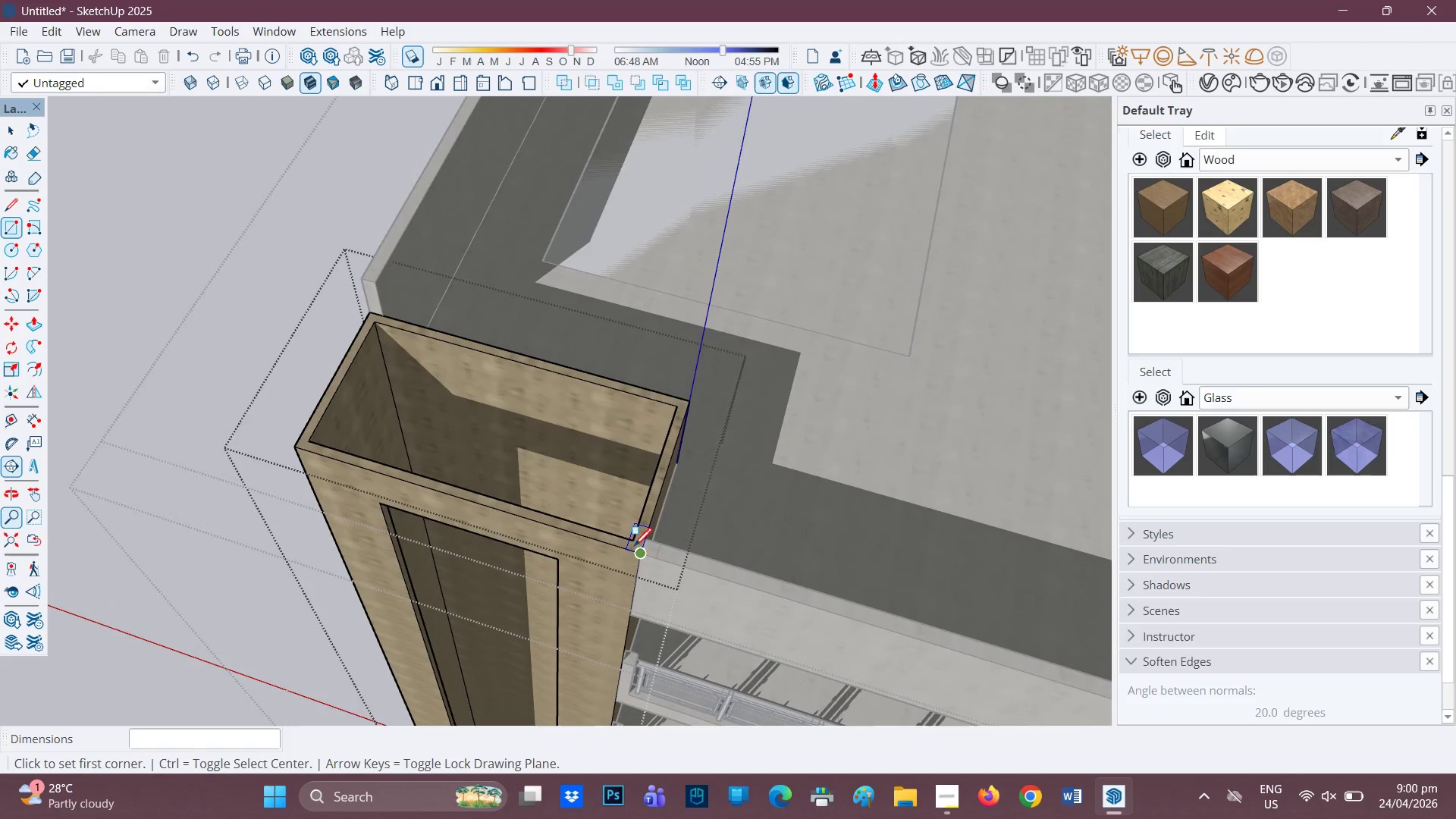 
left_click([629, 542])
 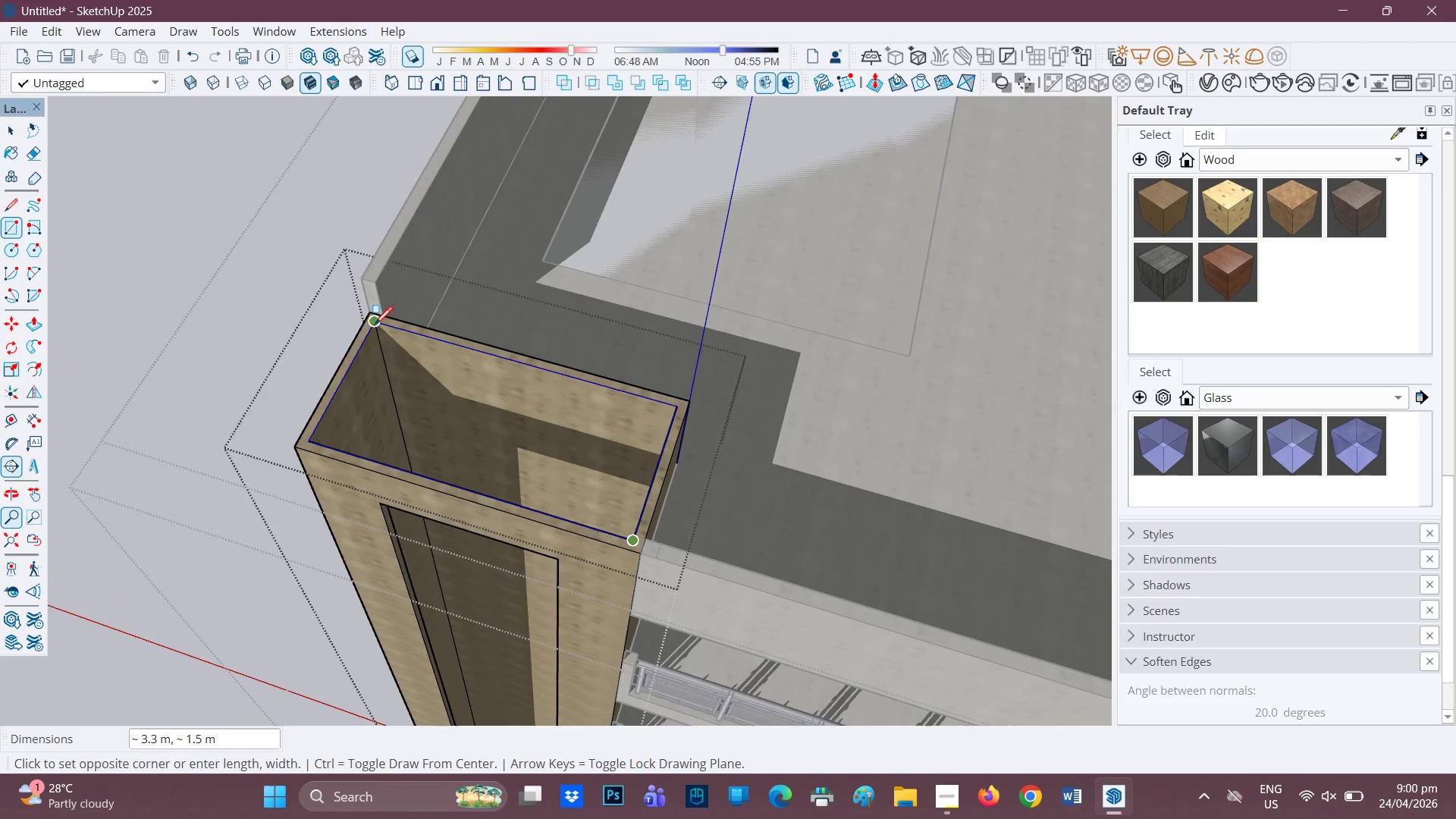 
left_click([375, 326])
 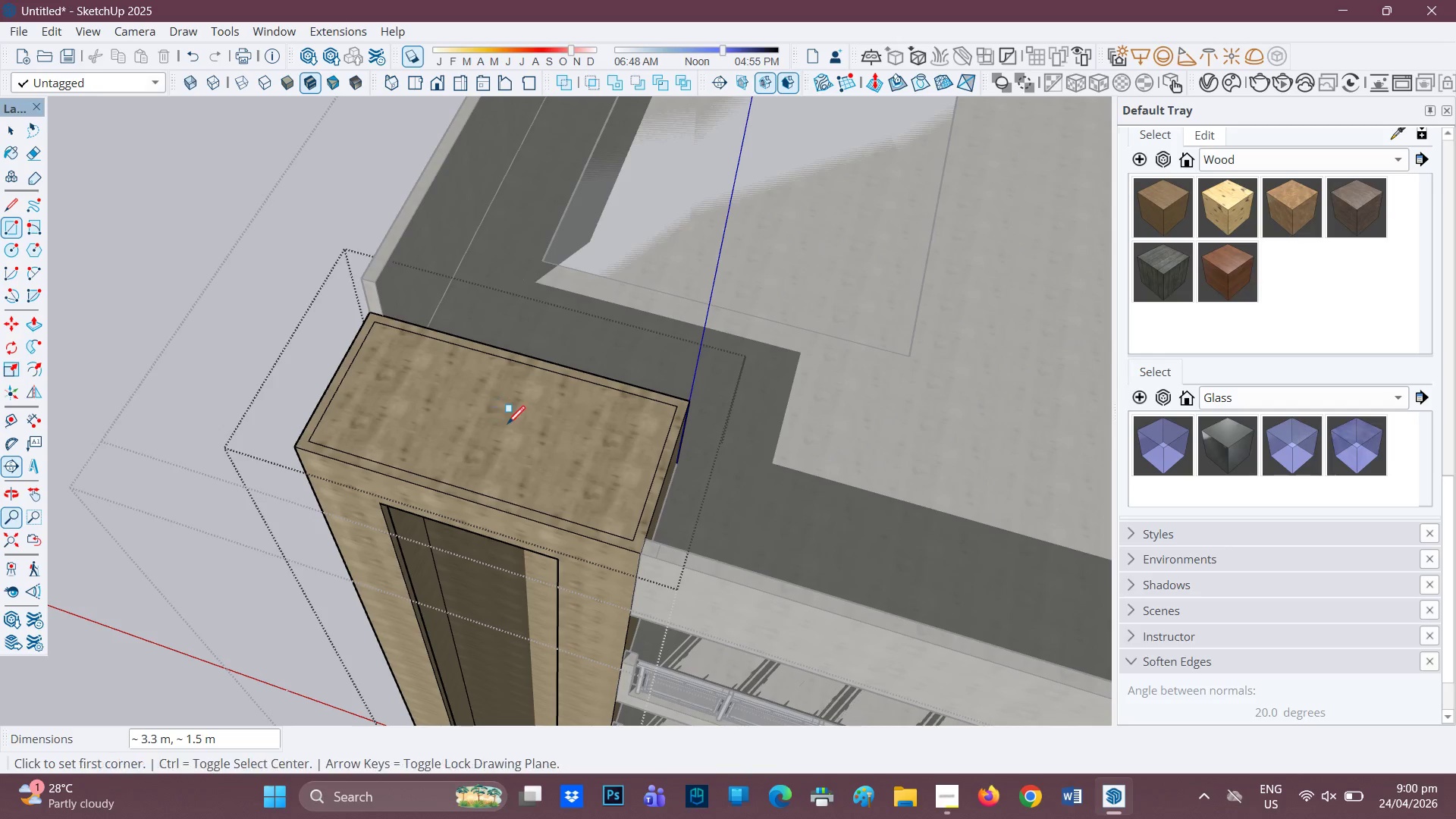 
scroll: coordinate [493, 534], scroll_direction: down, amount: 5.0
 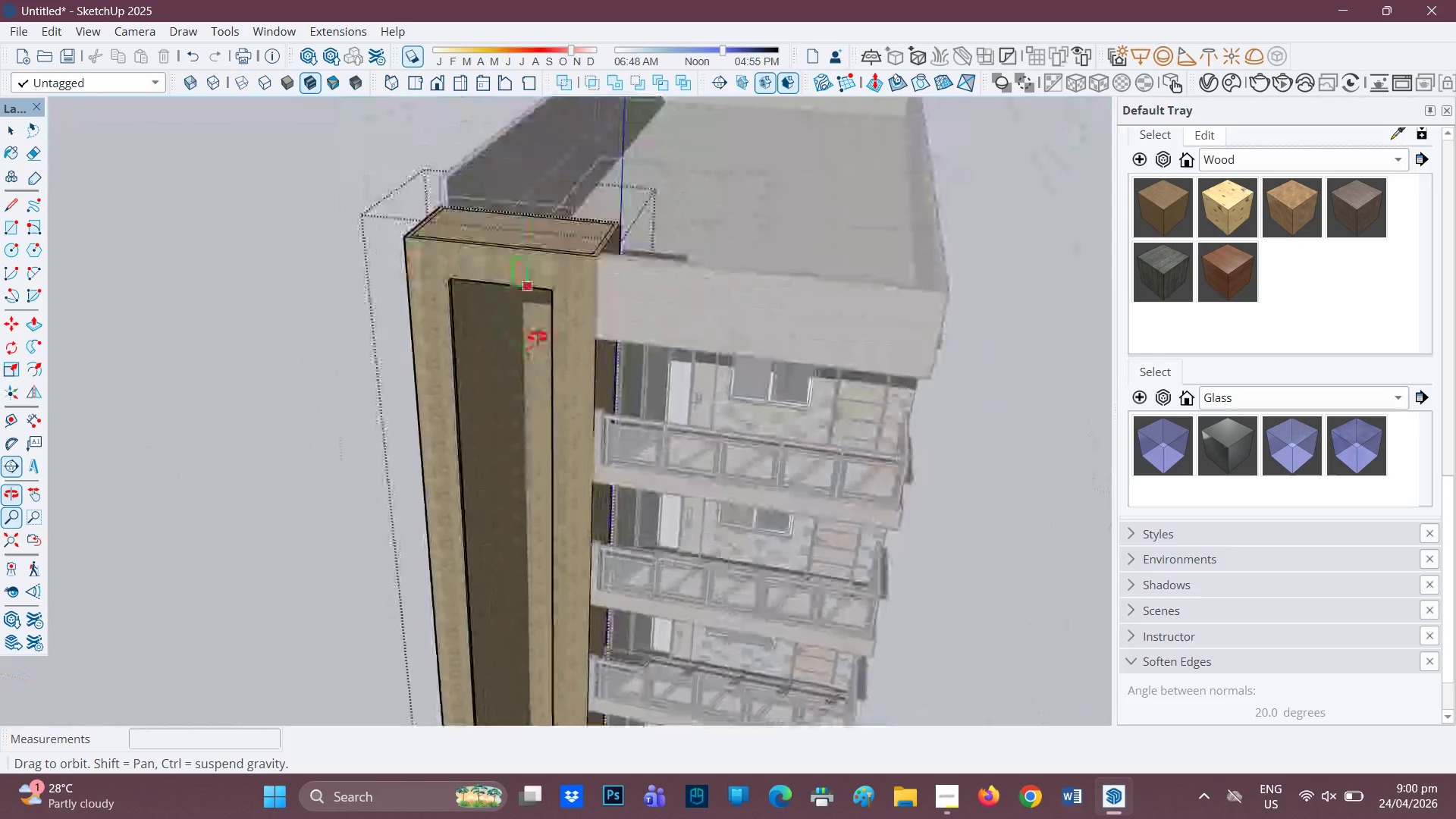 
scroll: coordinate [503, 302], scroll_direction: up, amount: 6.0
 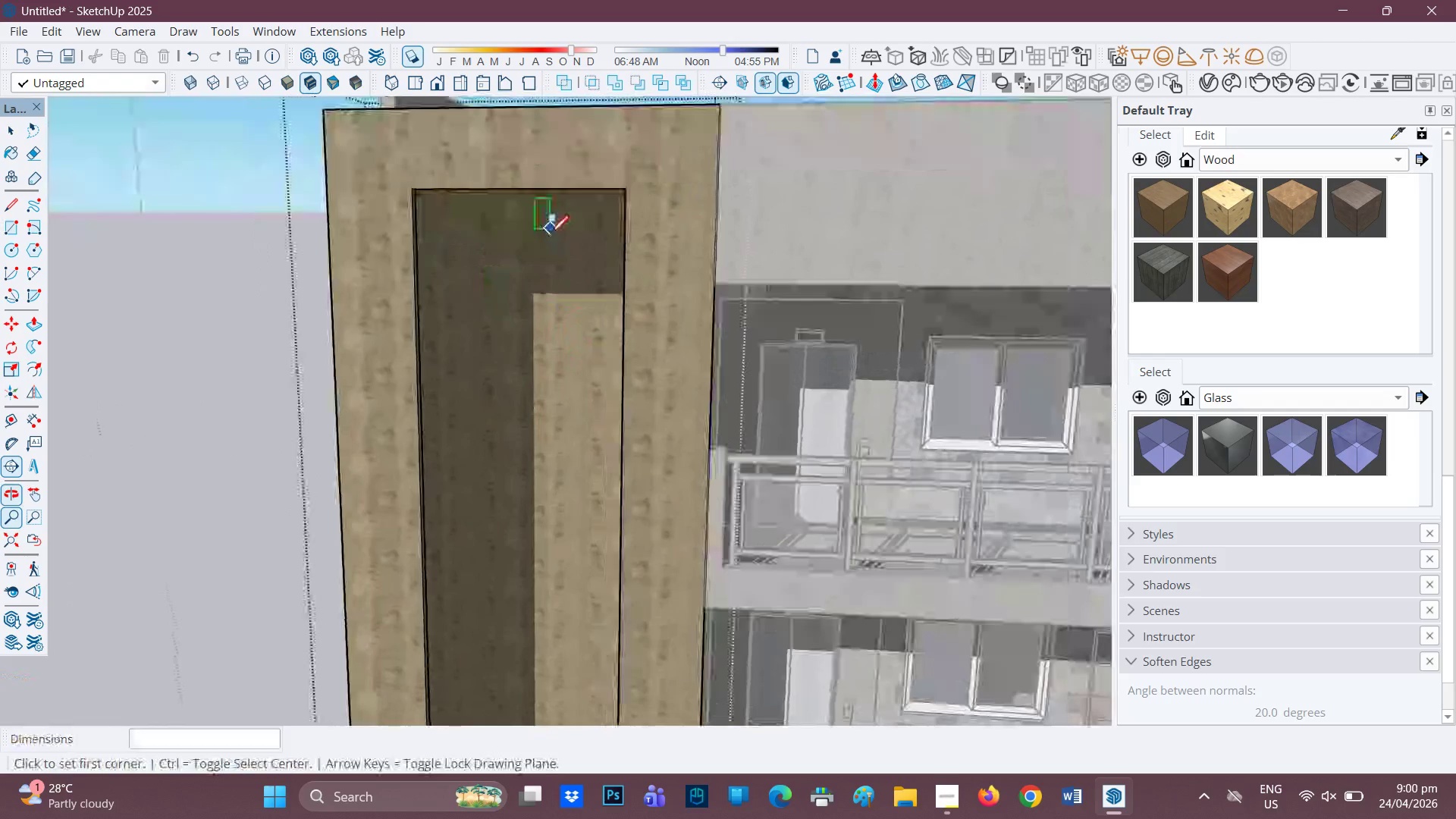 
scroll: coordinate [548, 273], scroll_direction: down, amount: 2.0
 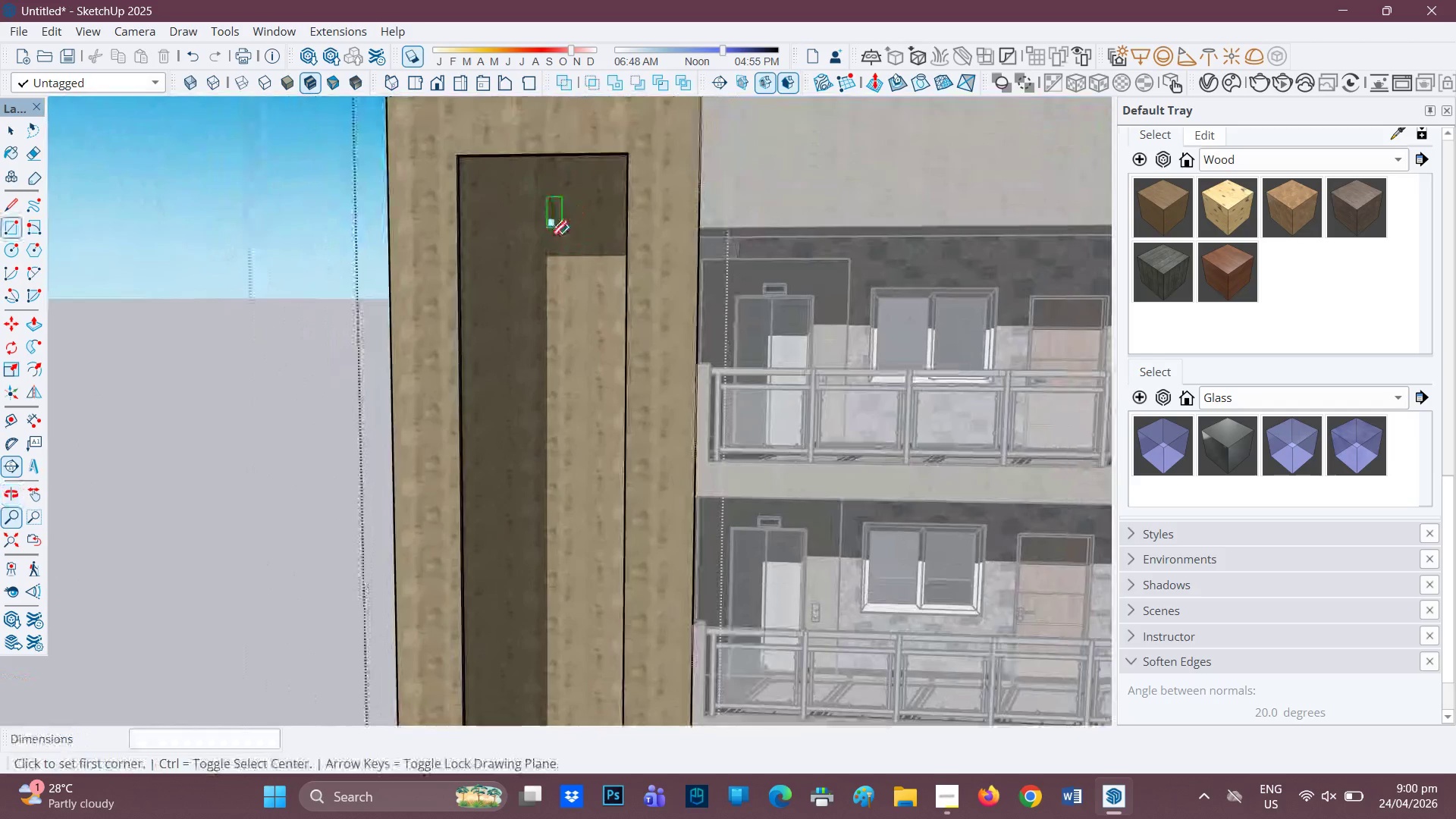 
key(H)
 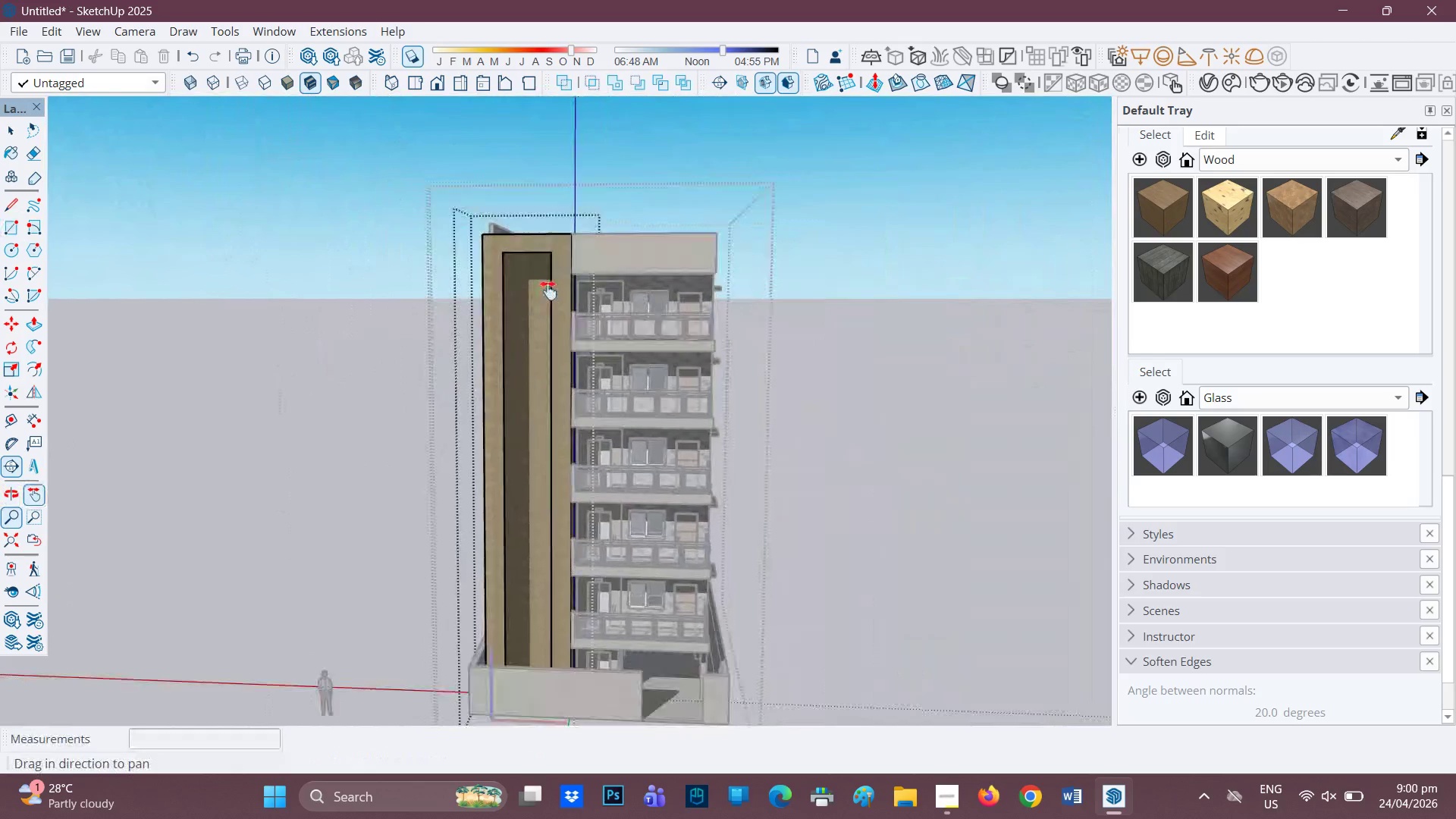 
scroll: coordinate [516, 424], scroll_direction: down, amount: 12.0
 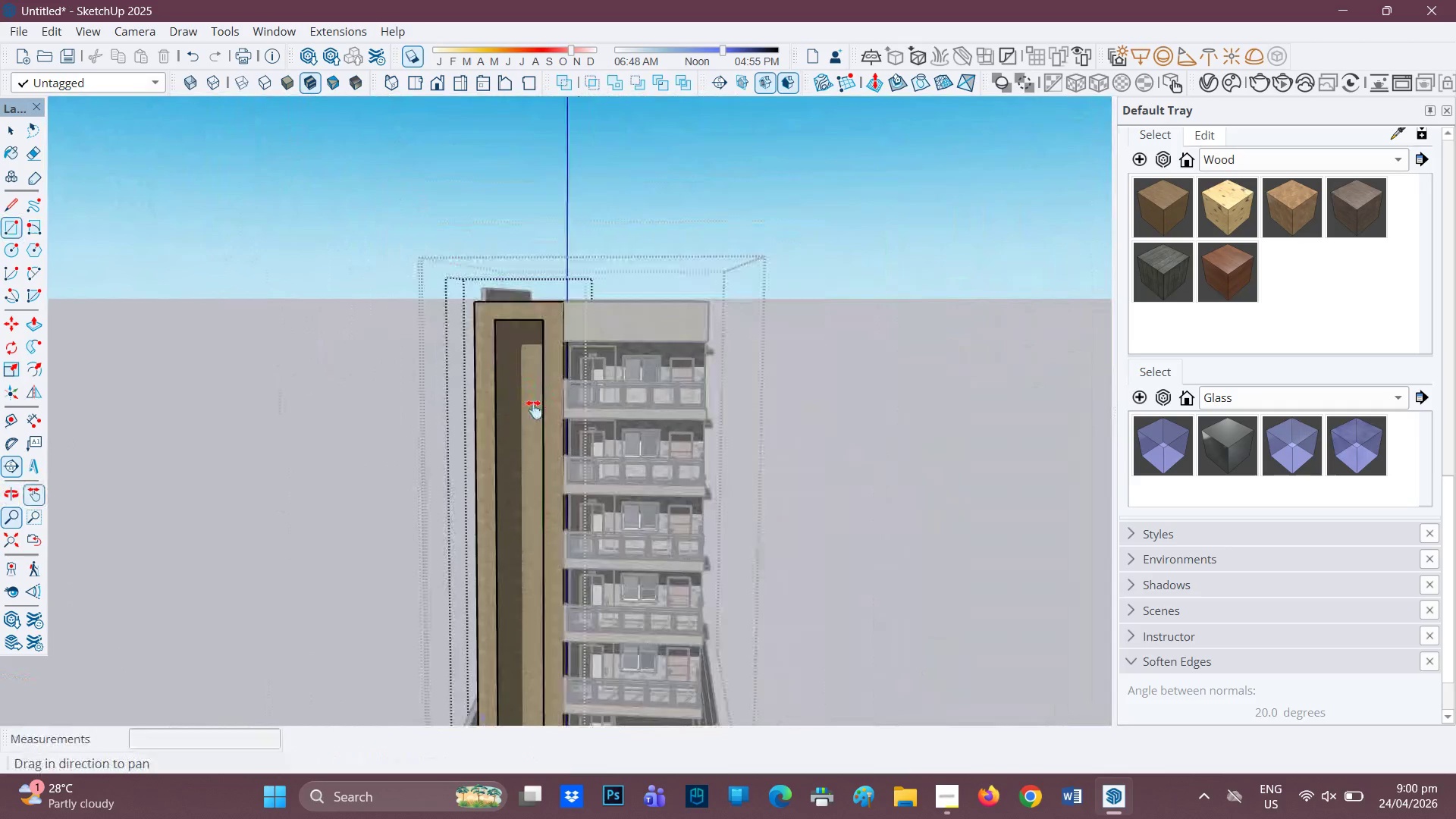 
left_click_drag(start_coordinate=[537, 401], to_coordinate=[573, 217])
 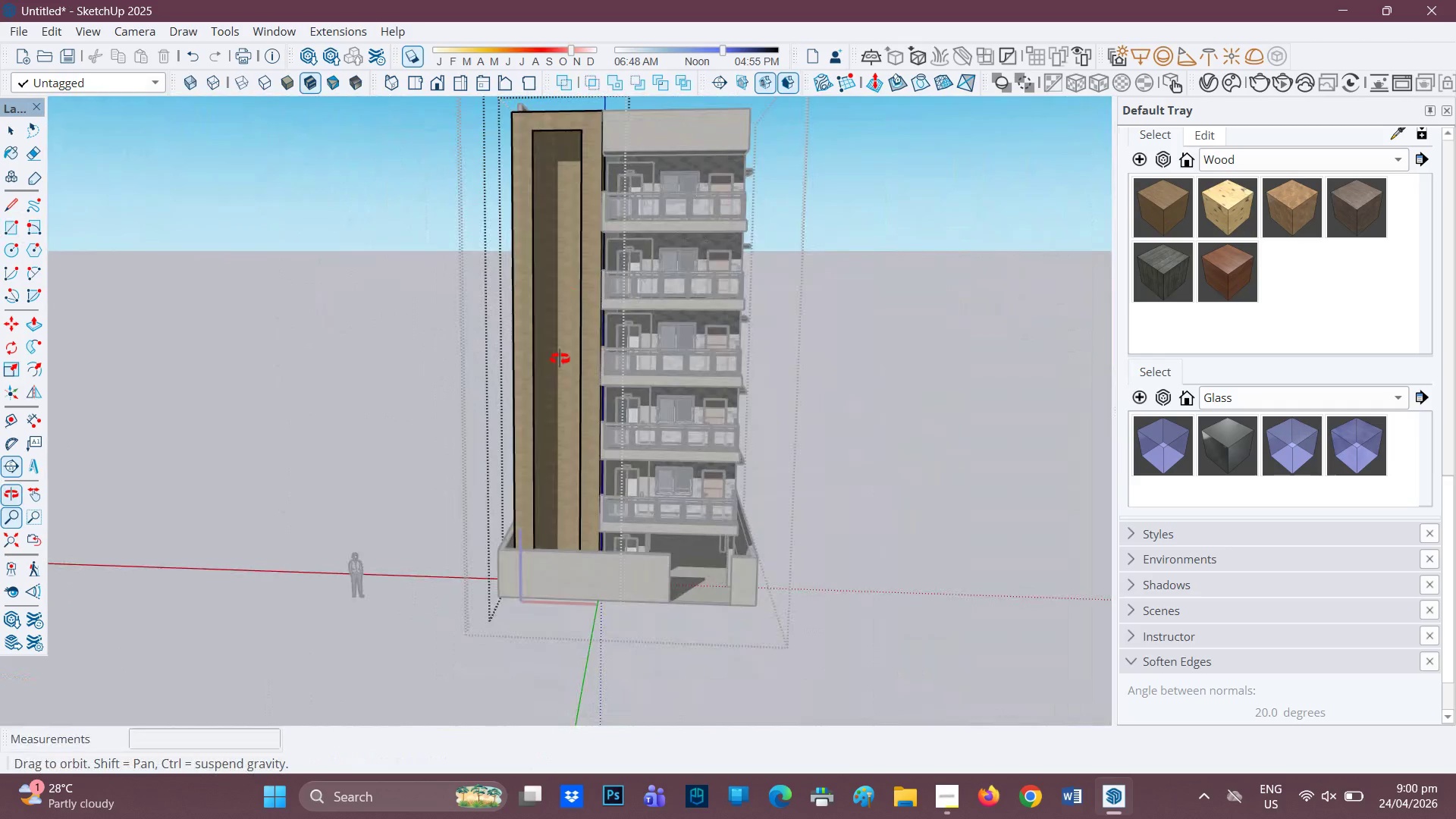 
scroll: coordinate [561, 349], scroll_direction: down, amount: 1.0
 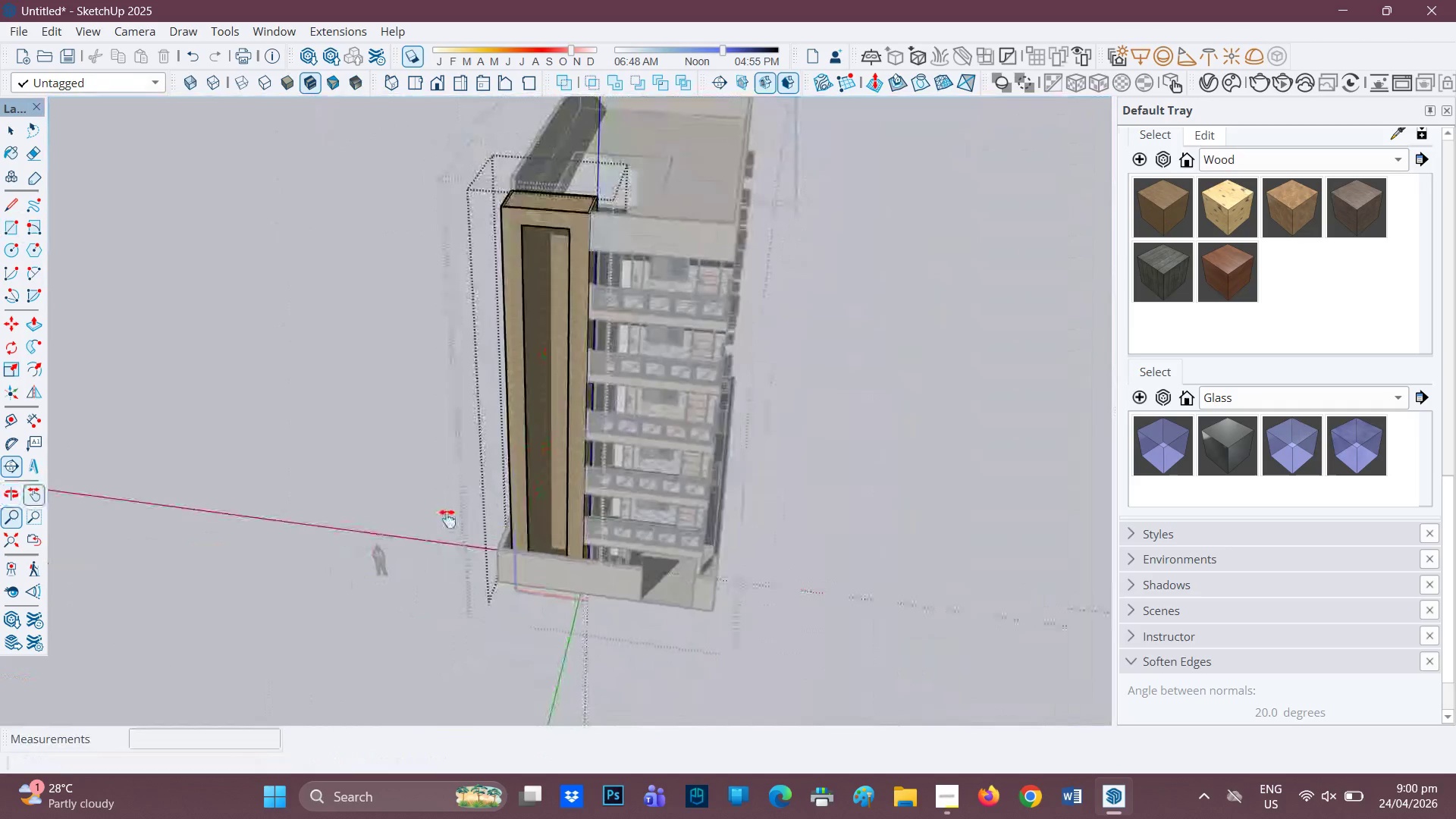 
key(Space)
 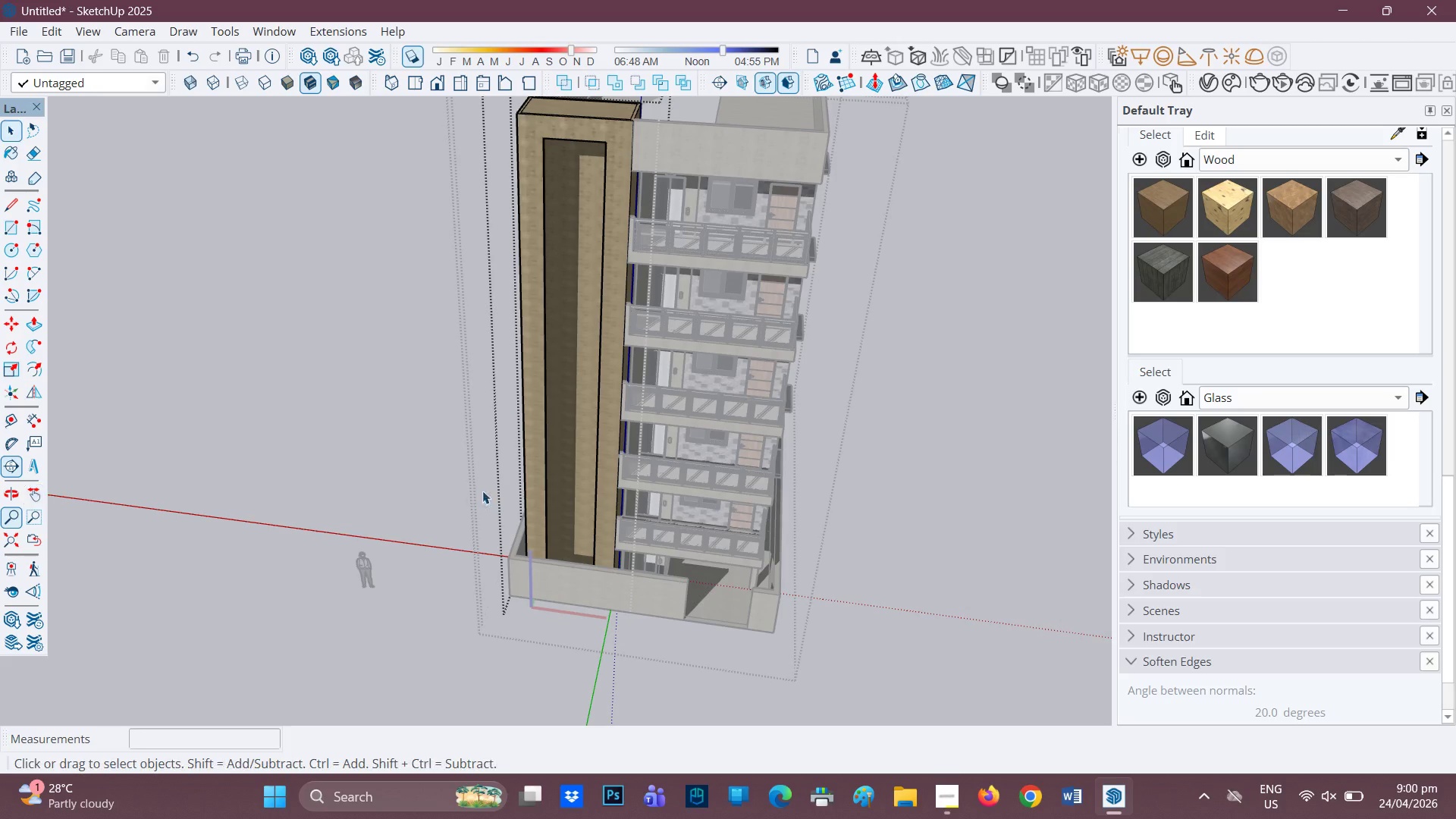 
scroll: coordinate [448, 515], scroll_direction: up, amount: 3.0
 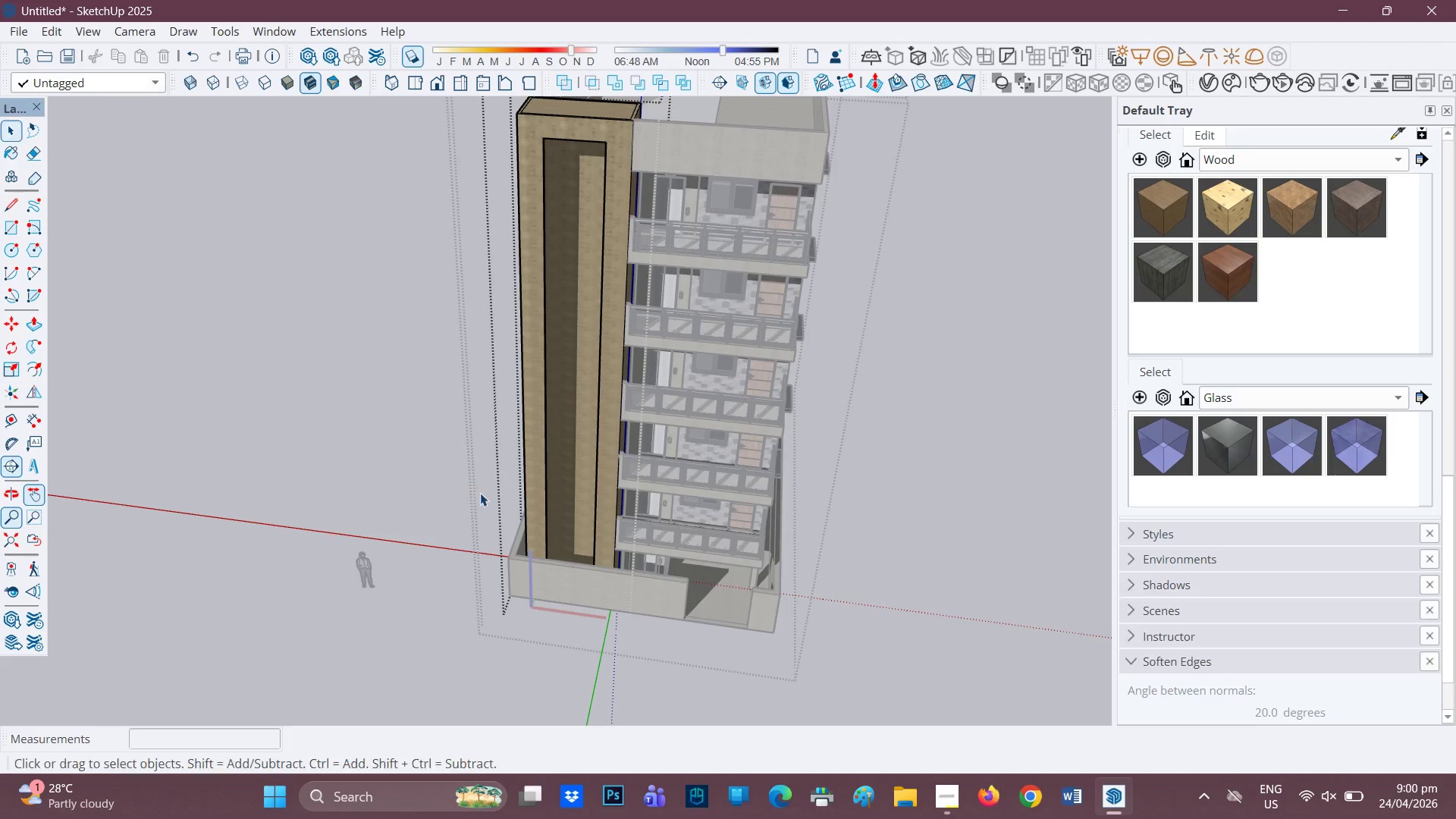 
left_click([482, 491])
 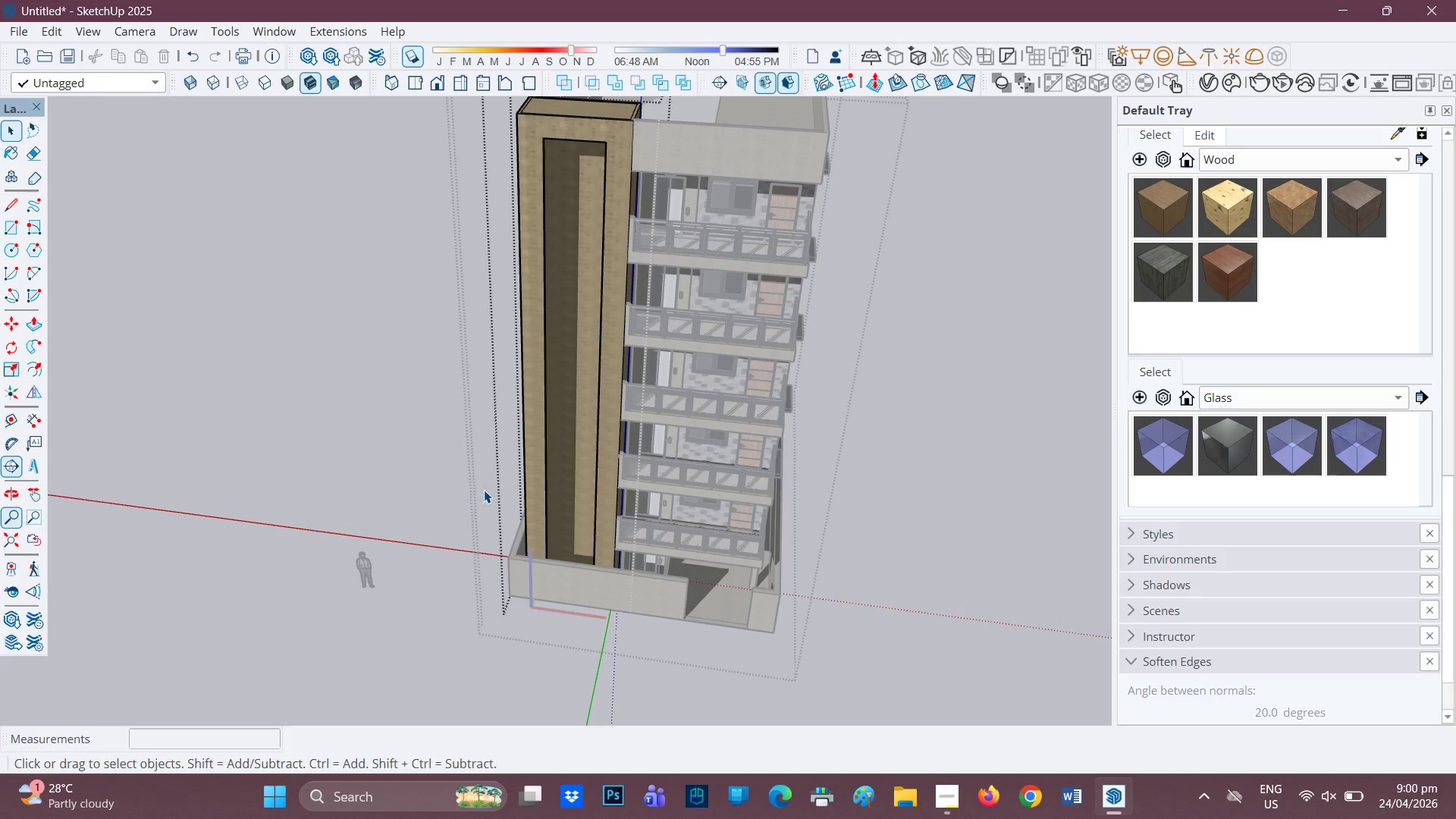 
scroll: coordinate [532, 620], scroll_direction: up, amount: 16.0
 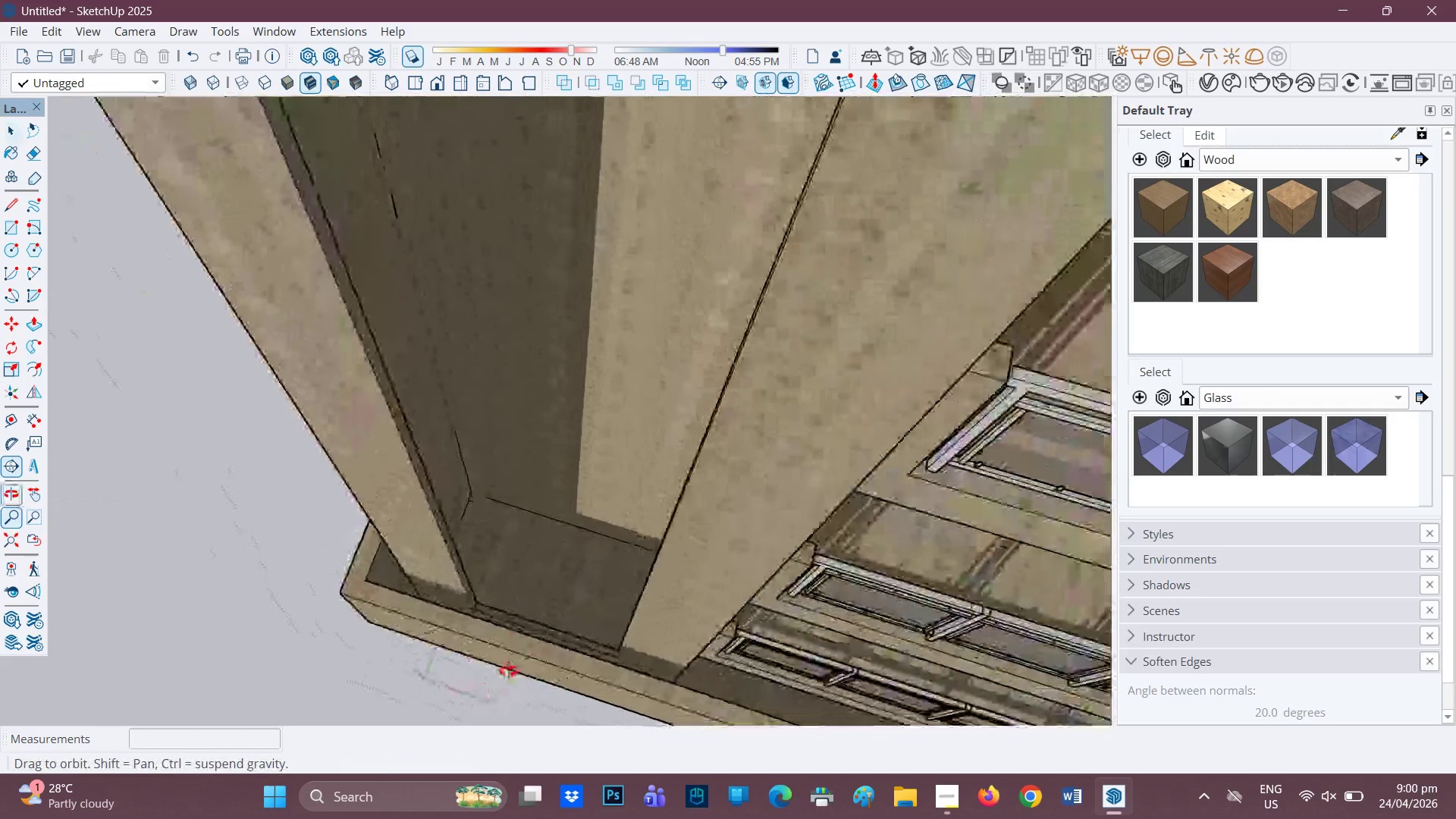 
left_click([754, 576])
 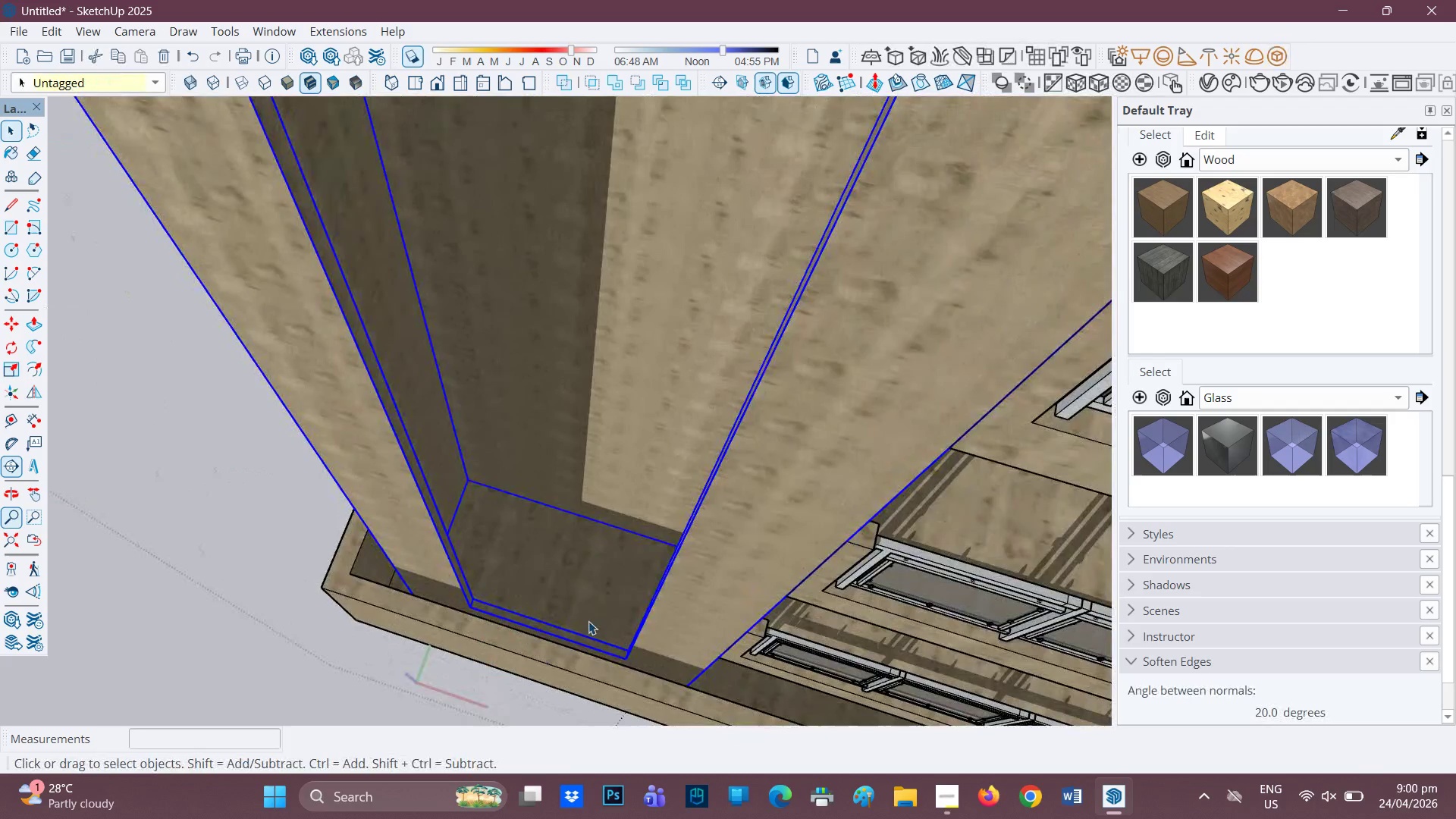 
scroll: coordinate [664, 638], scroll_direction: up, amount: 6.0
 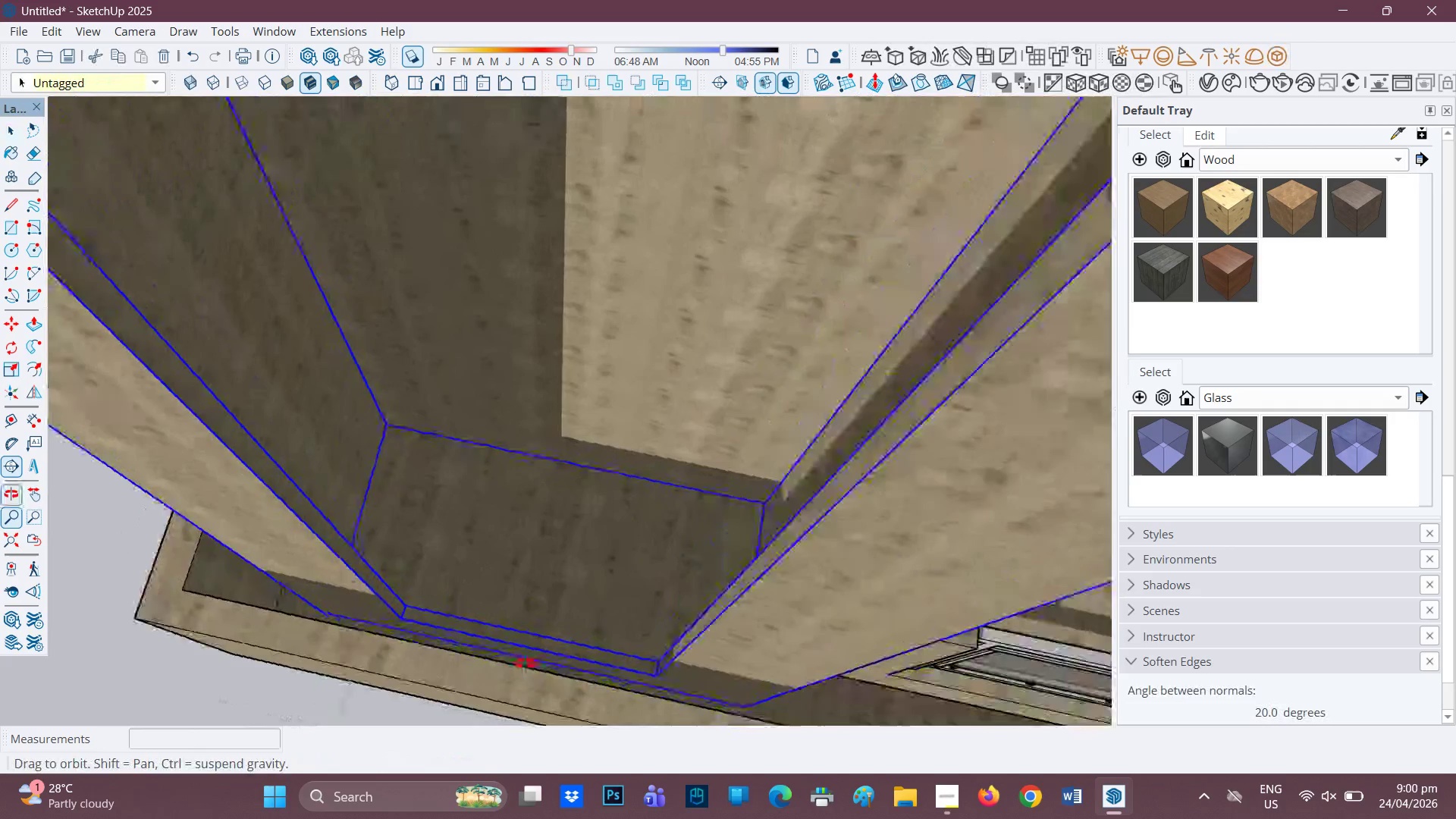 
key(R)
 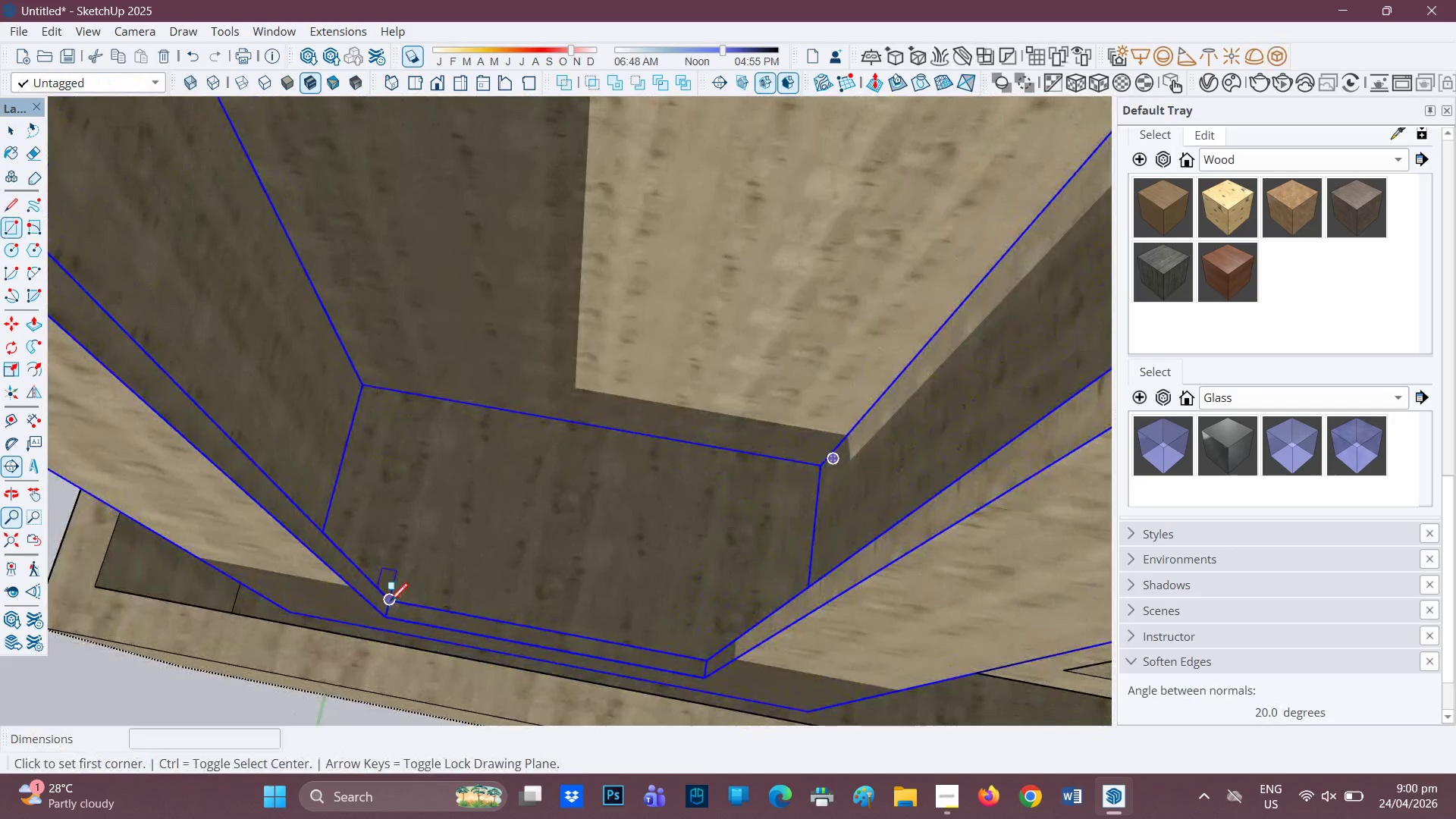 
scroll: coordinate [483, 641], scroll_direction: up, amount: 2.0
 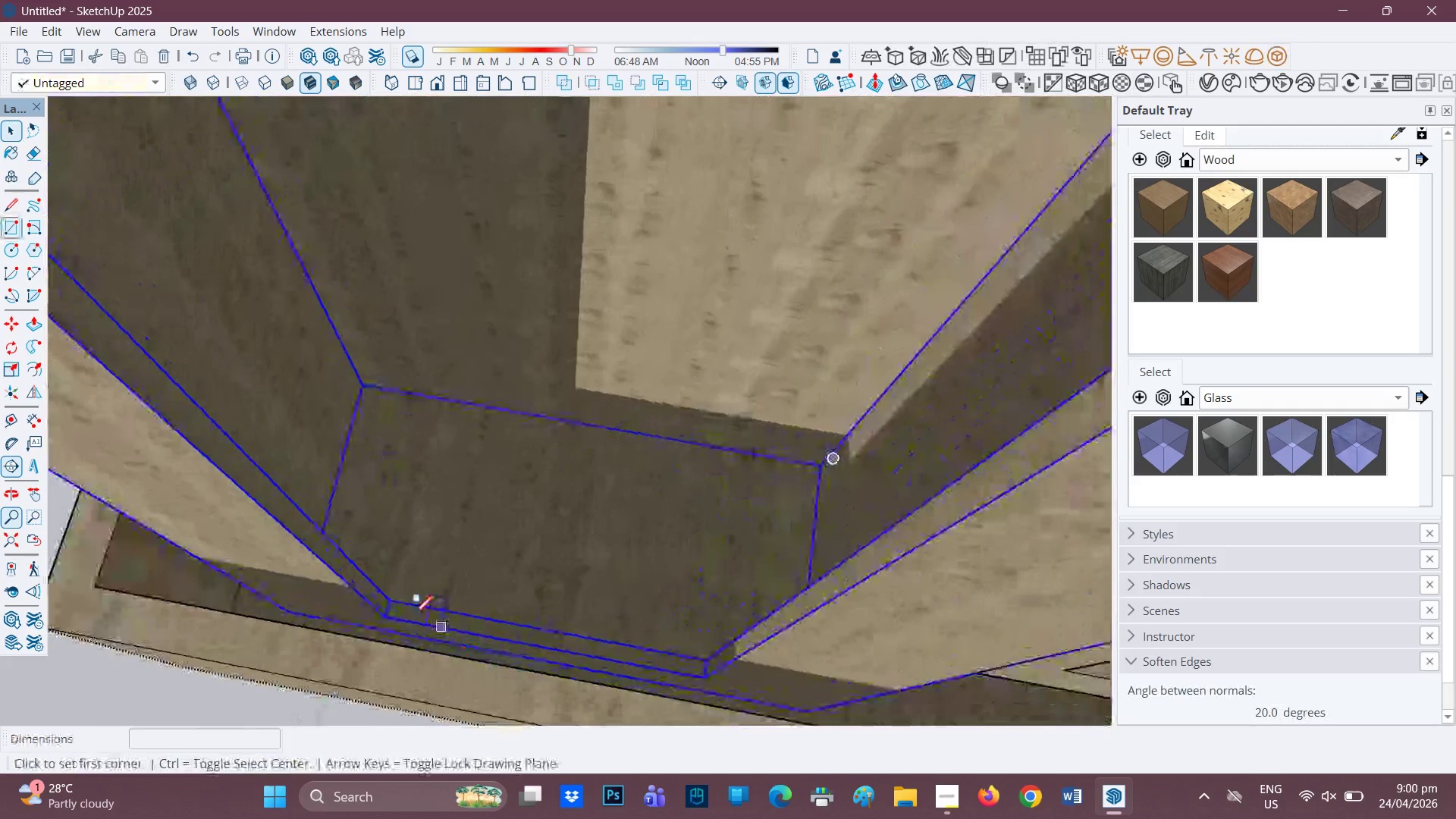 
left_click([390, 603])
 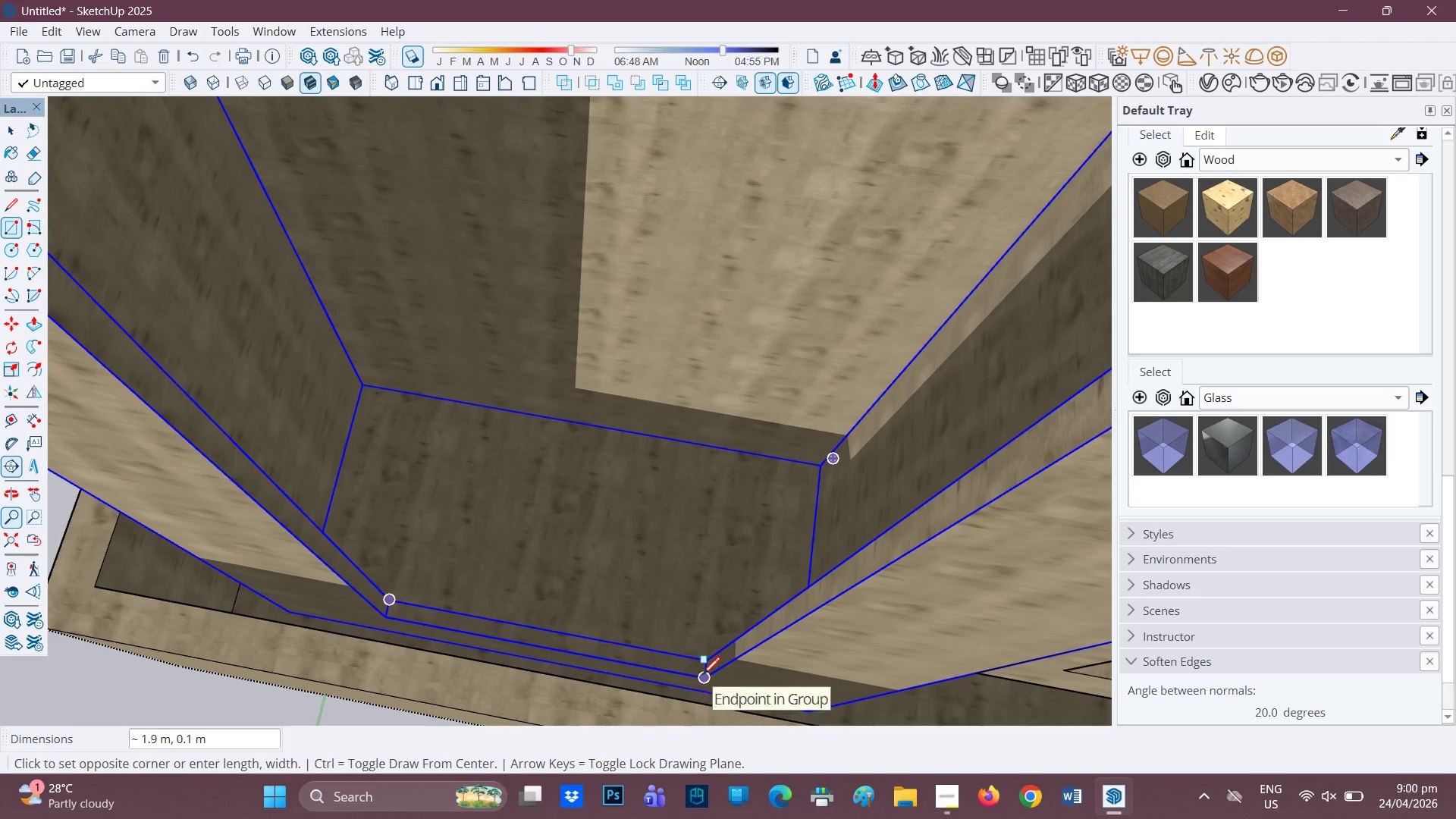 
left_click([702, 676])
 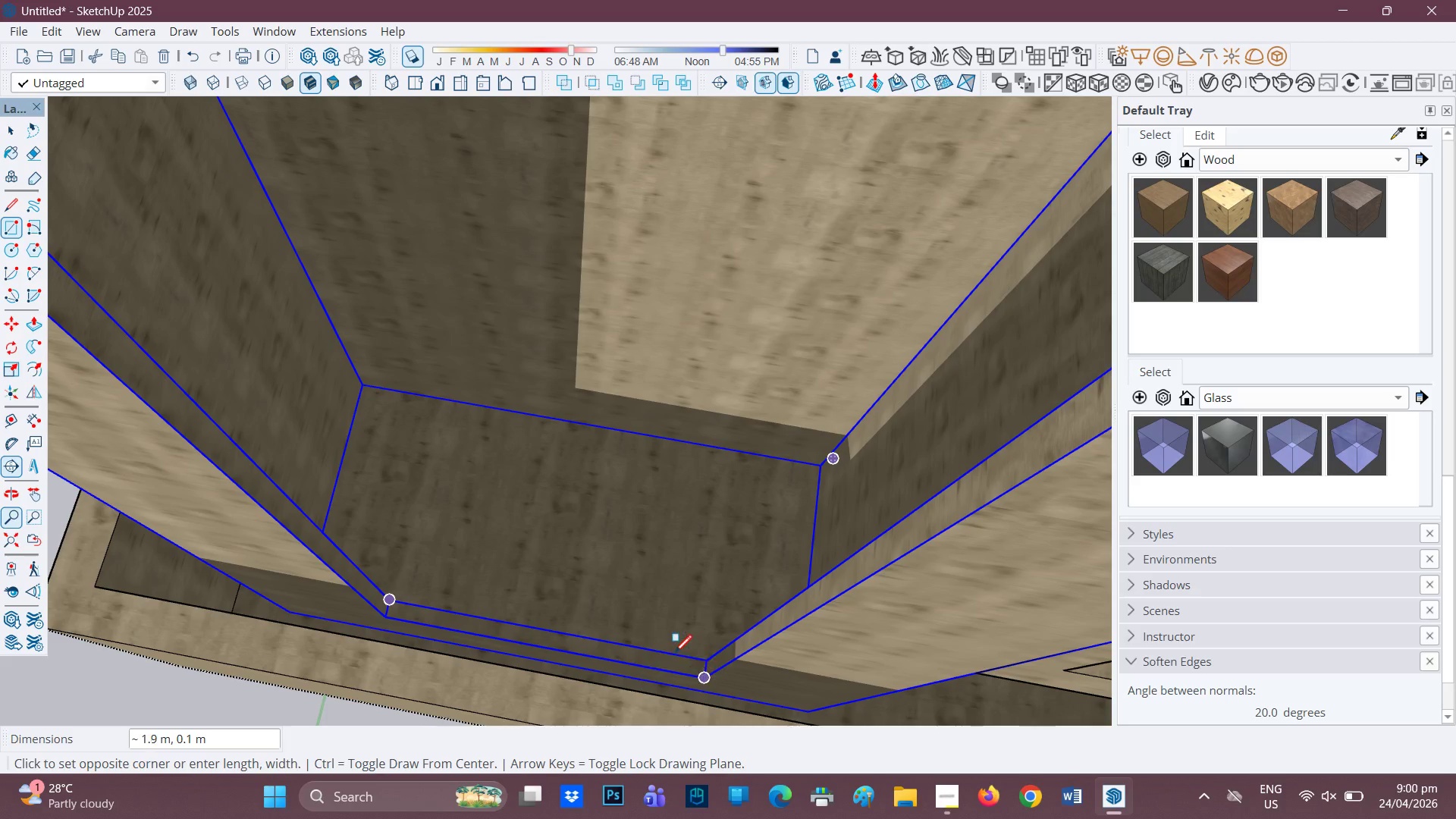 
scroll: coordinate [666, 666], scroll_direction: down, amount: 2.0
 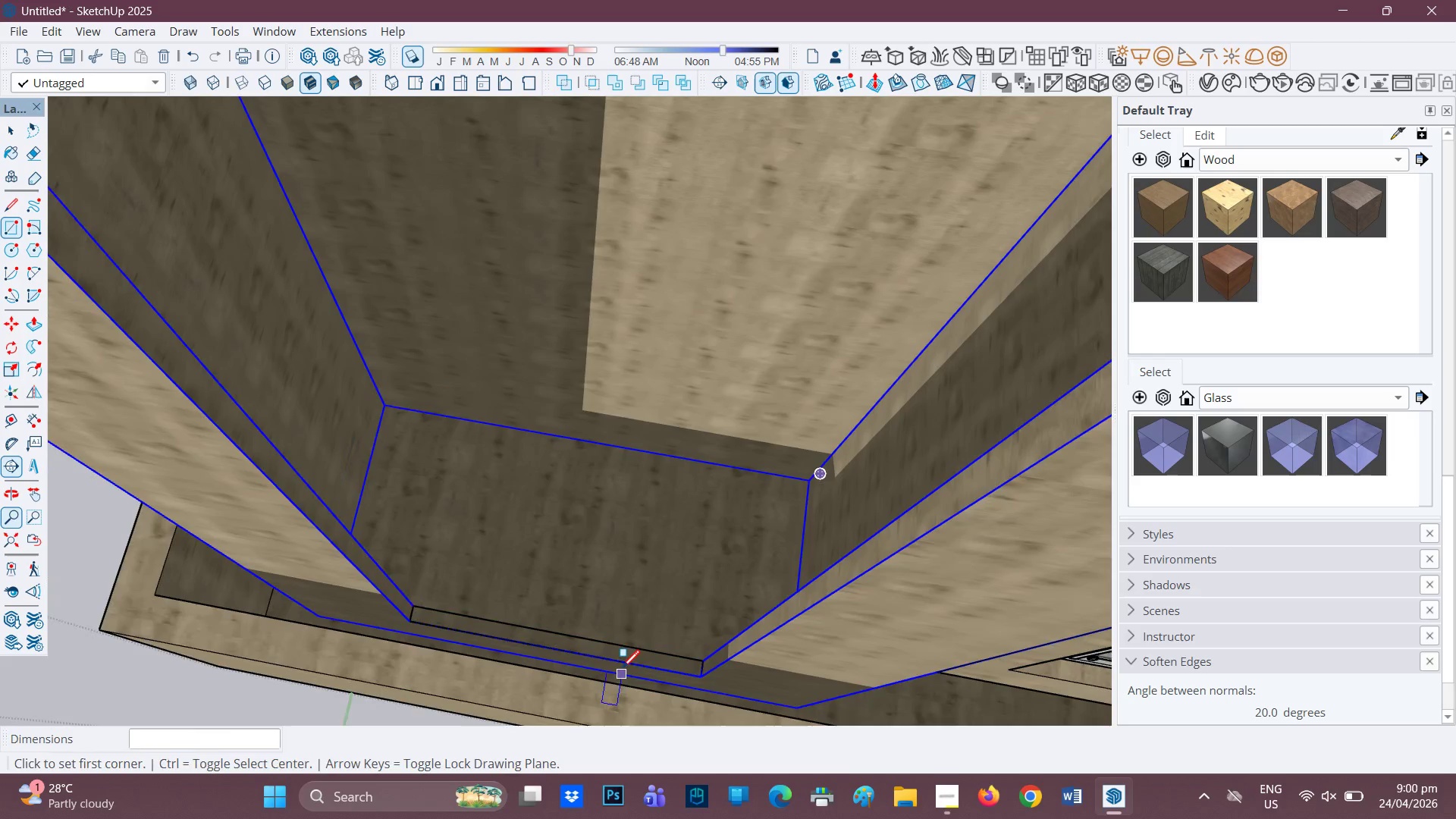 
scroll: coordinate [621, 667], scroll_direction: up, amount: 2.0
 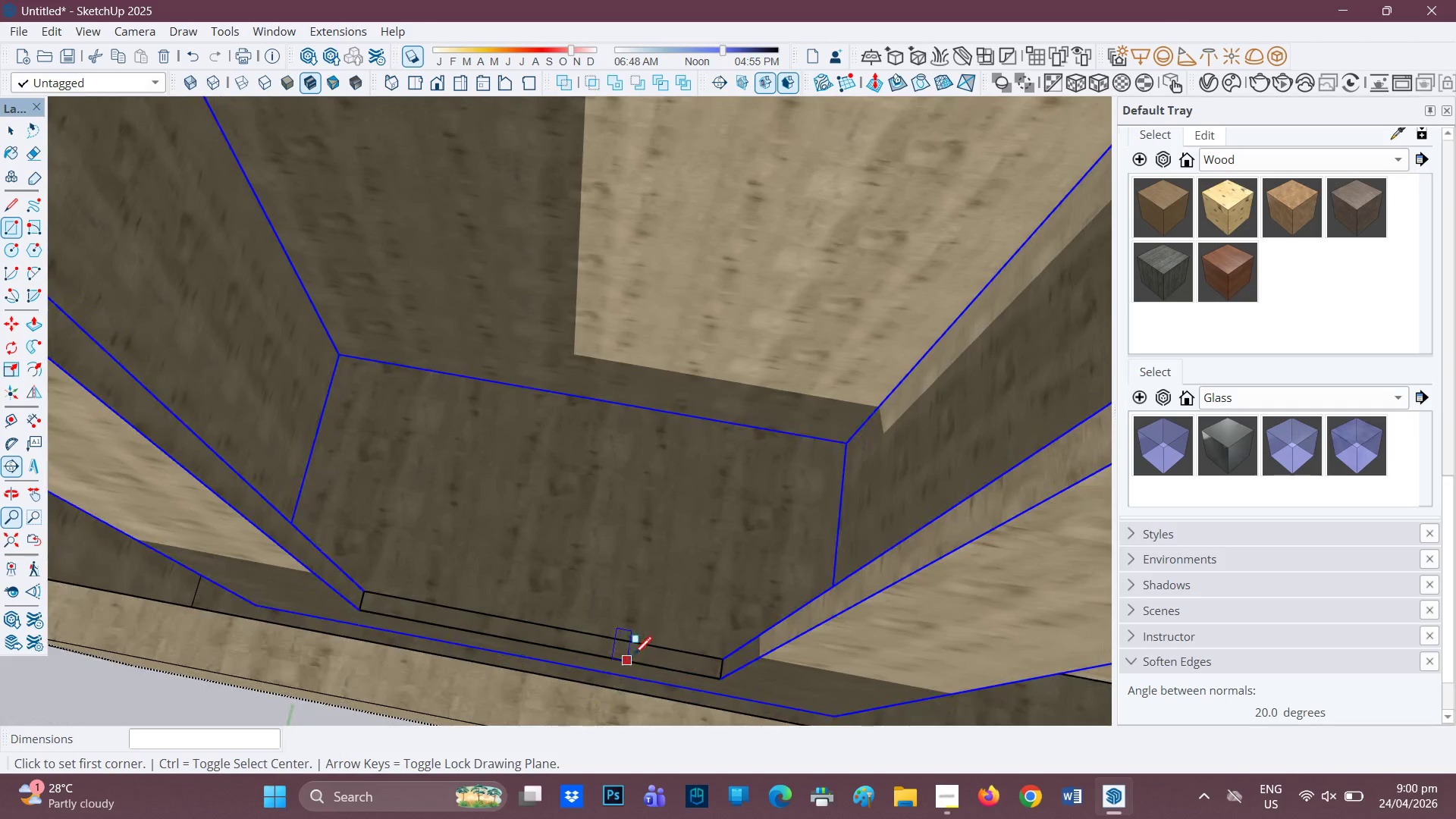 
key(P)
 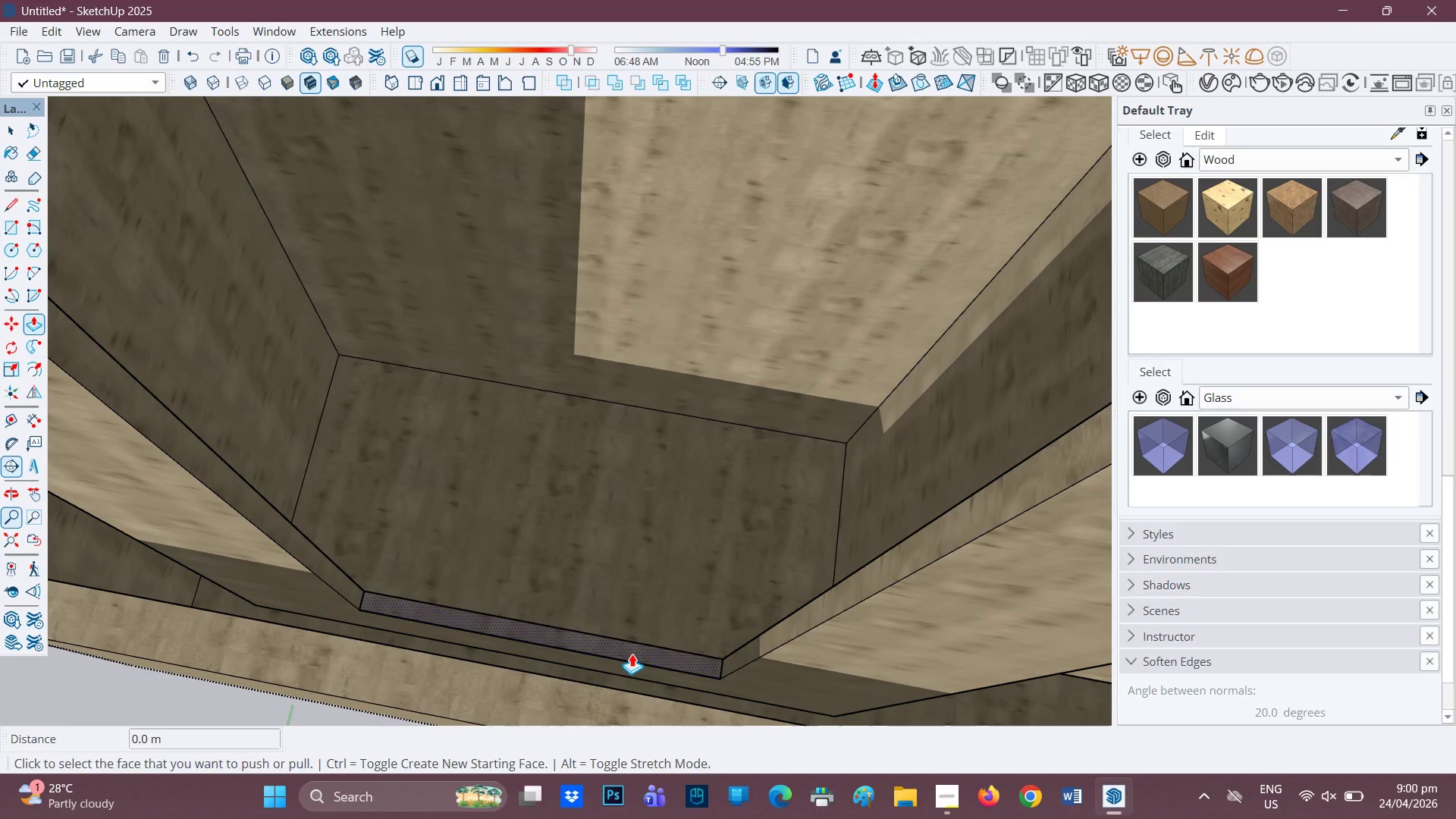 
left_click([632, 654])
 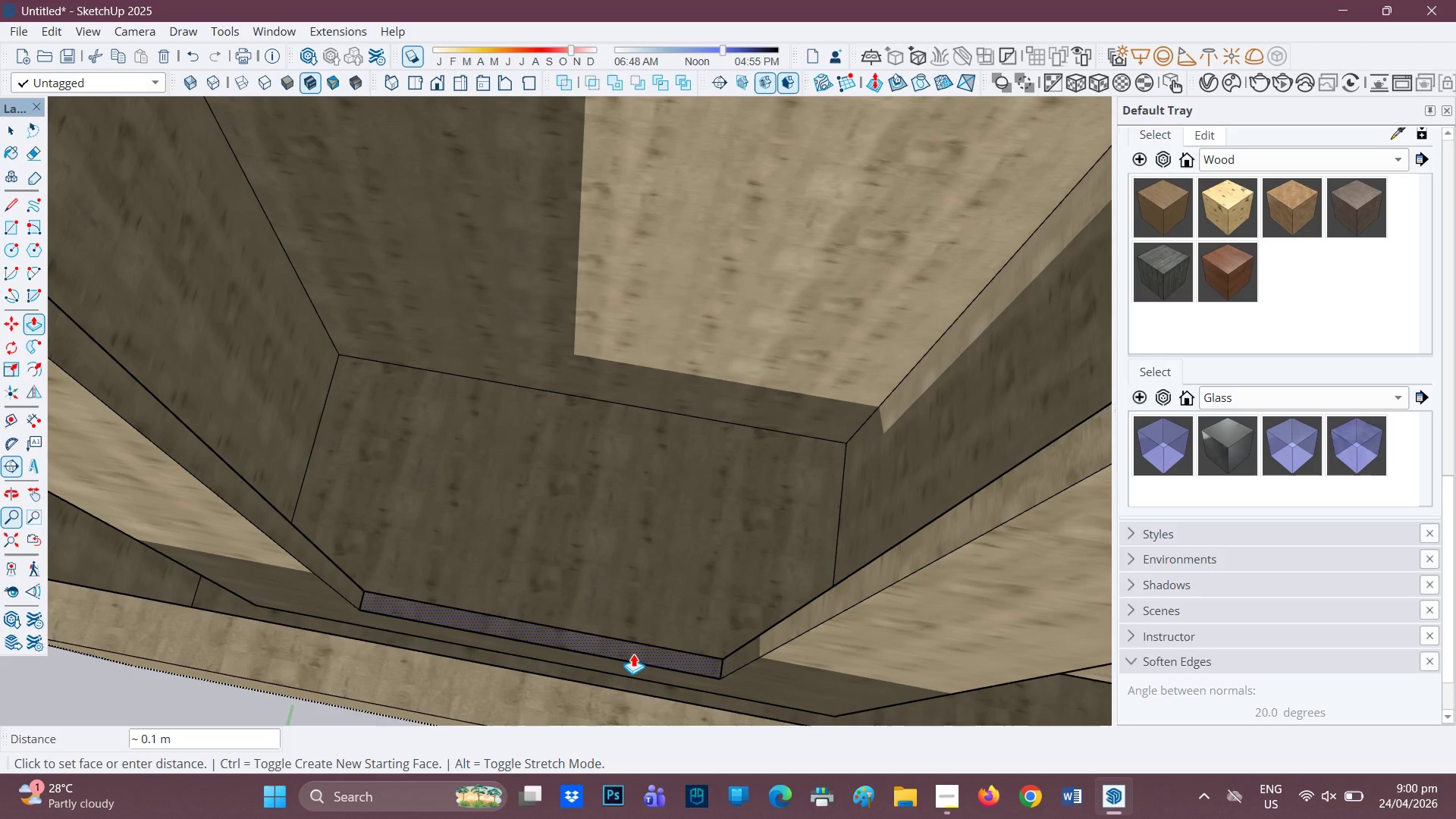 
scroll: coordinate [698, 623], scroll_direction: down, amount: 8.0
 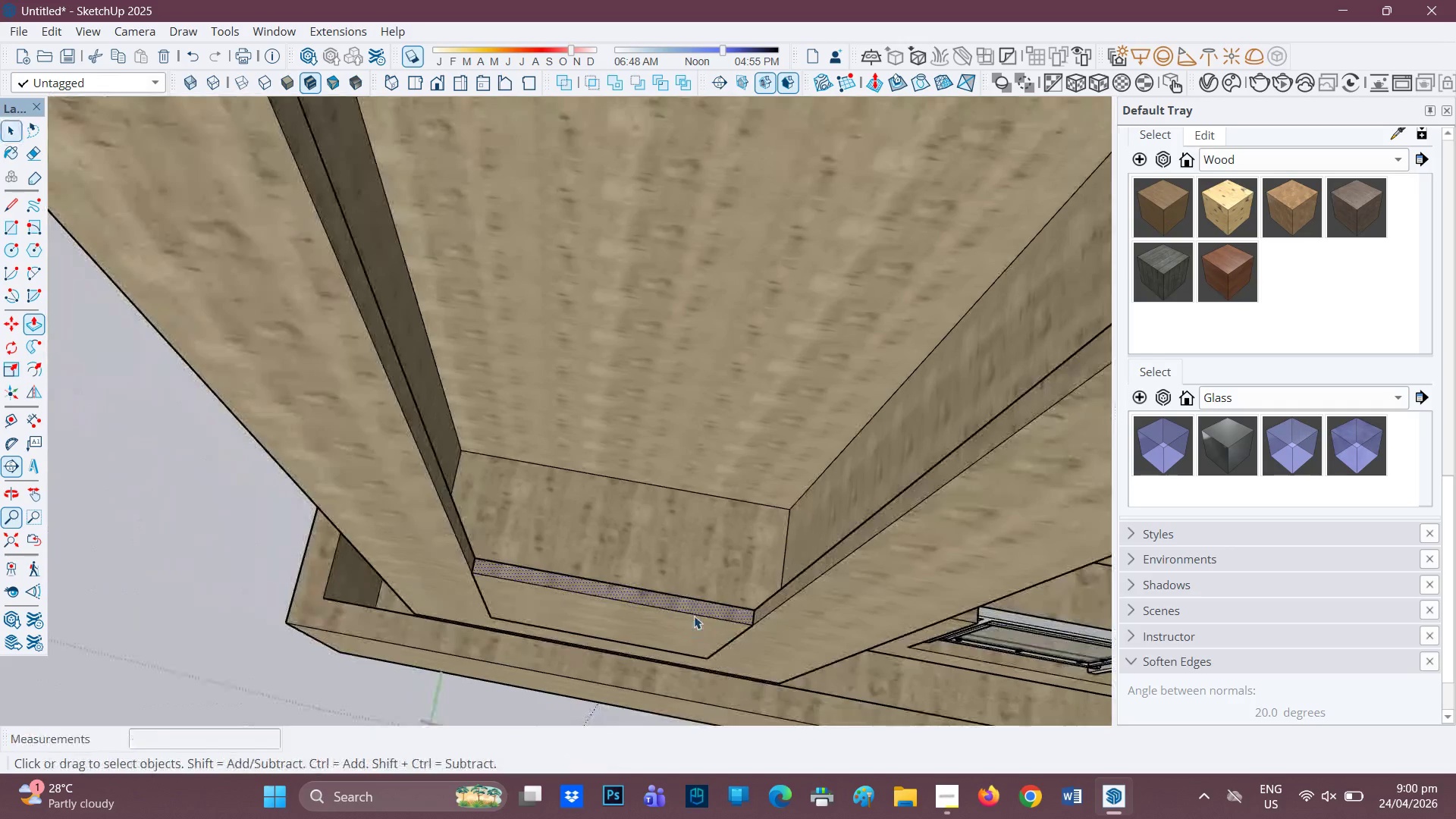 
key(Space)
 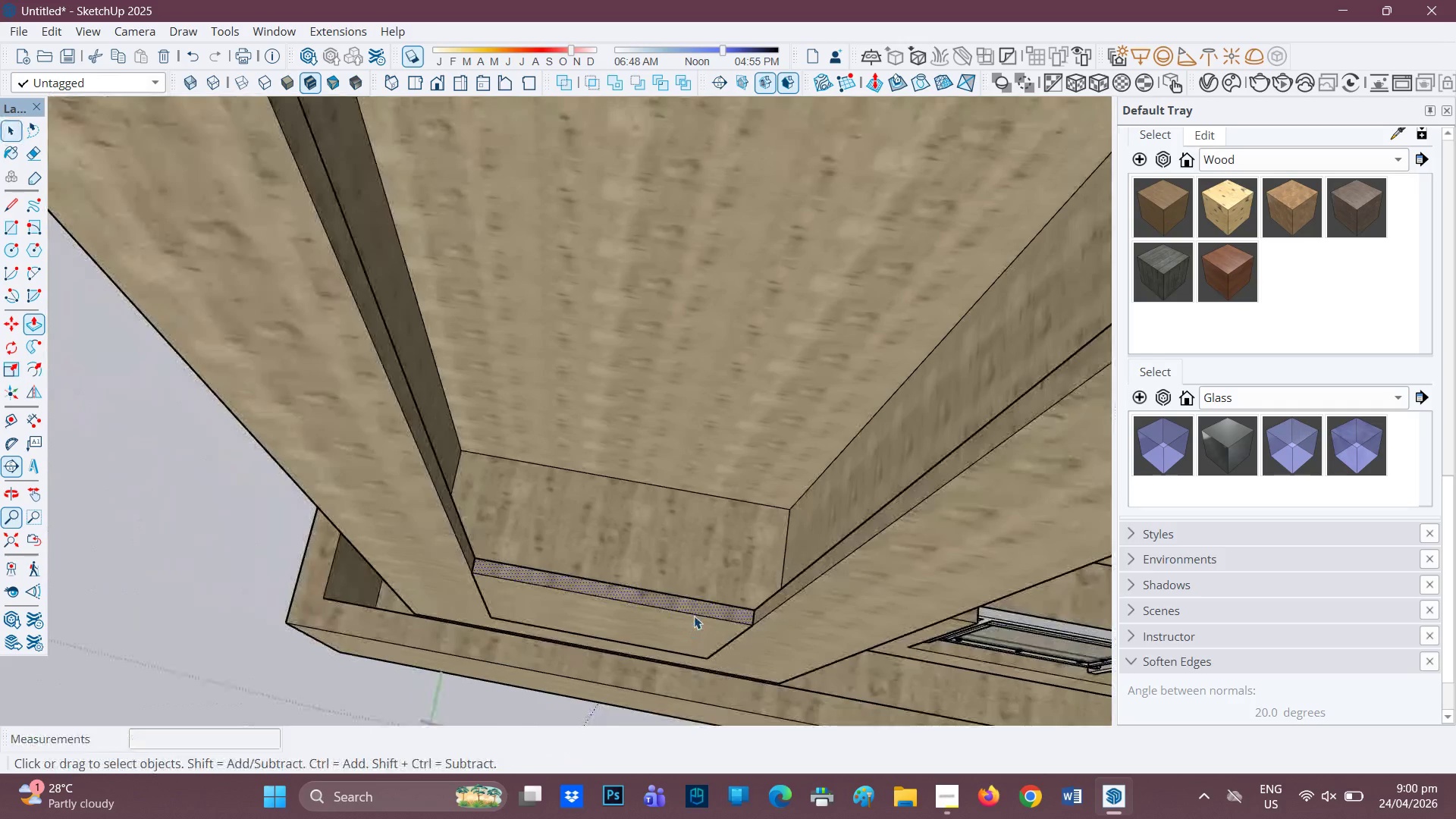 
key(Space)
 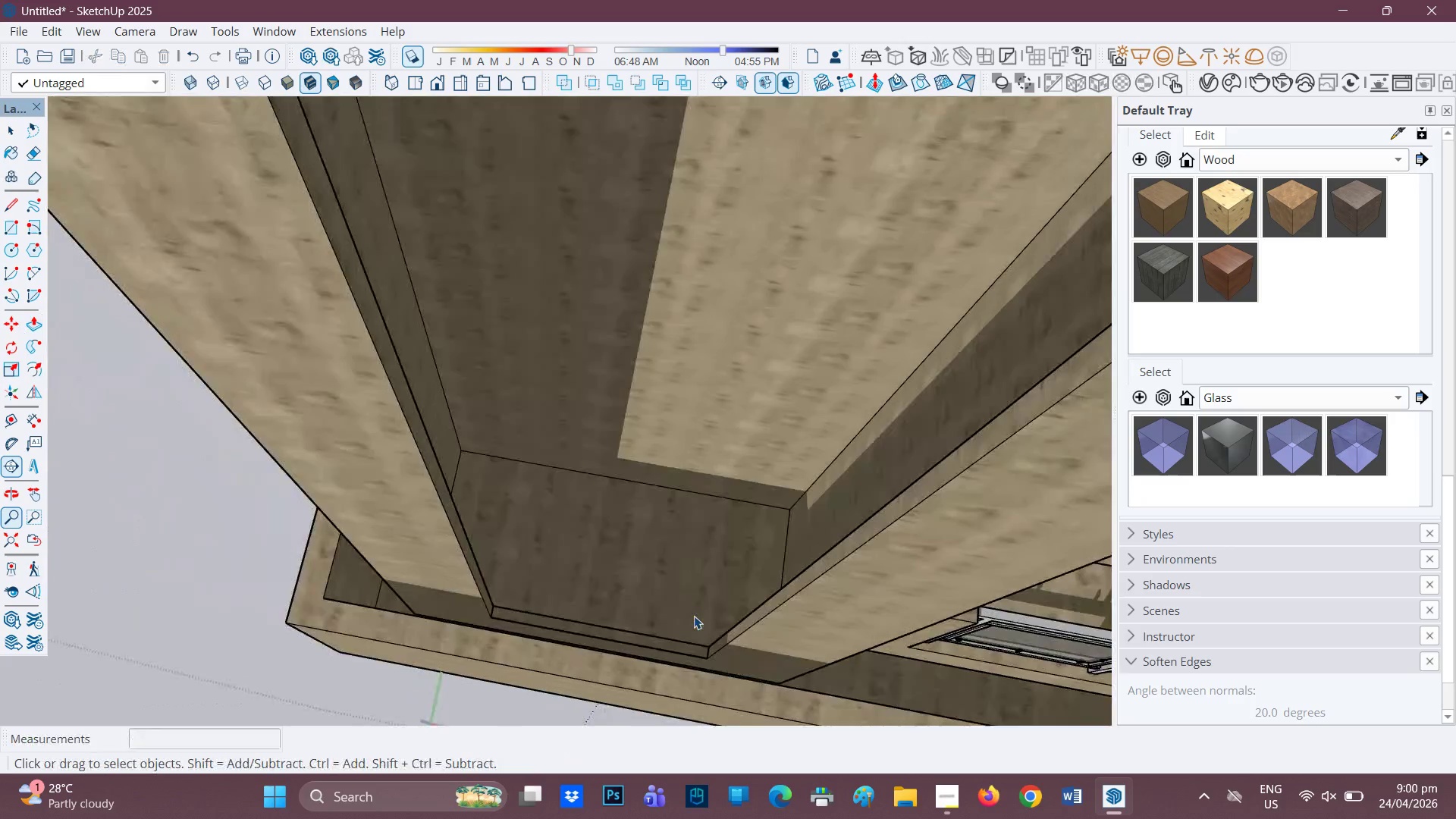 
scroll: coordinate [710, 604], scroll_direction: down, amount: 11.0
 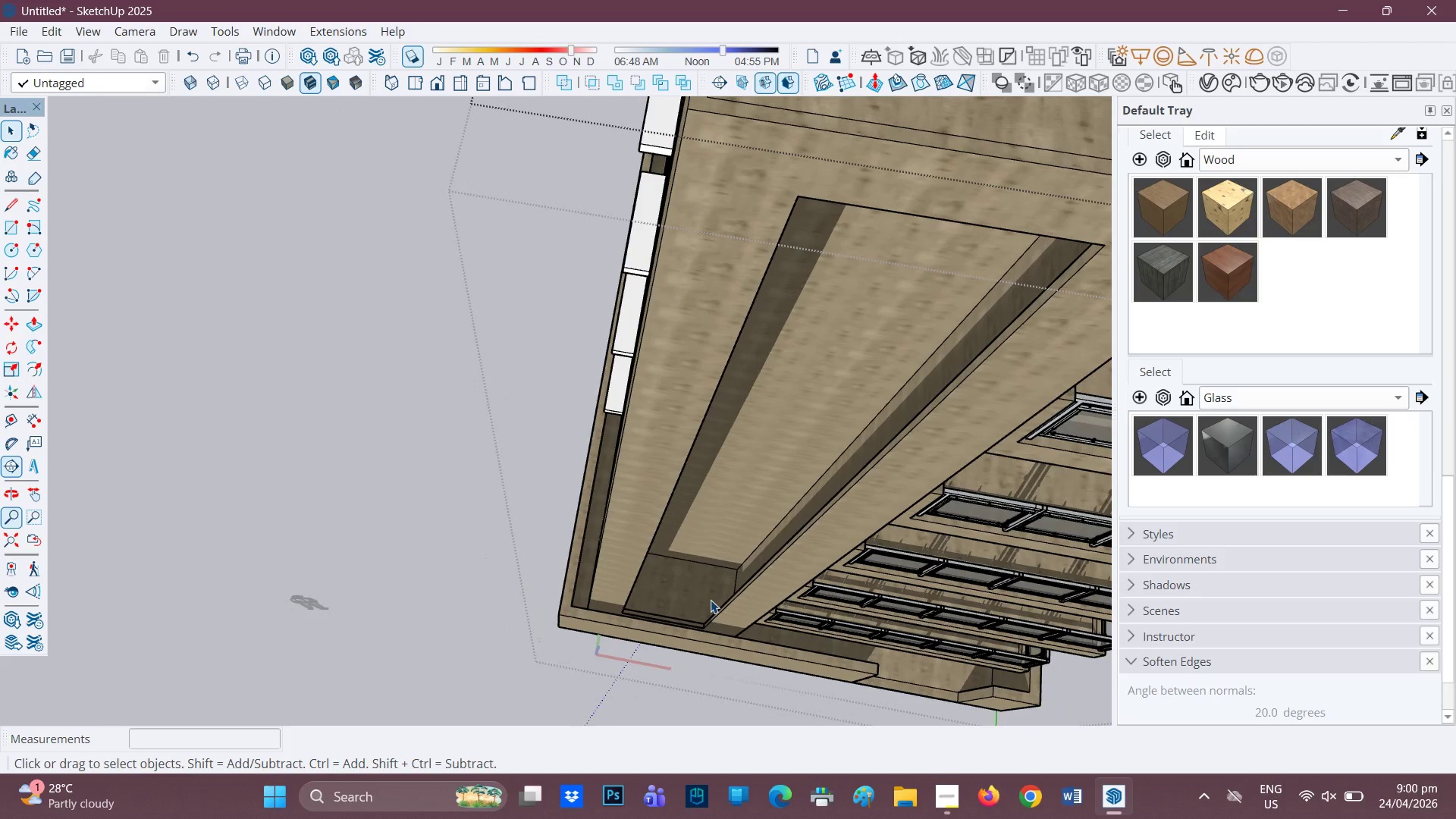 
key(Control+Z)
 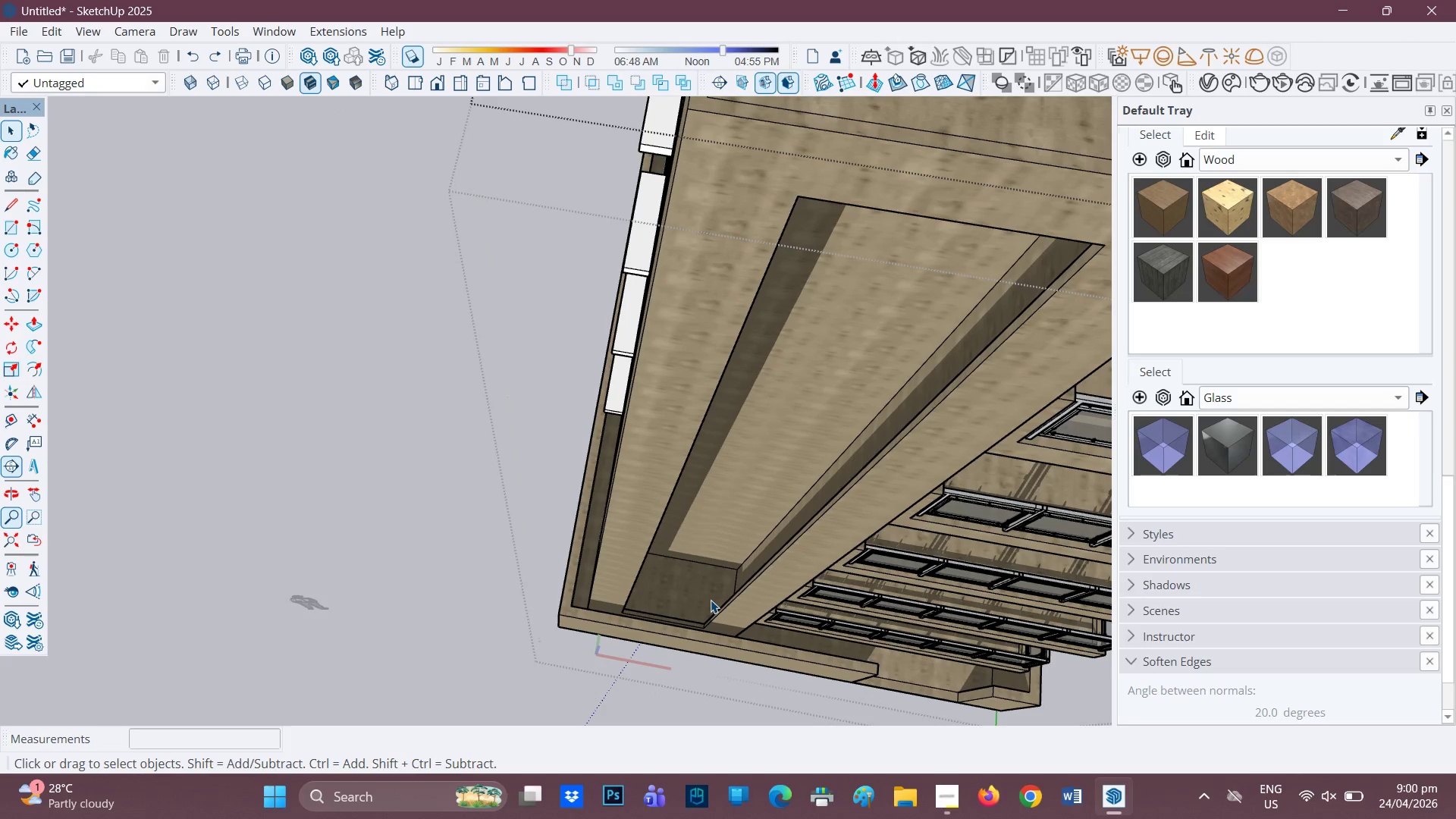 
key(Control+Z)
 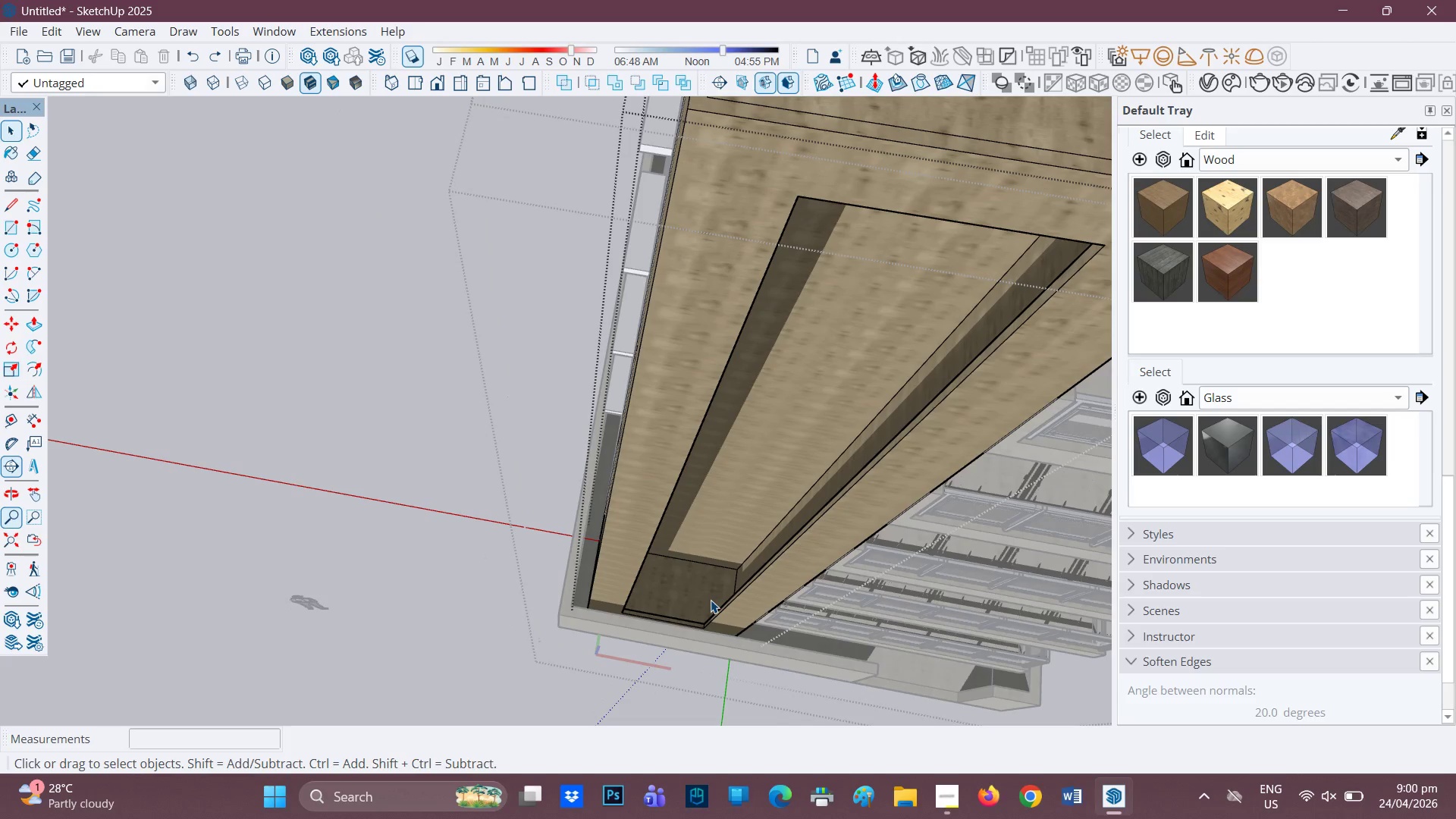 
key(Control+Z)
 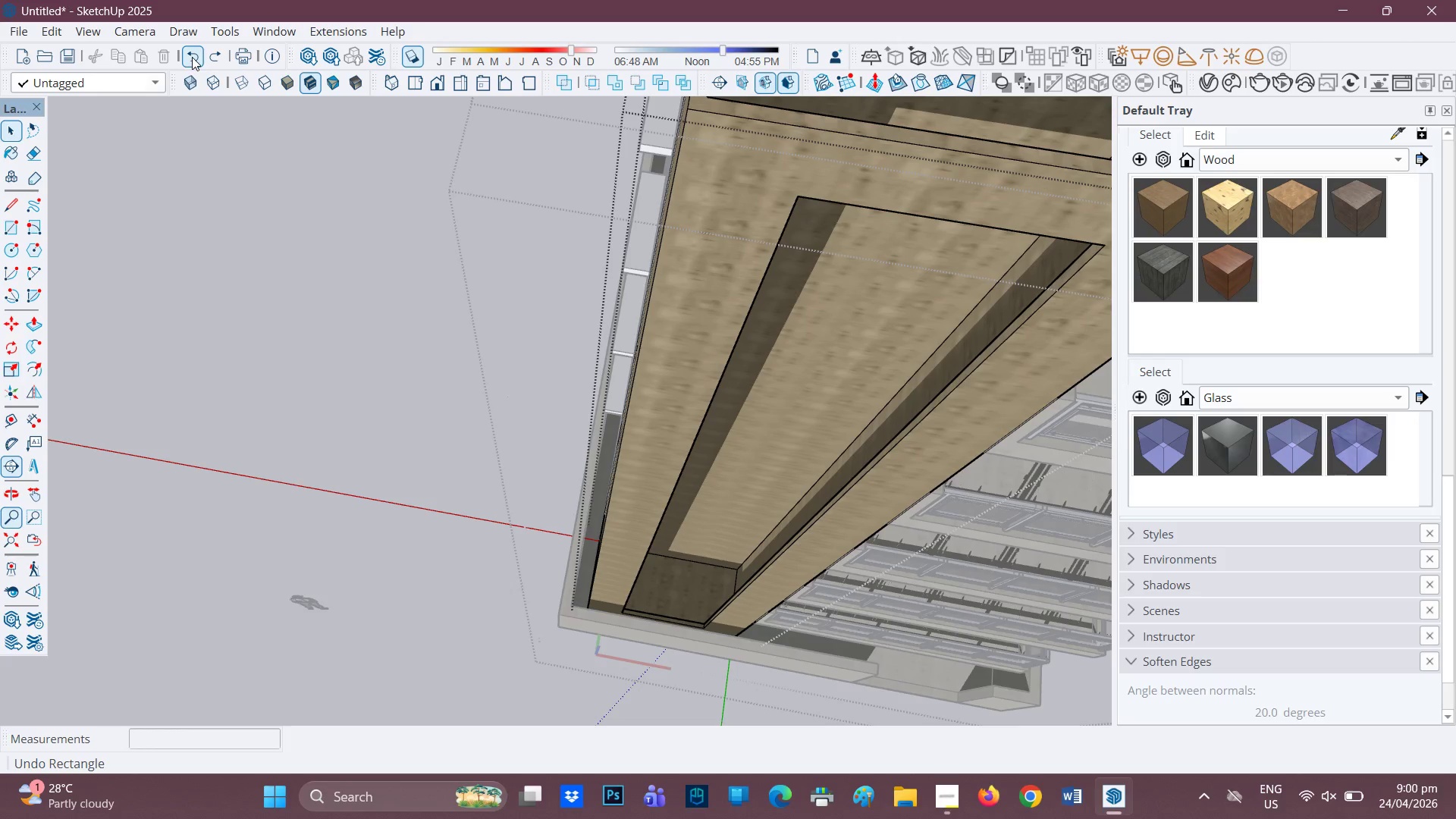 
left_click([192, 57])
 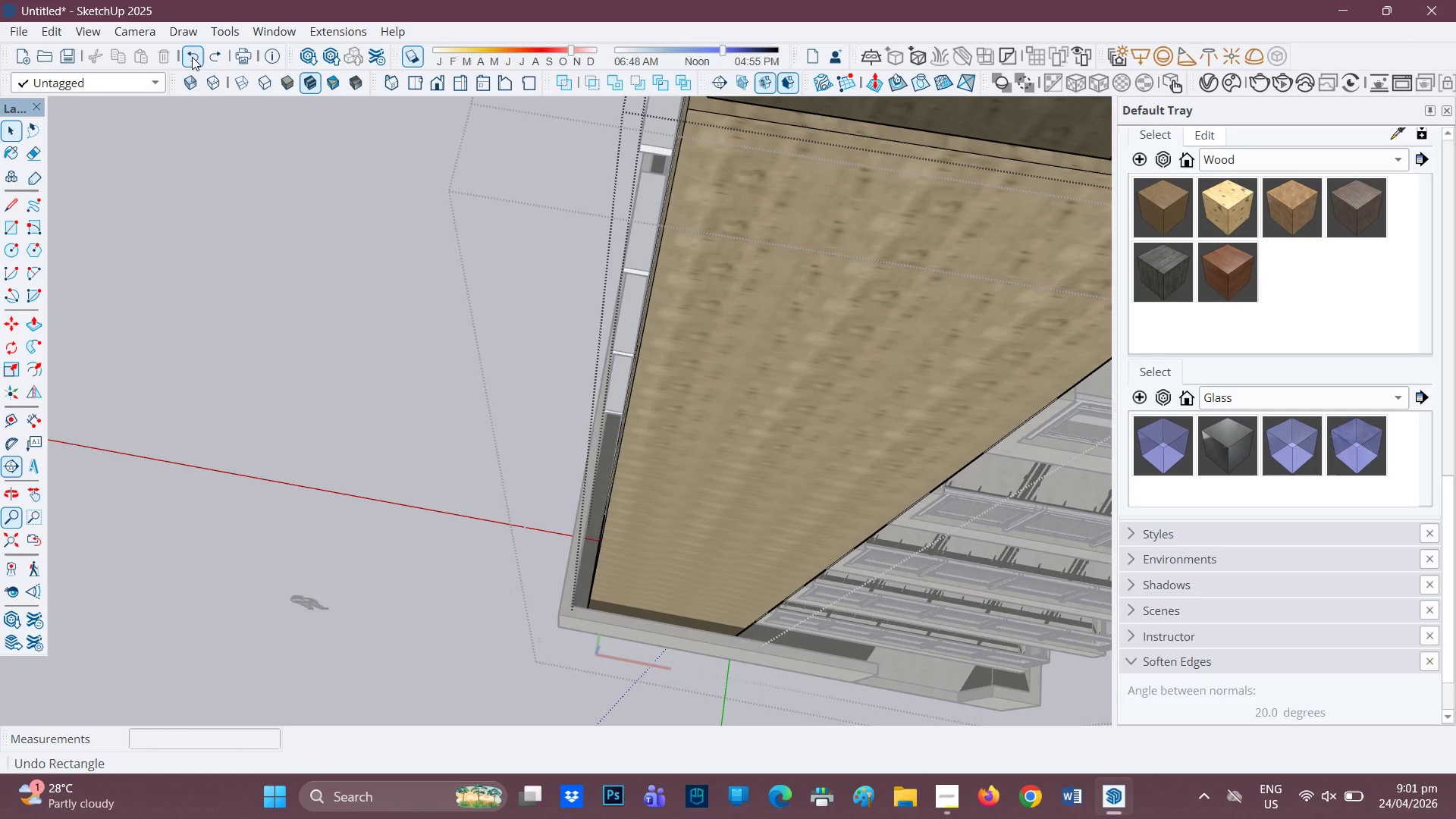 
scroll: coordinate [659, 435], scroll_direction: down, amount: 5.0
 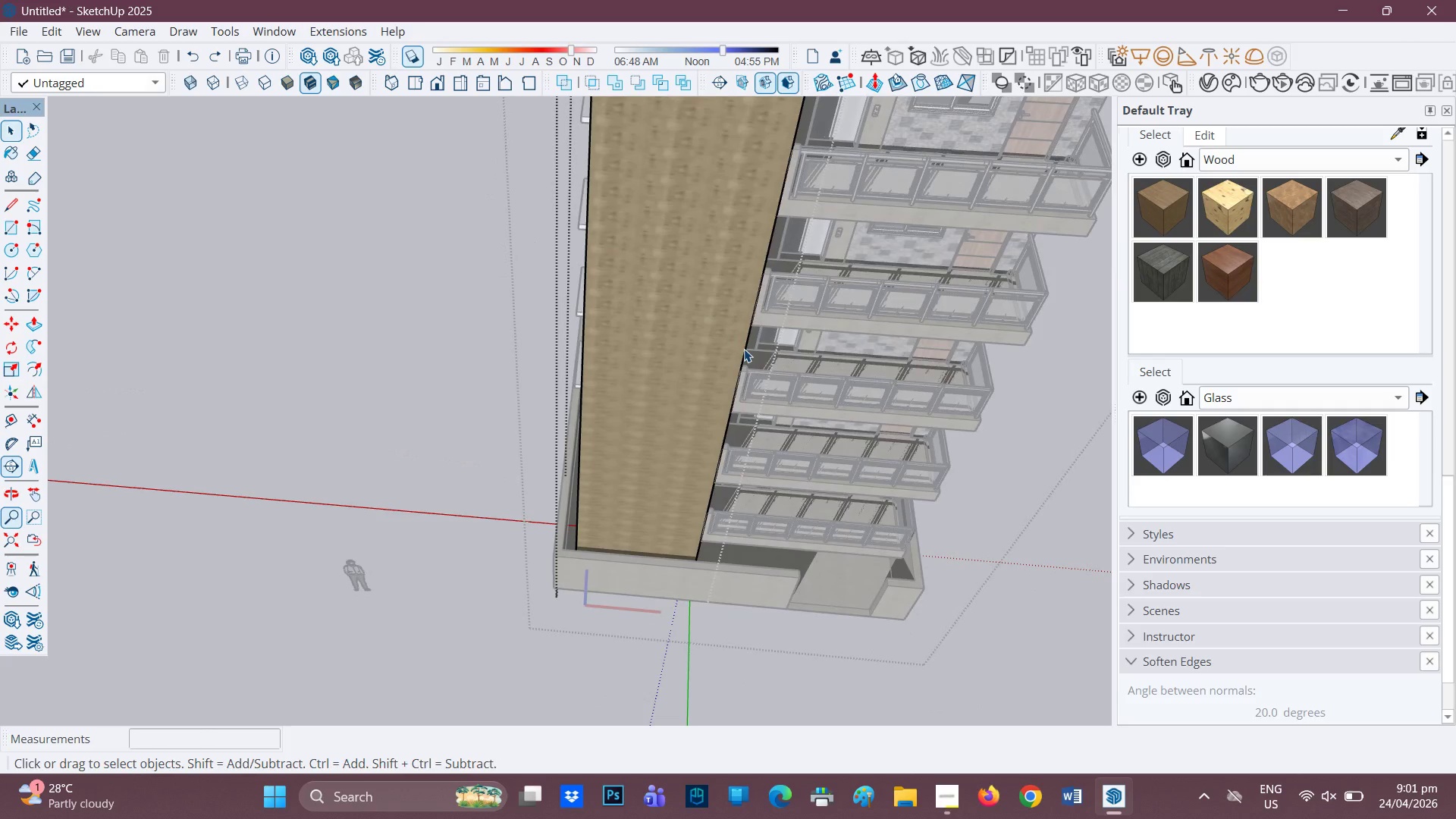 
key(F)
 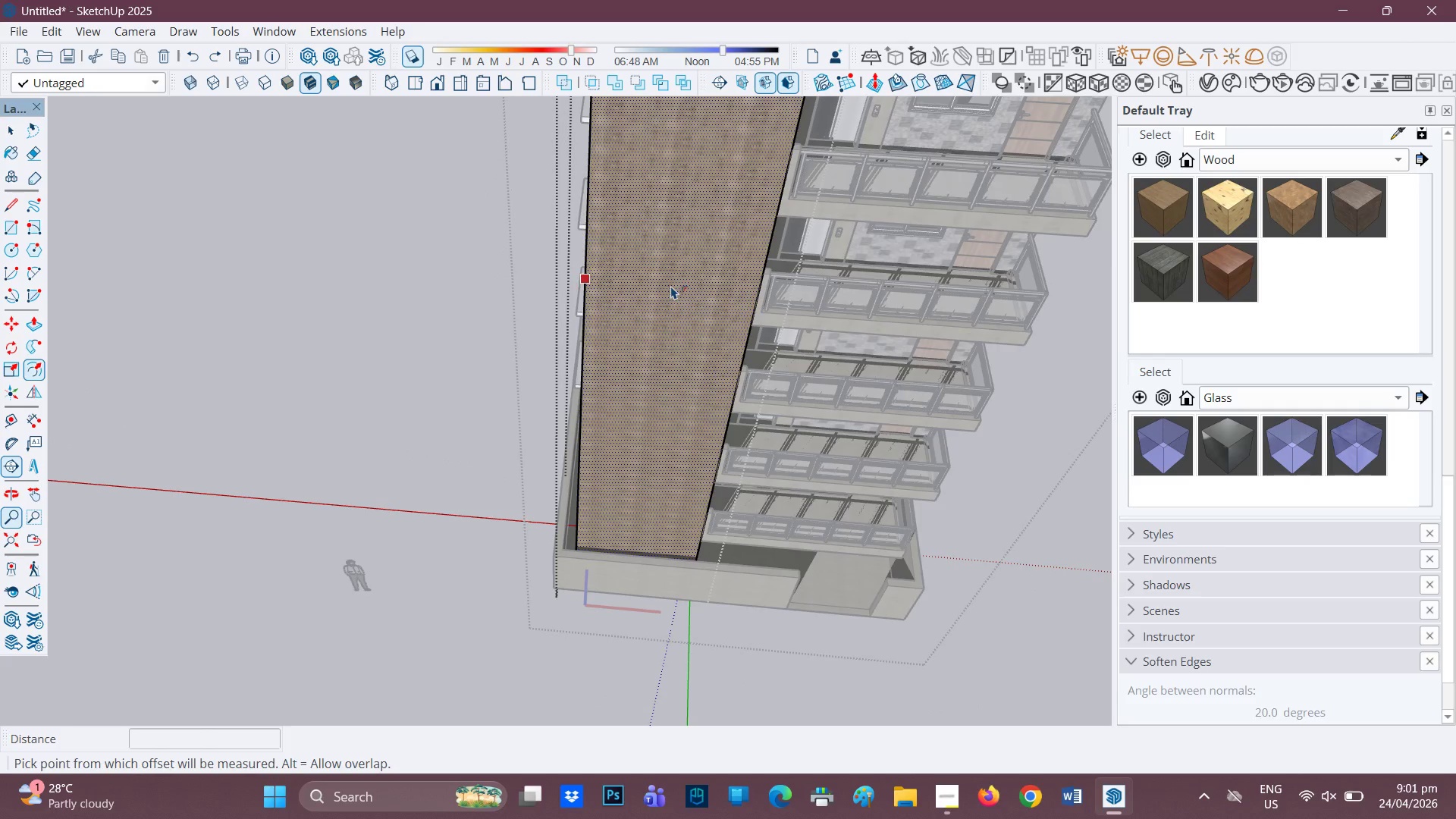 
left_click([671, 286])
 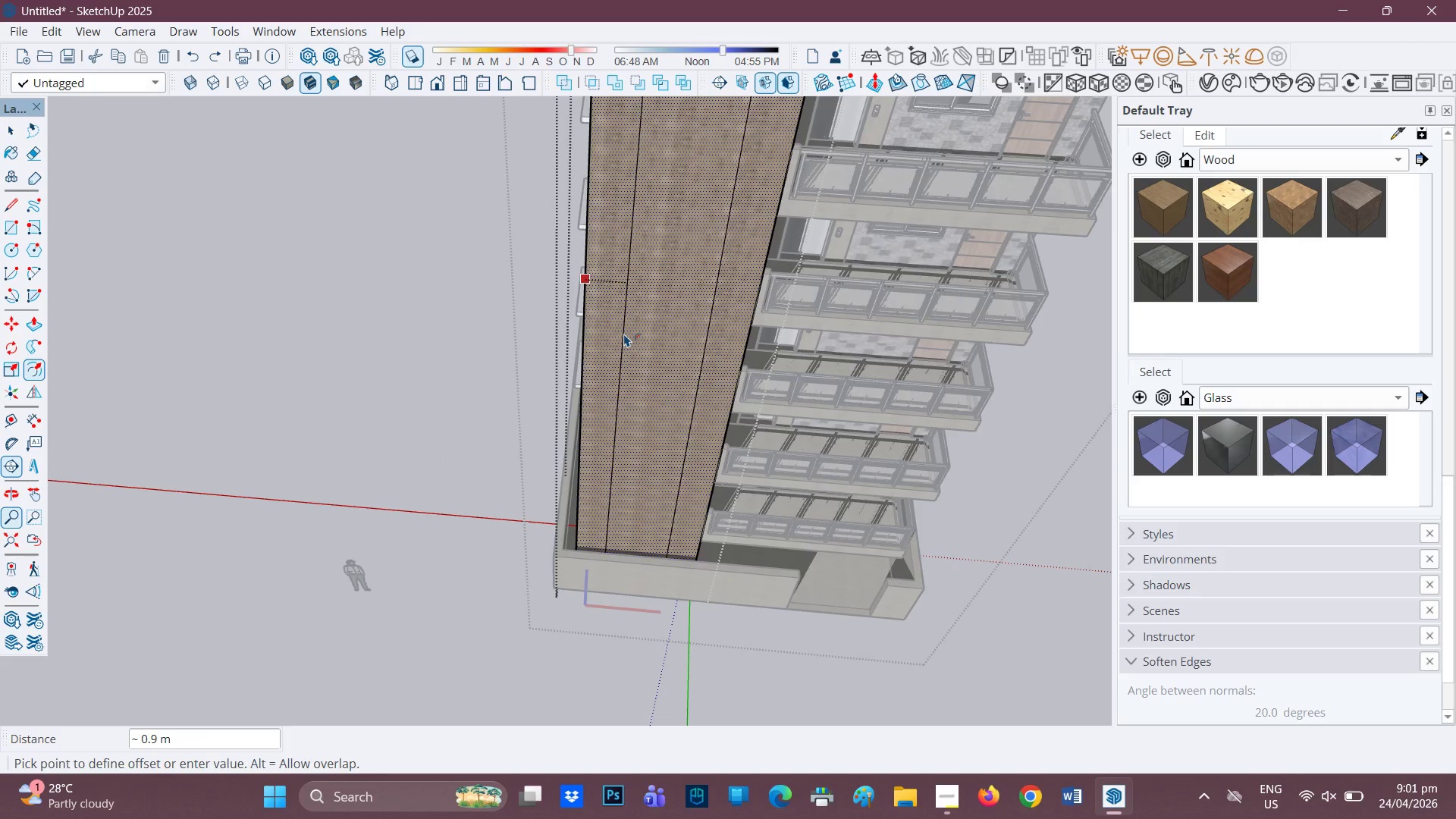 
left_click([624, 334])
 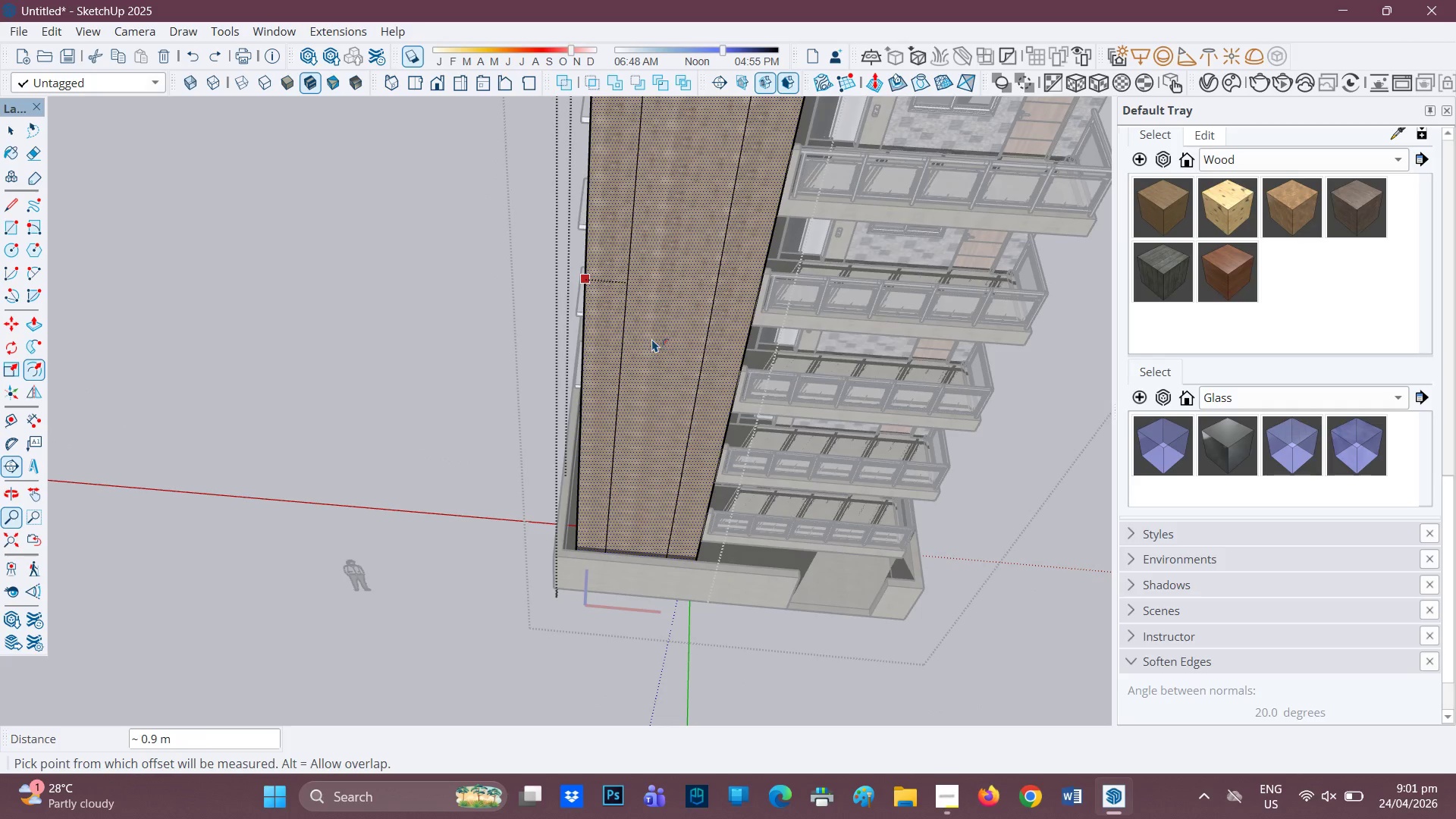 
scroll: coordinate [674, 371], scroll_direction: down, amount: 9.0
 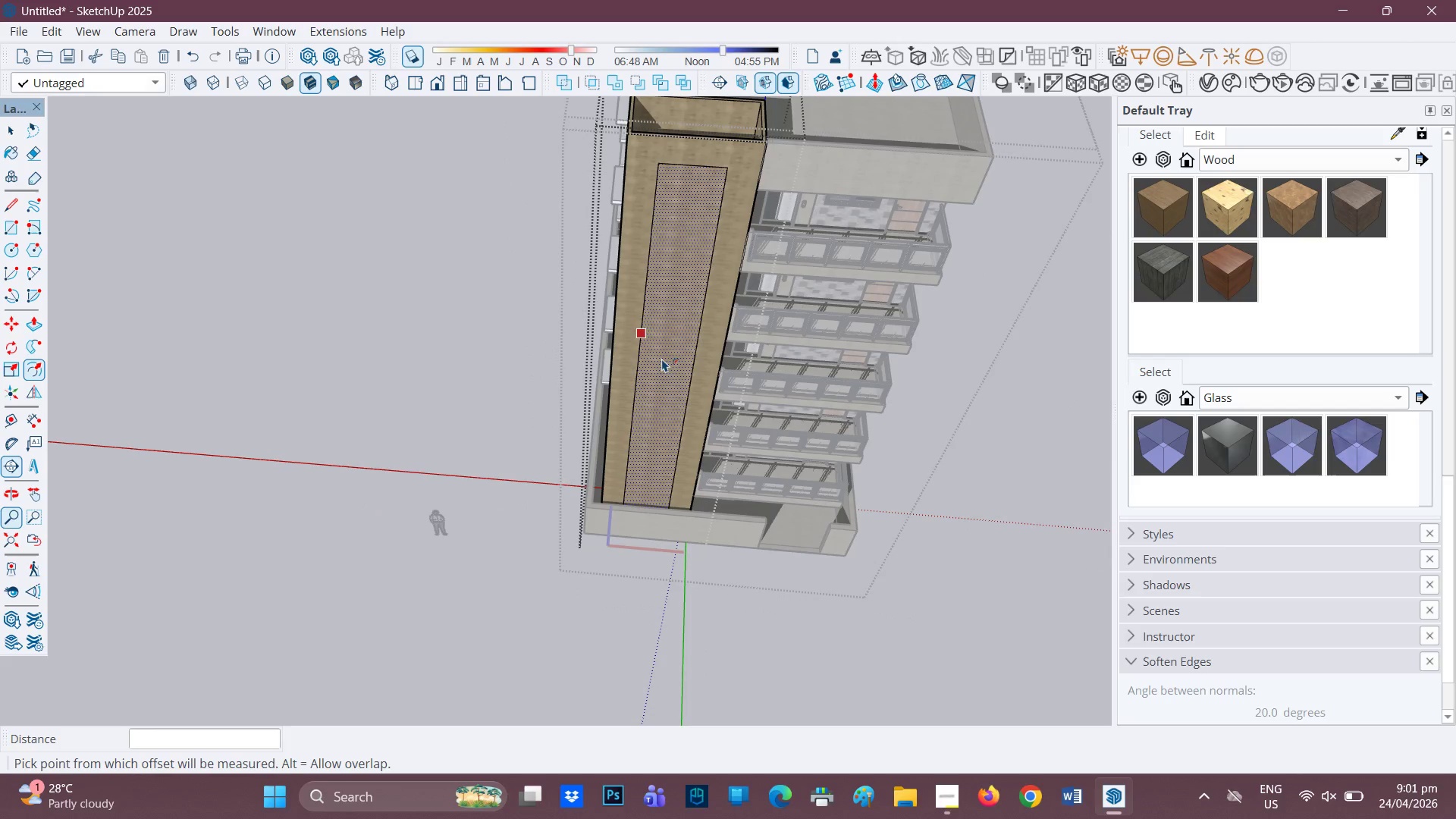 
key(L)
 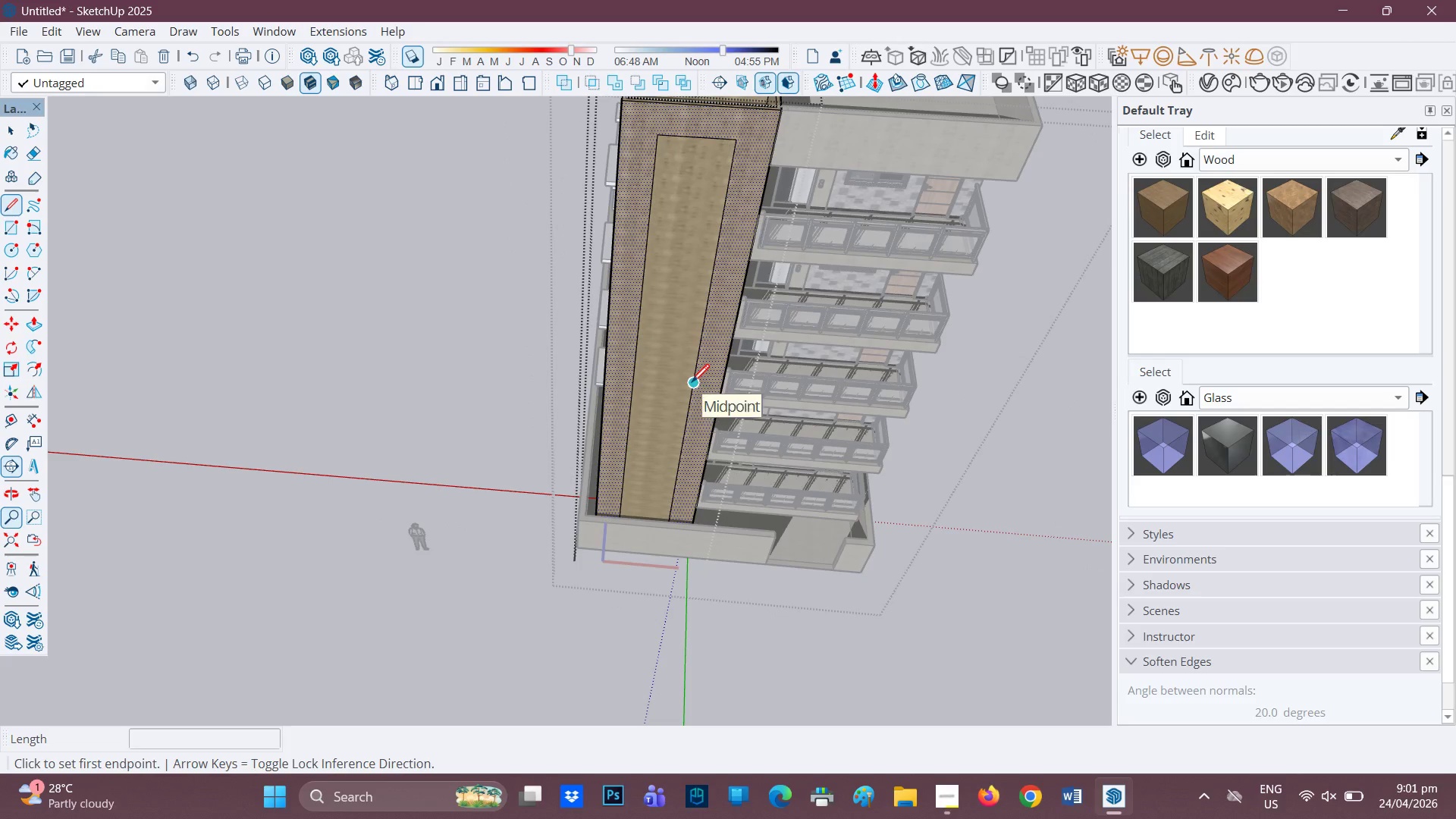 
scroll: coordinate [666, 365], scroll_direction: up, amount: 1.0
 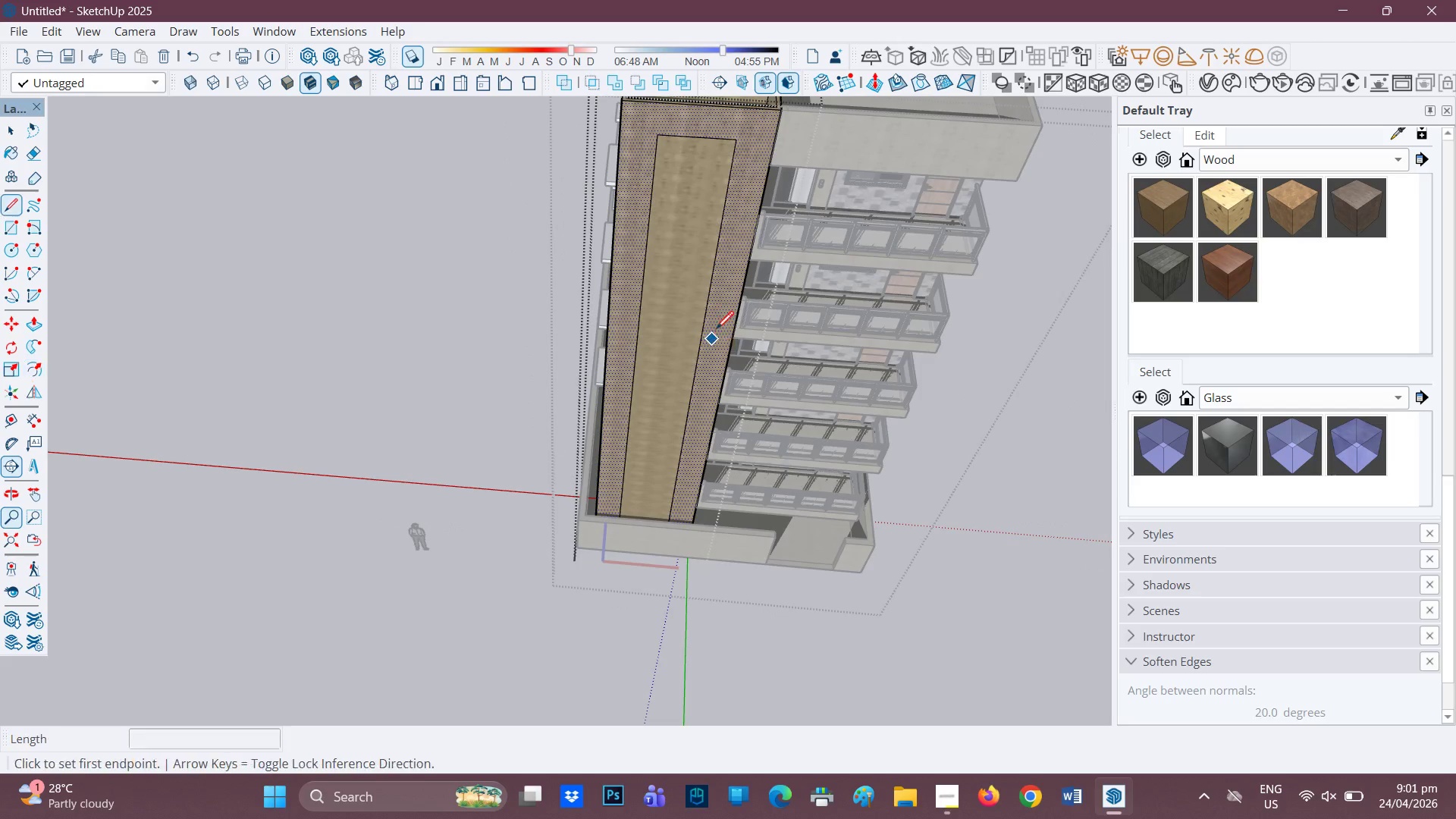 
left_click([692, 384])
 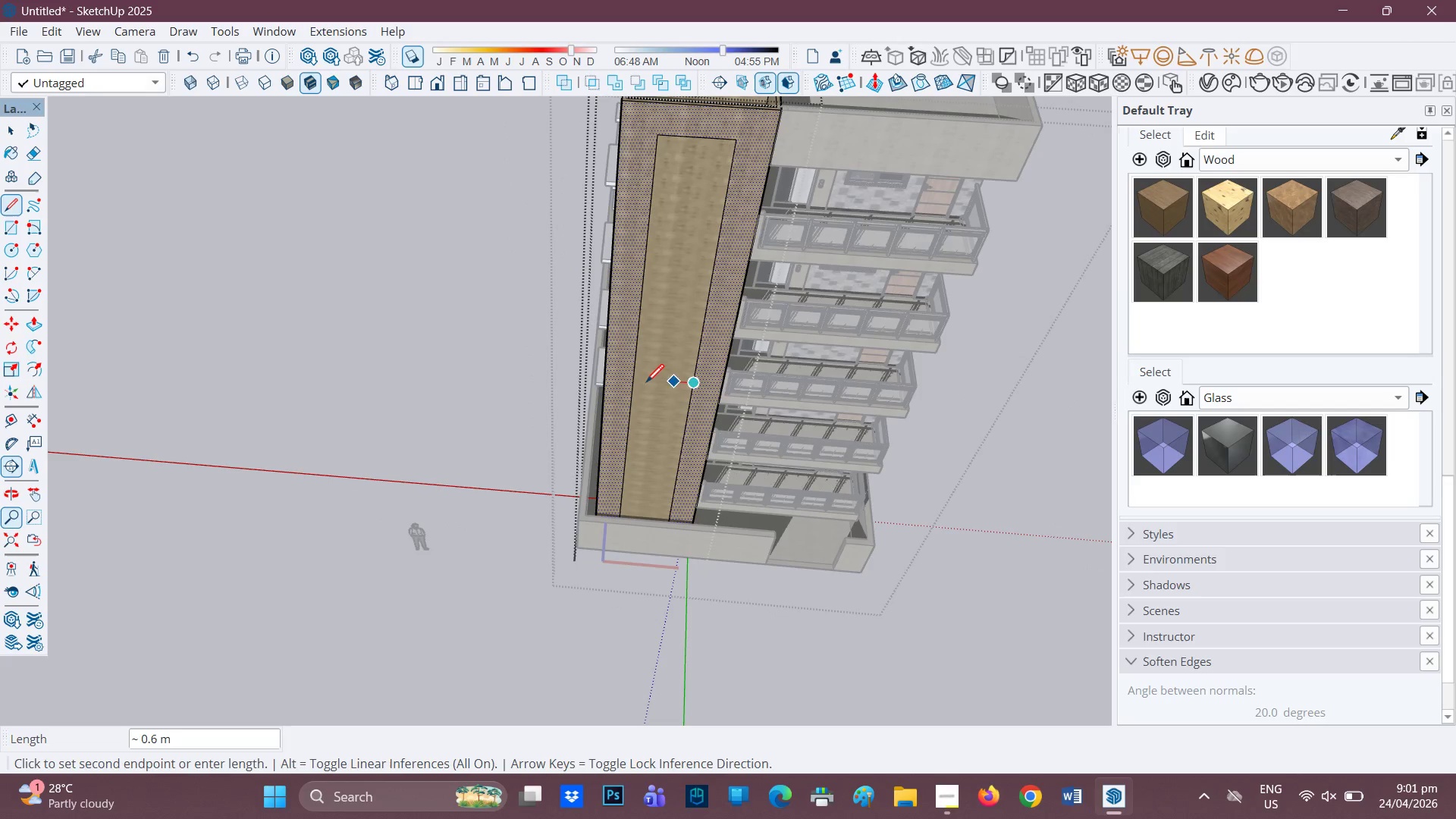 
mouse_move([642, 380])
 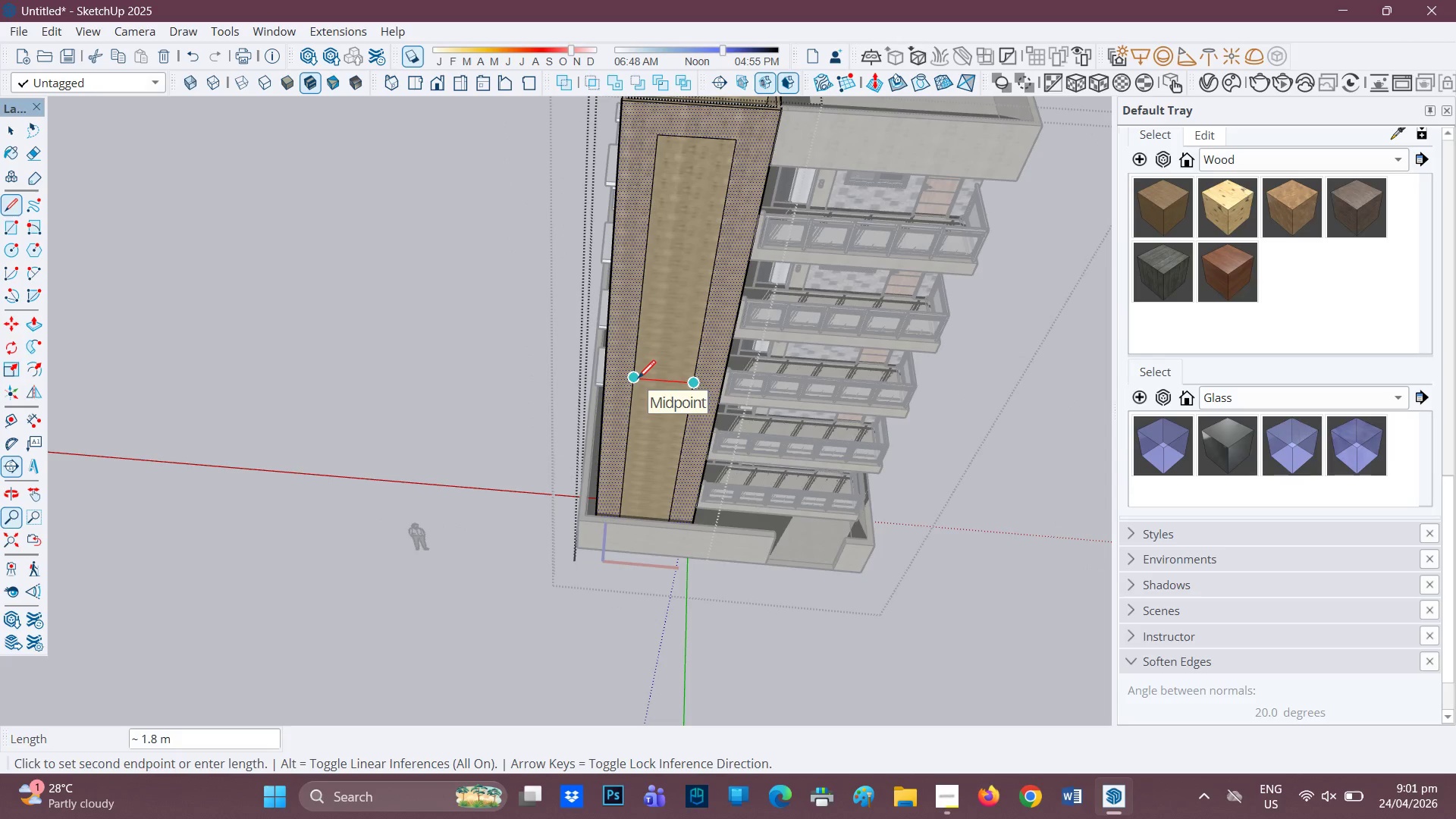 
left_click([638, 380])
 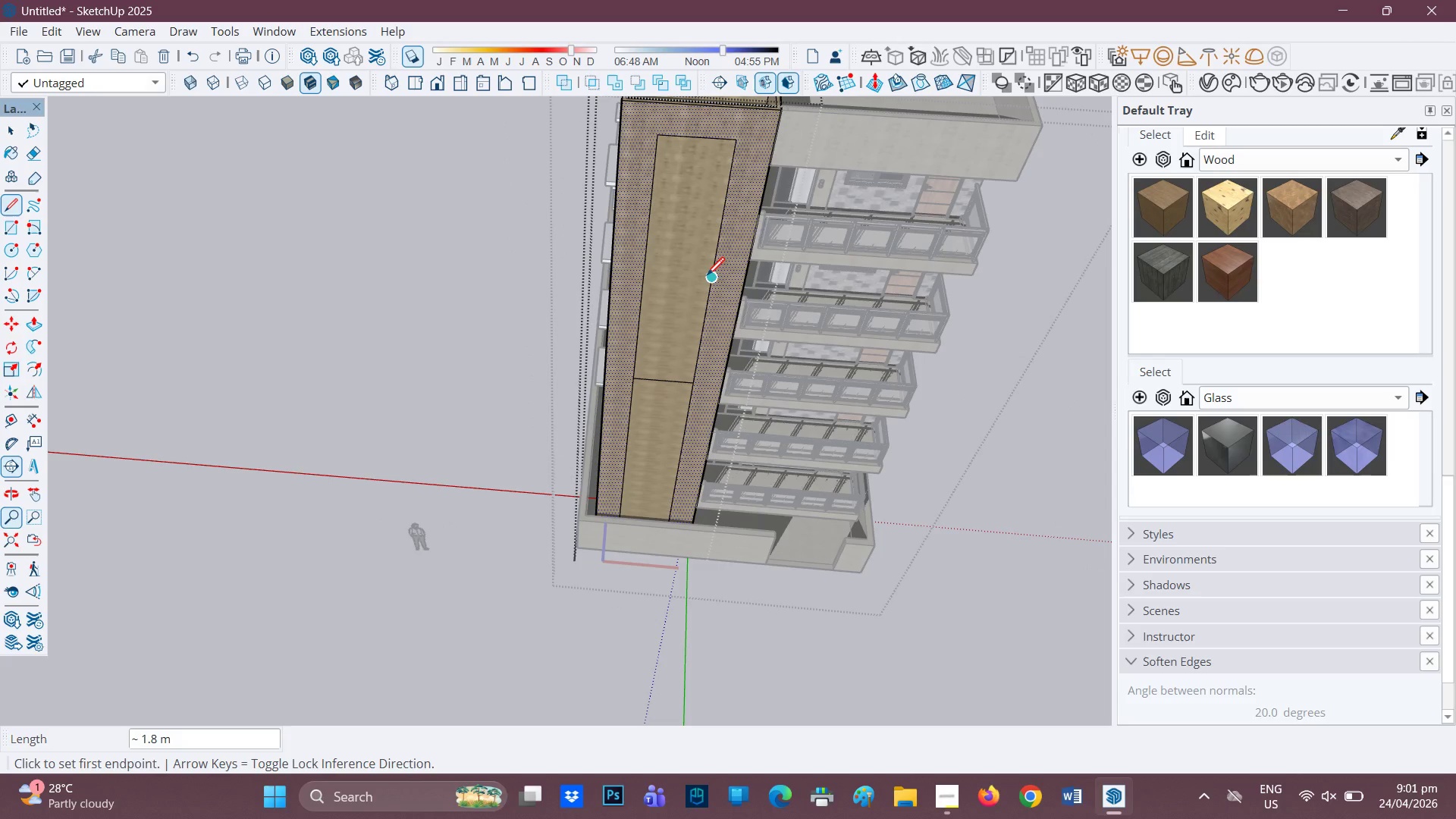 
left_click([708, 279])
 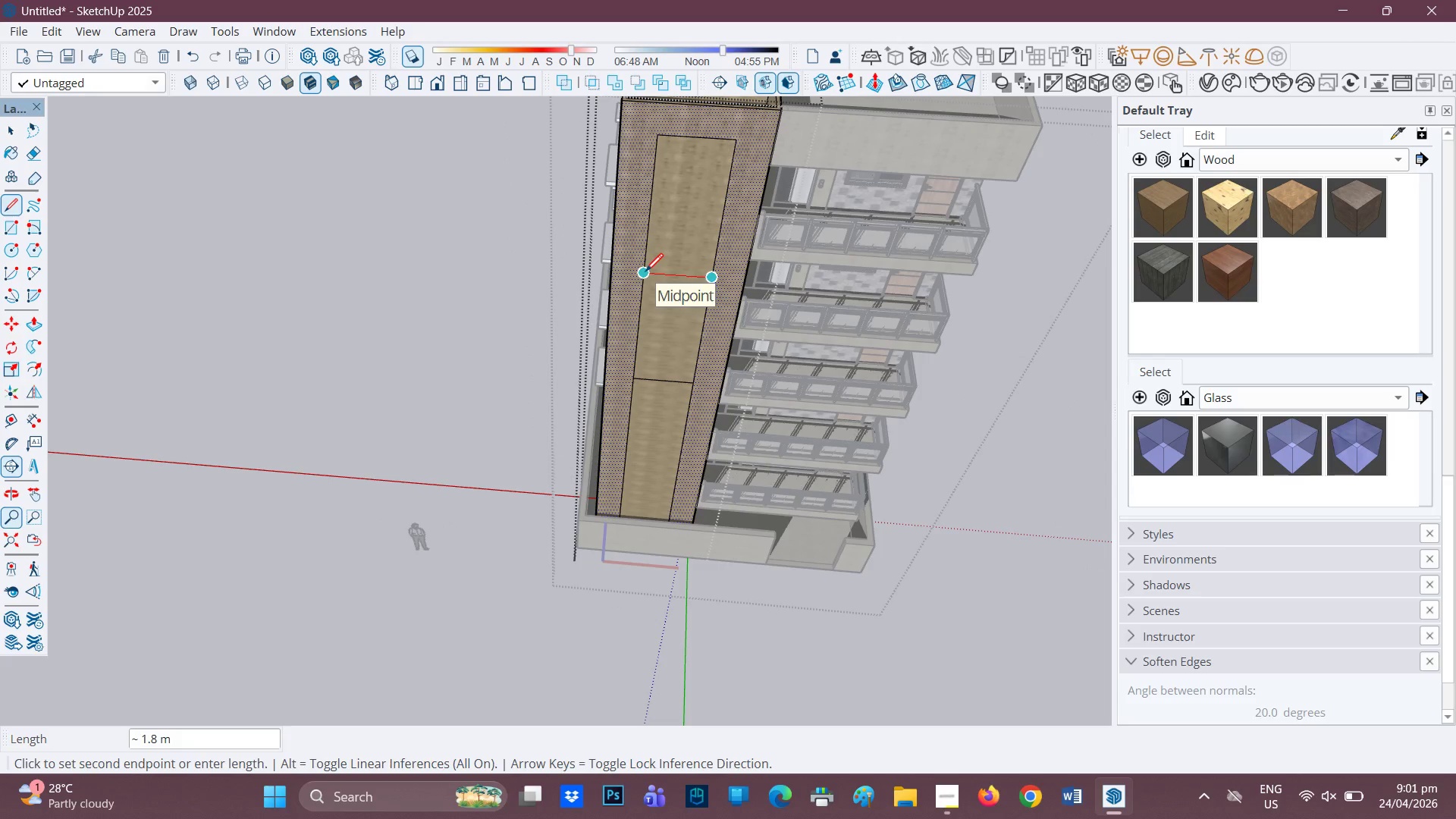 
left_click([645, 272])
 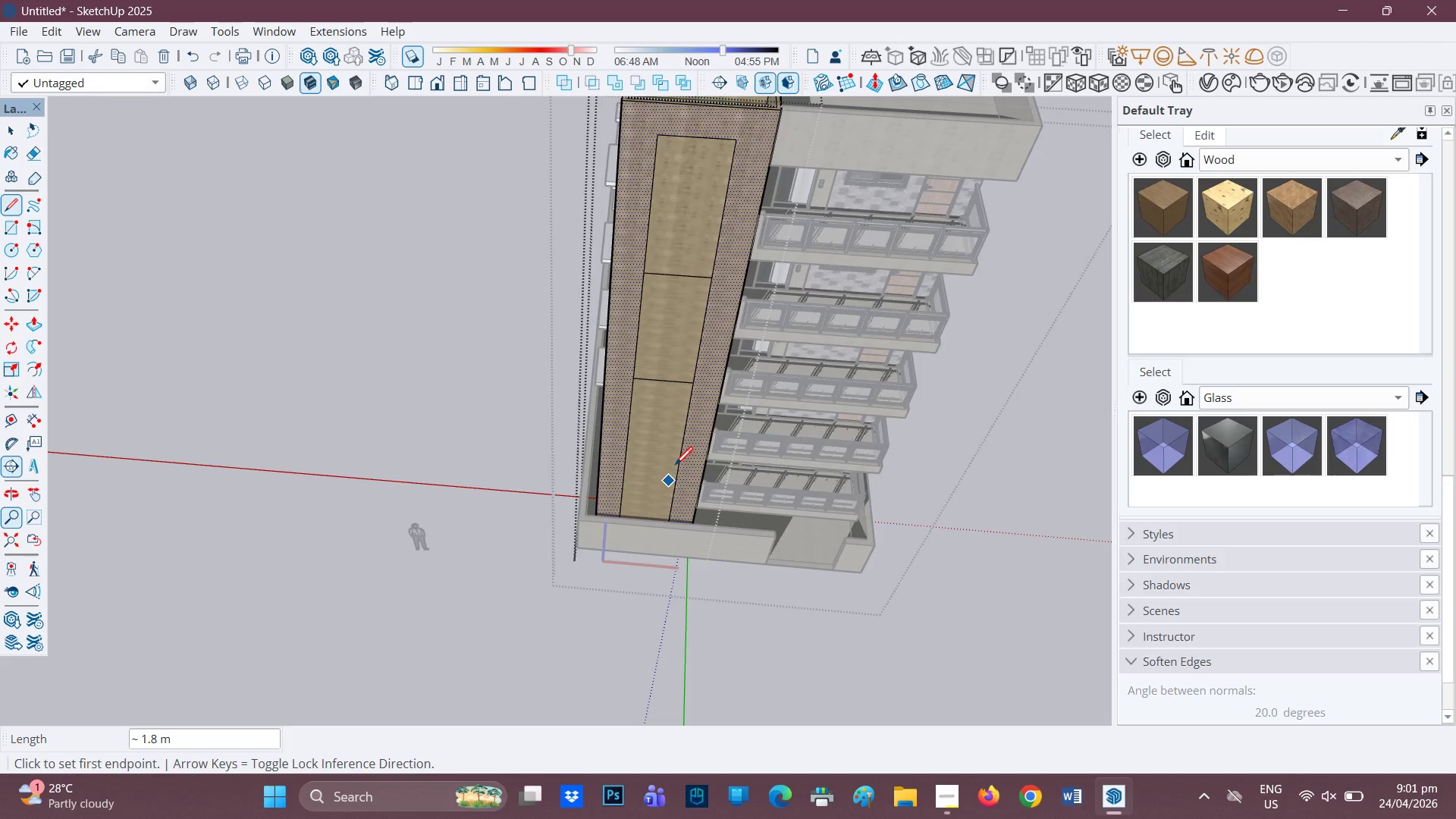 
scroll: coordinate [675, 466], scroll_direction: up, amount: 1.0
 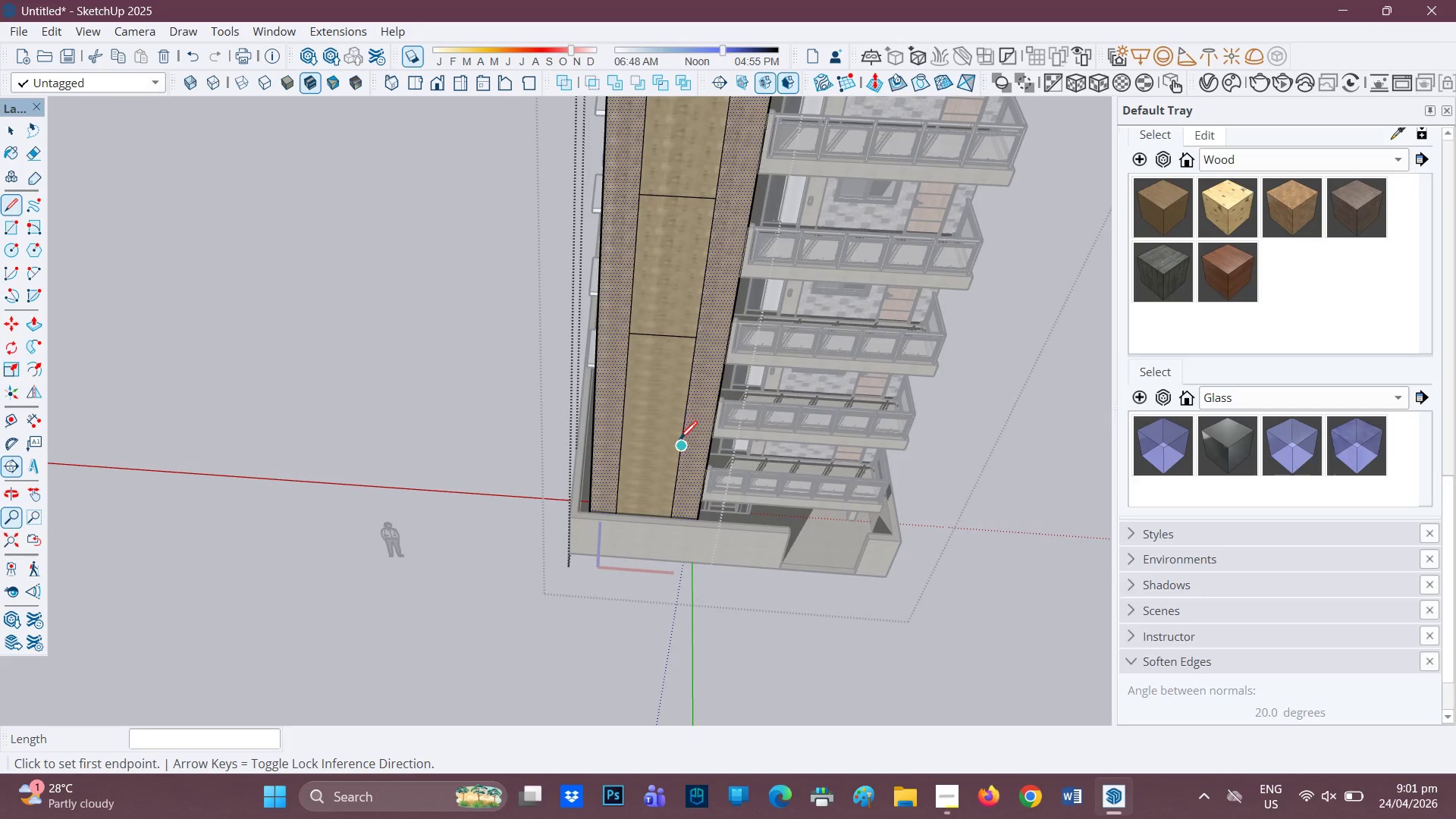 
left_click([677, 441])
 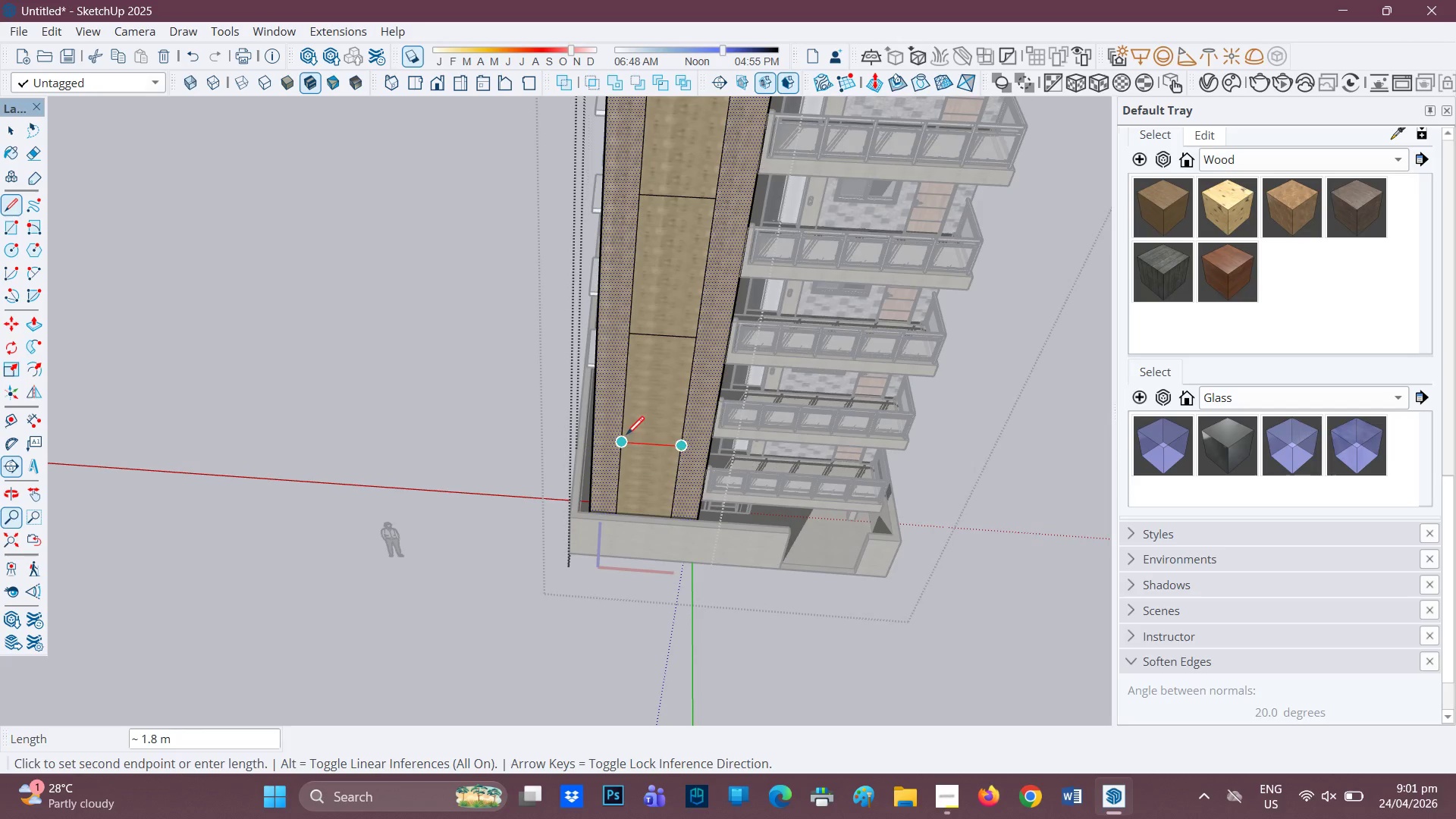 
left_click([626, 436])
 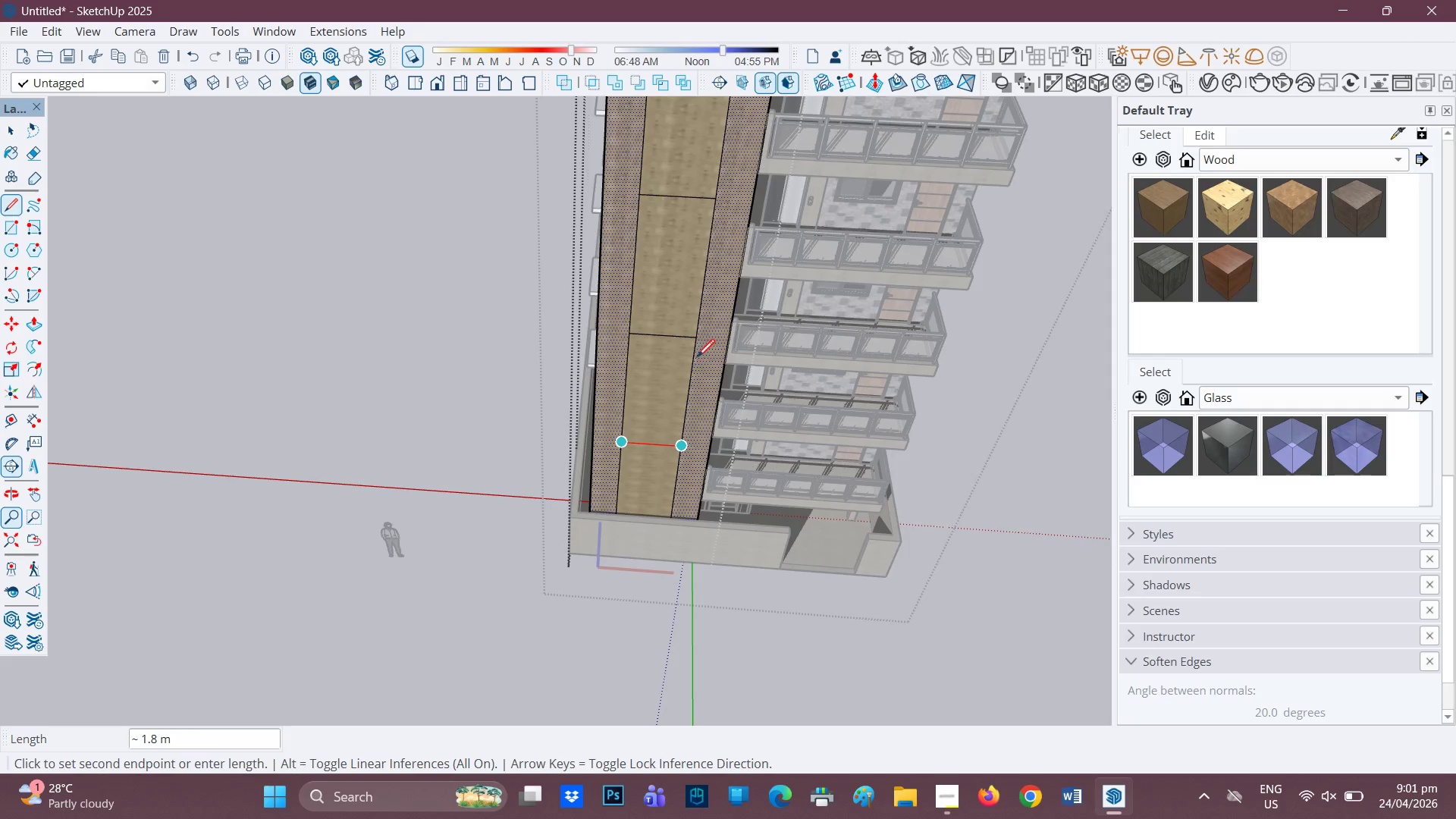 
scroll: coordinate [706, 347], scroll_direction: down, amount: 3.0
 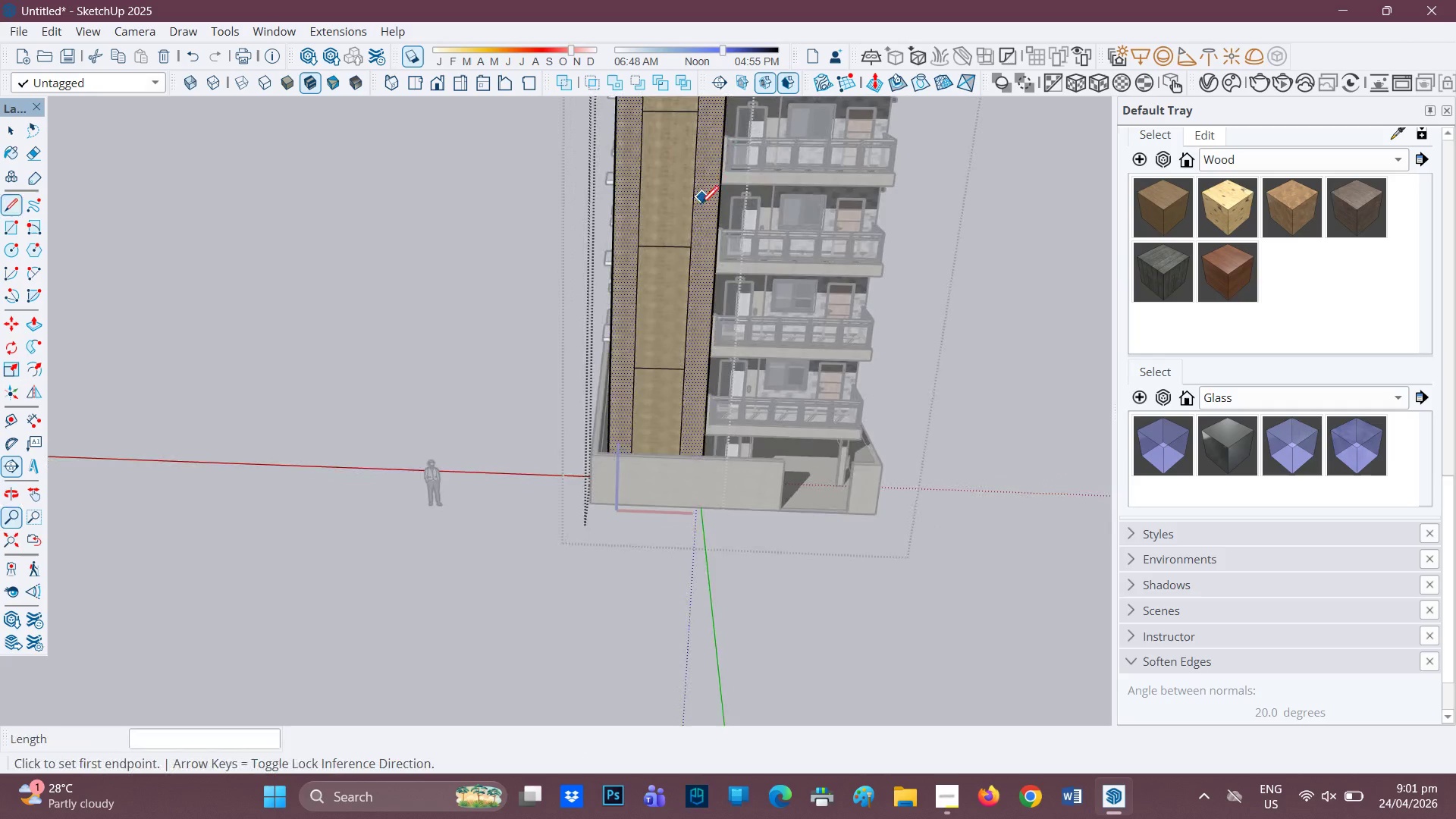 
key(Control+Z)
 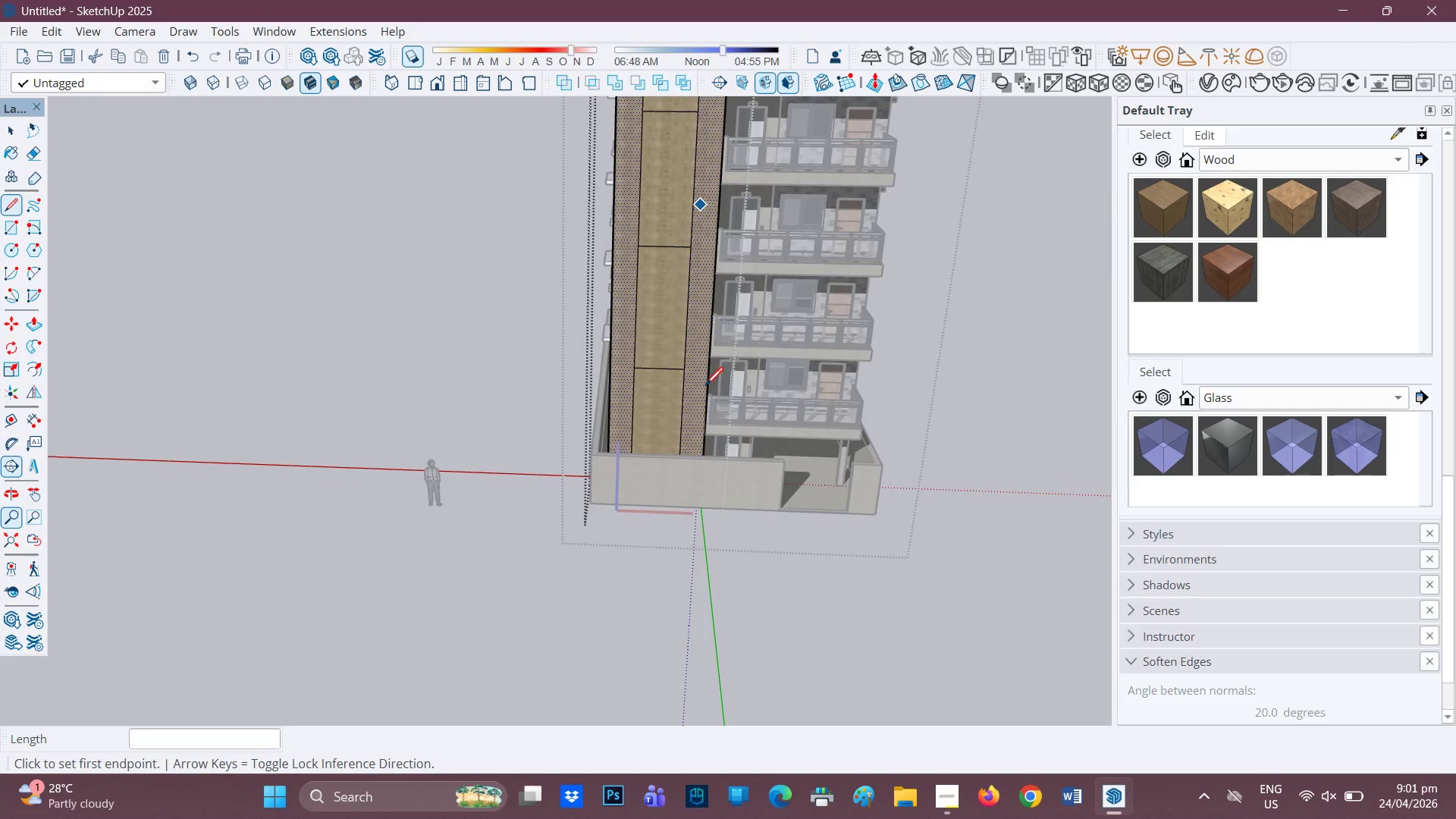 
scroll: coordinate [705, 387], scroll_direction: up, amount: 1.0
 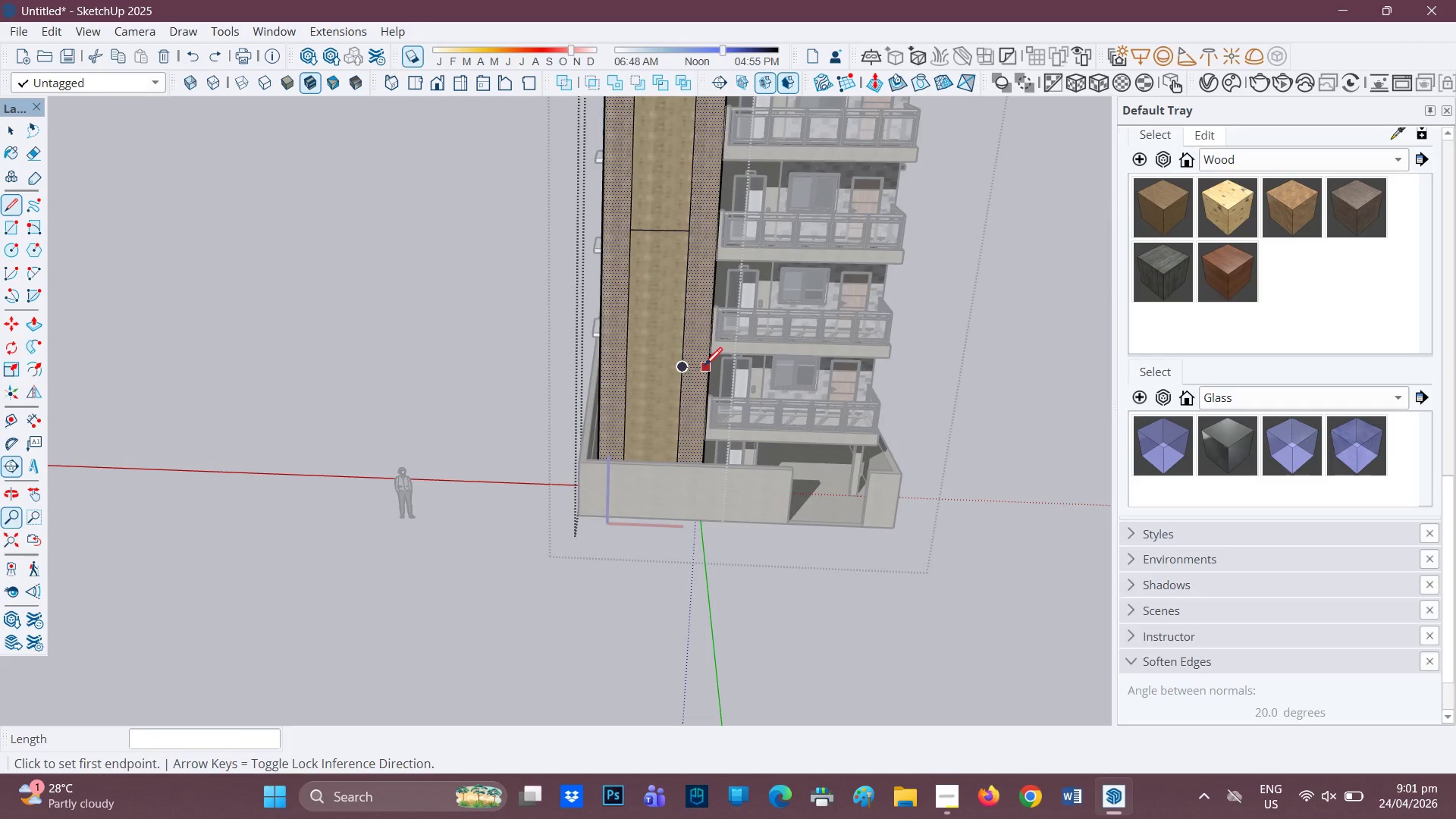 
key(Control+Z)
 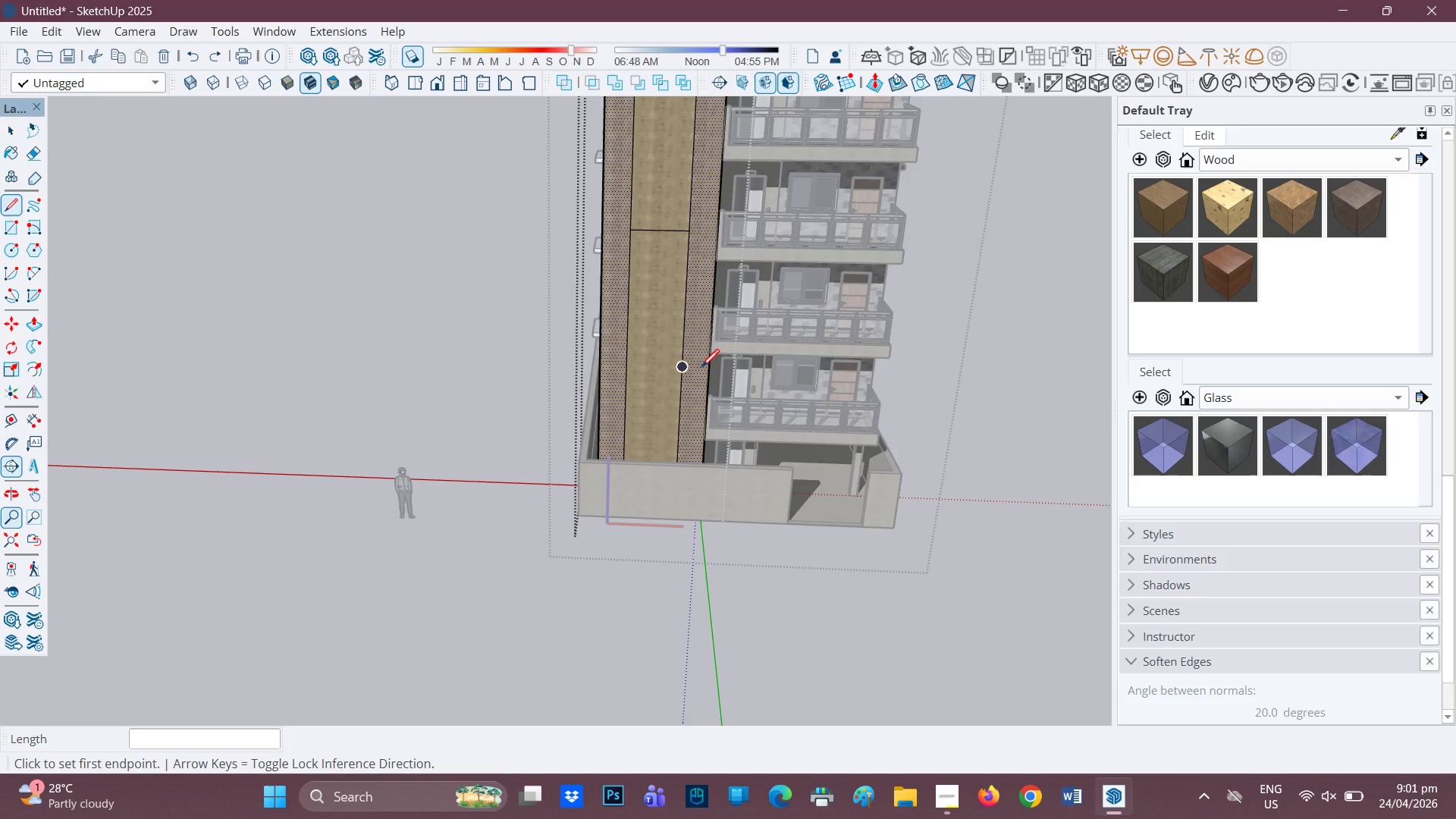 
key(Z)
 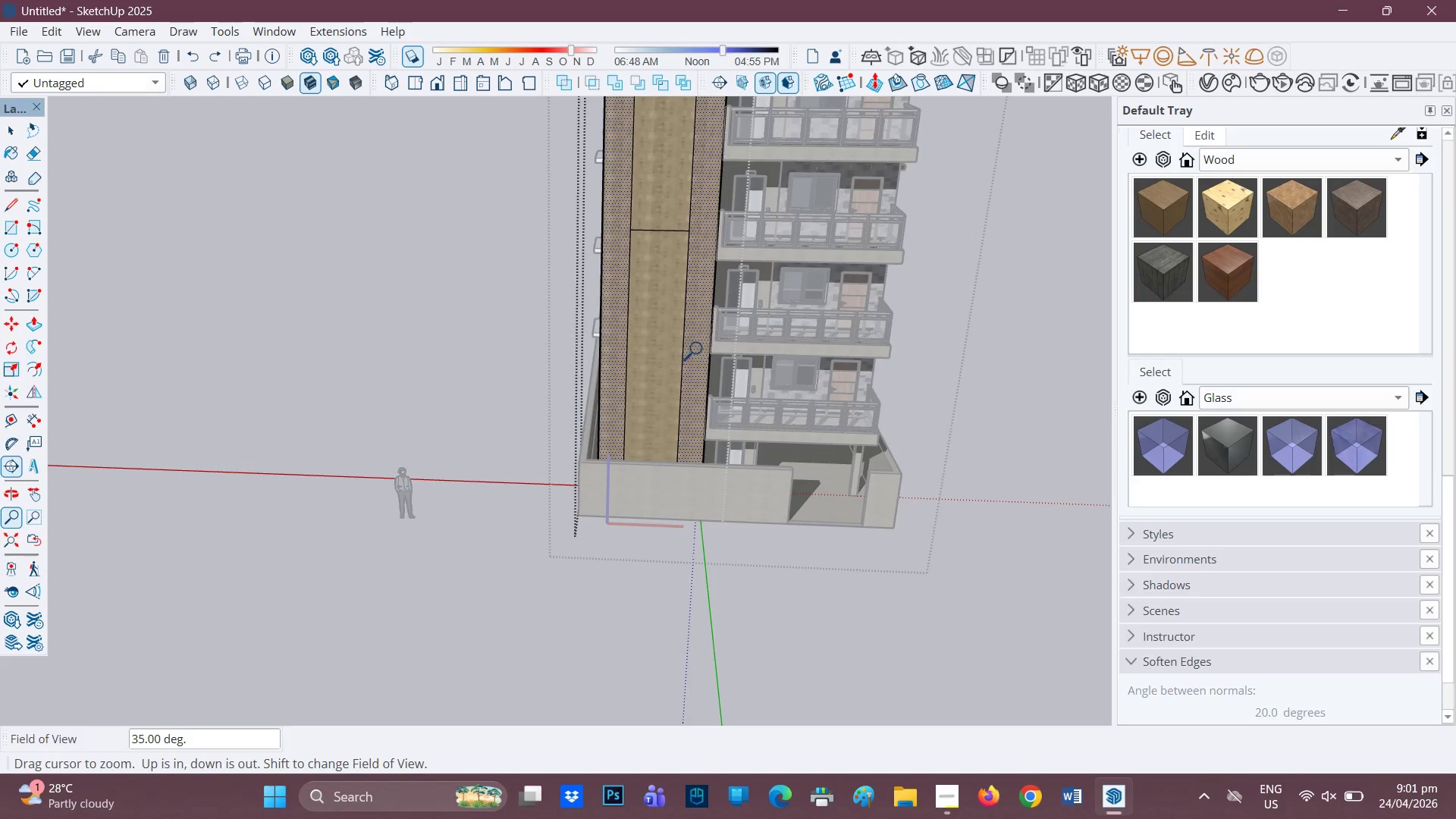 
key(Control+ControlLeft)
 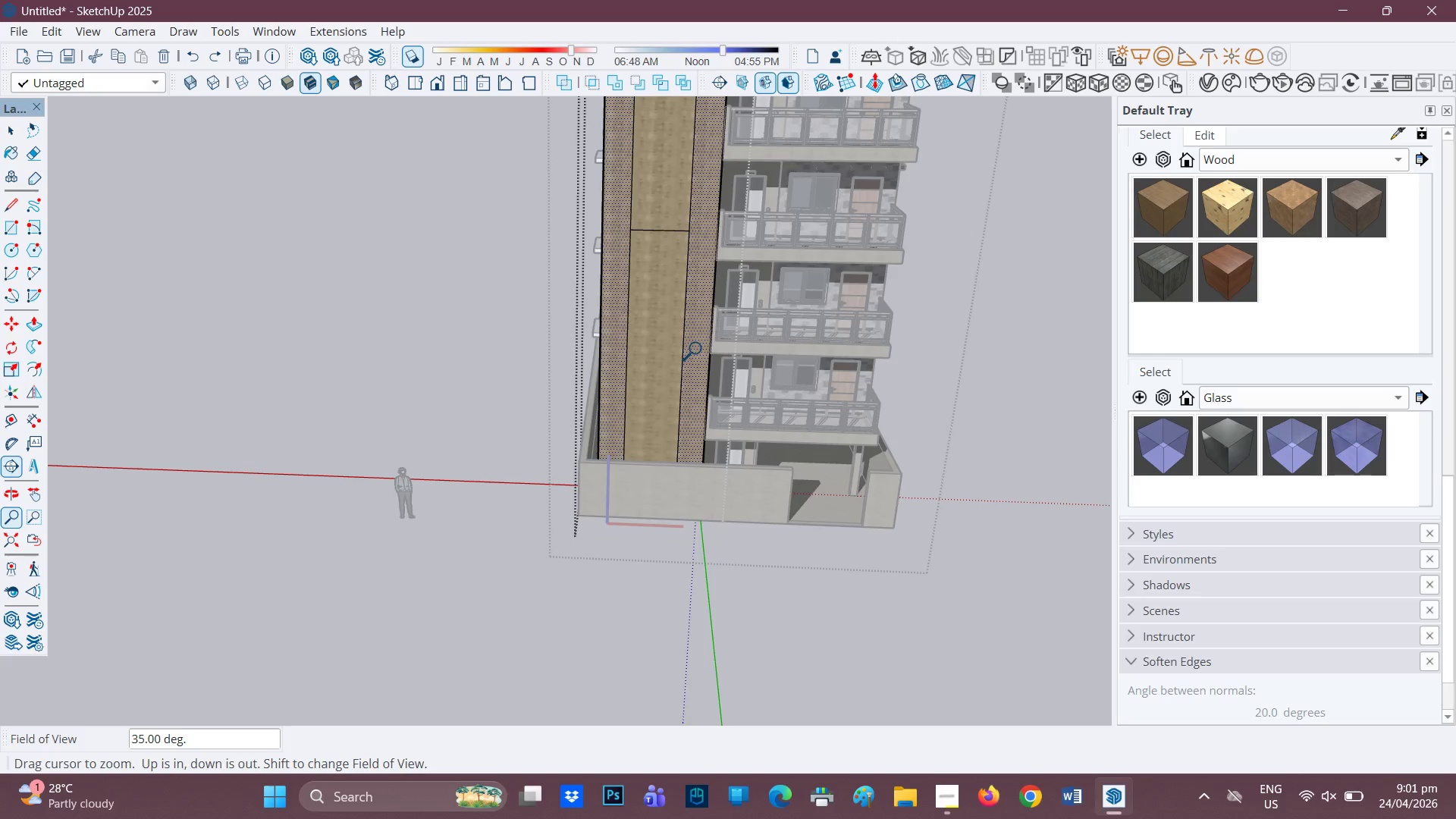 
key(Control+Z)
 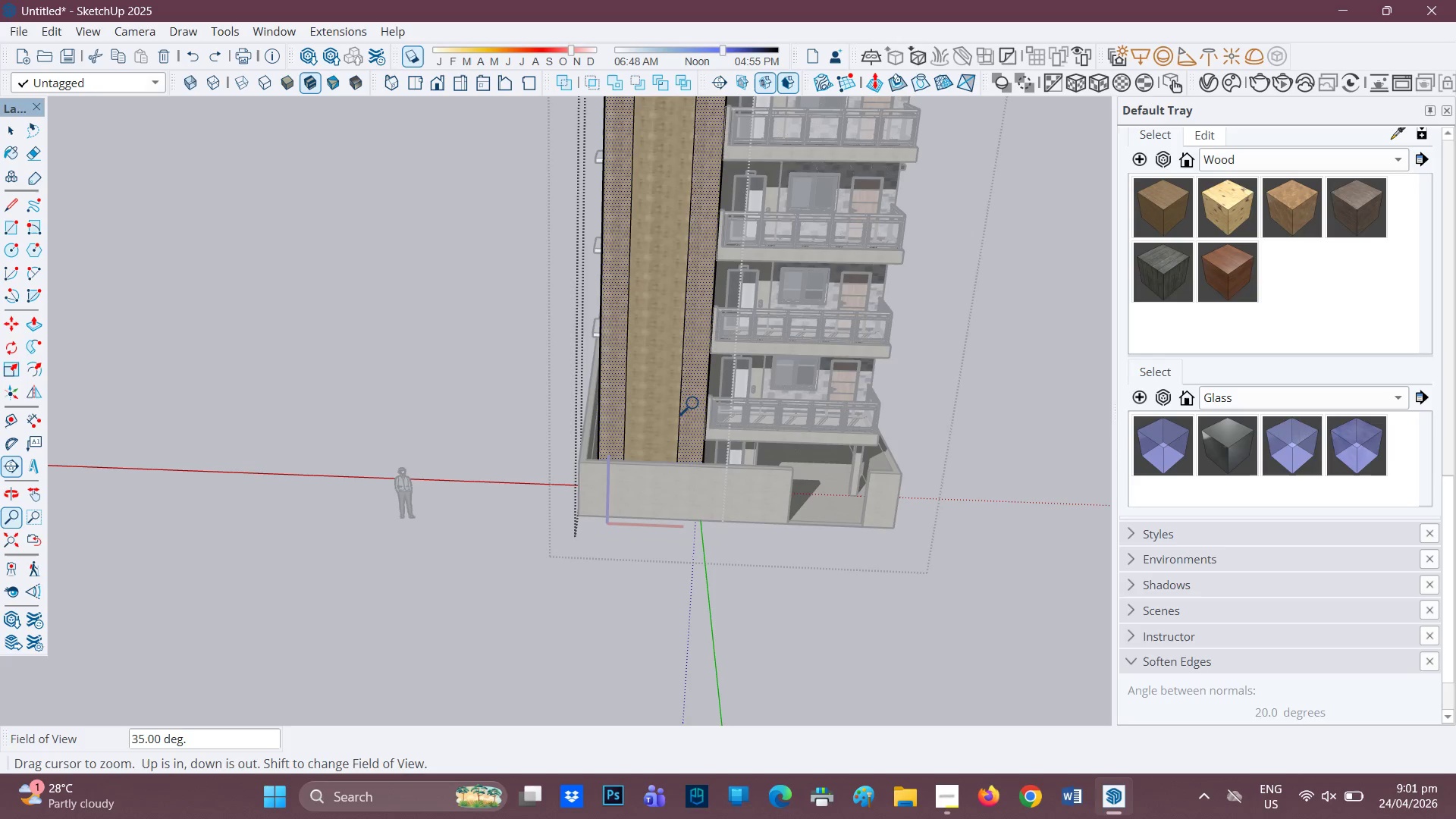 
scroll: coordinate [695, 424], scroll_direction: up, amount: 1.0
 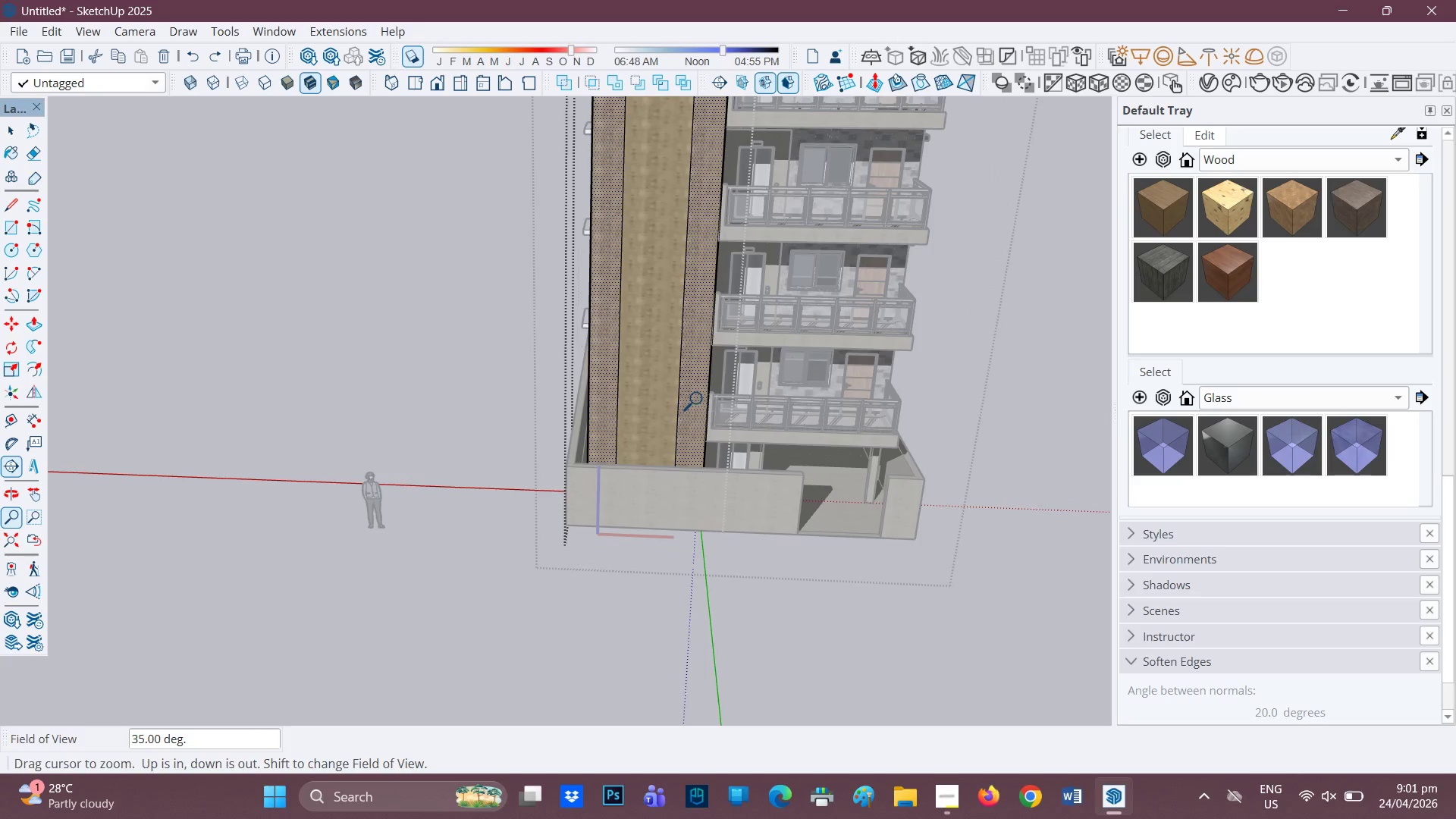 
key(L)
 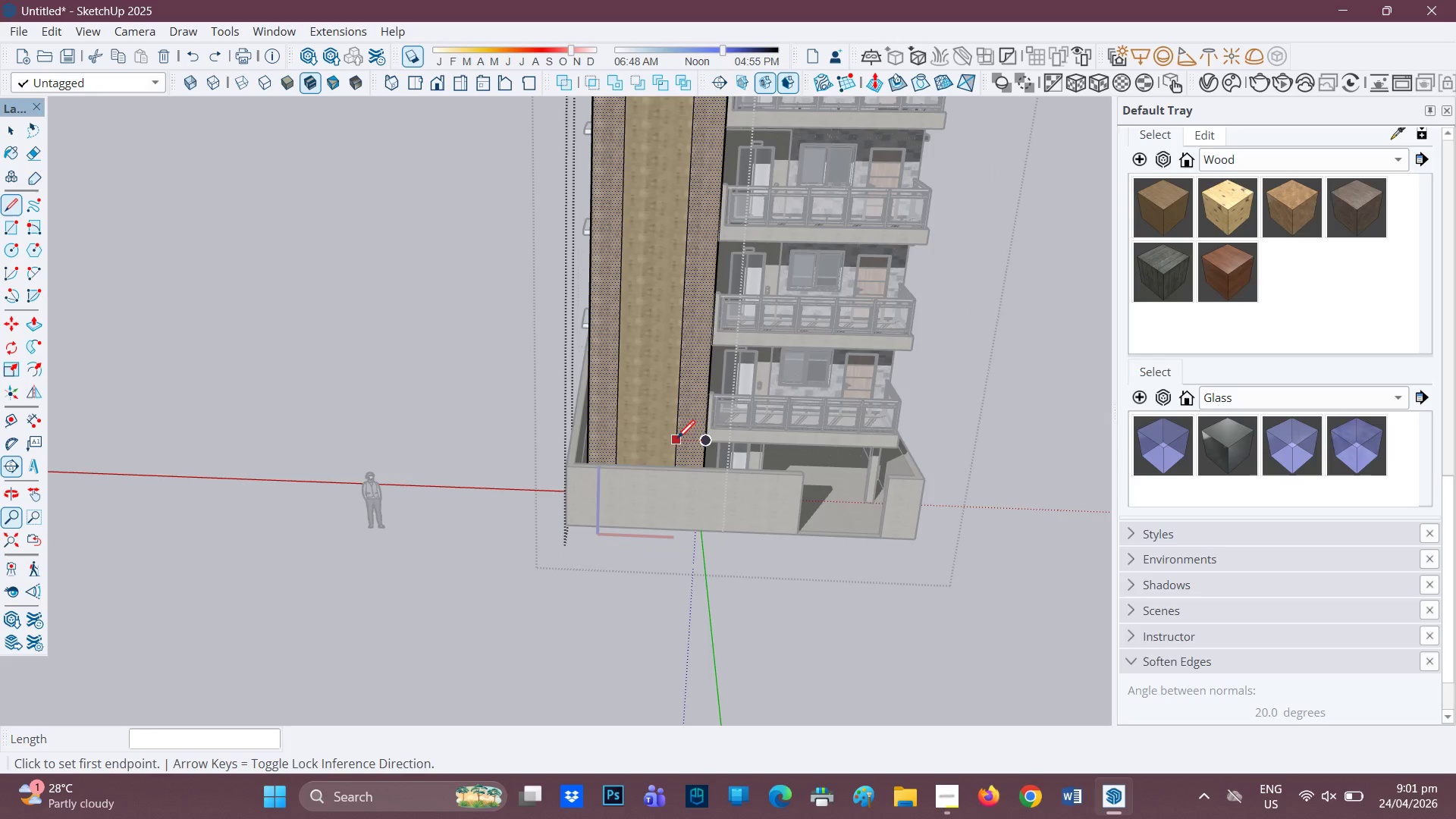 
left_click([676, 440])
 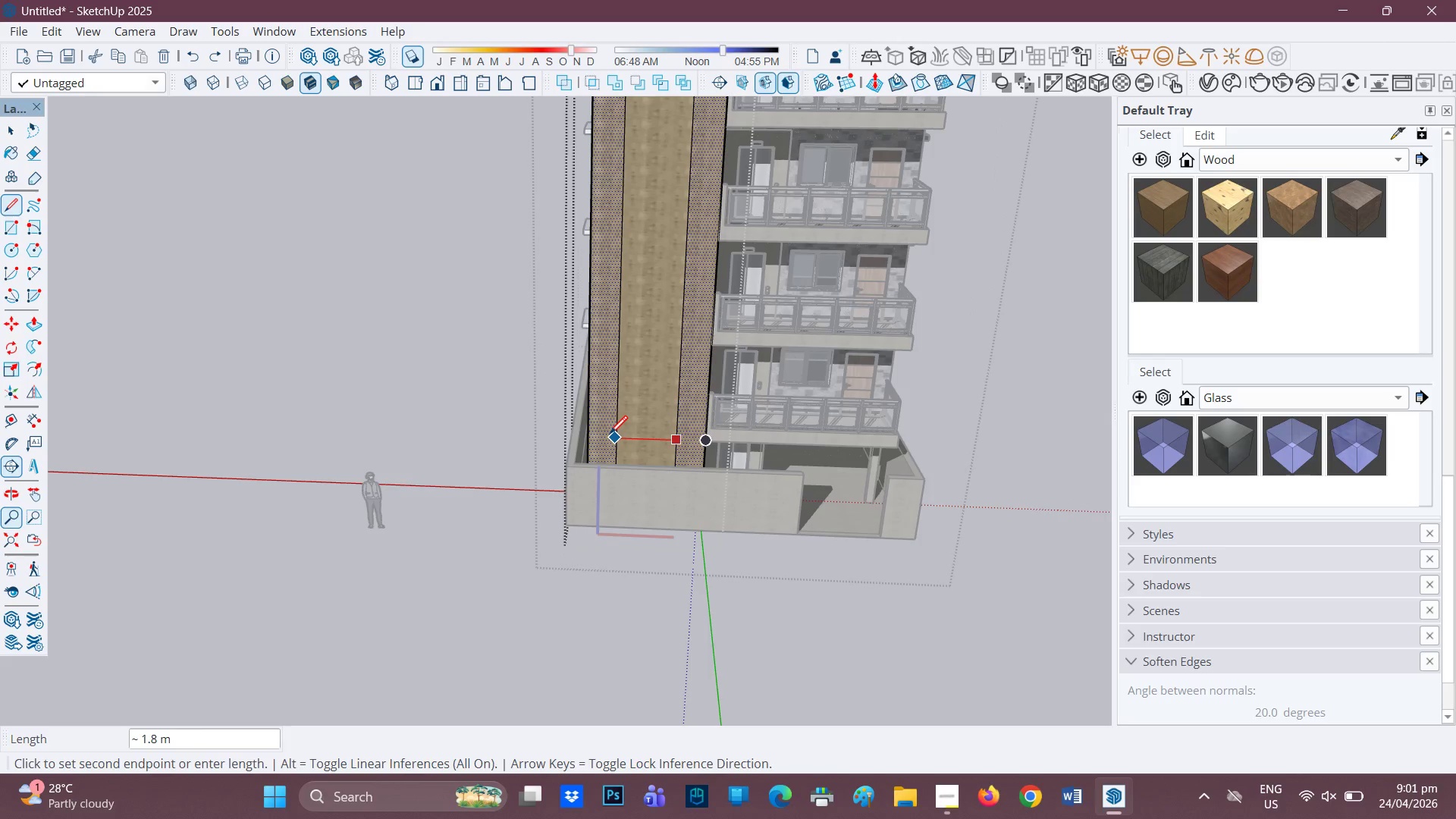 
left_click([610, 435])
 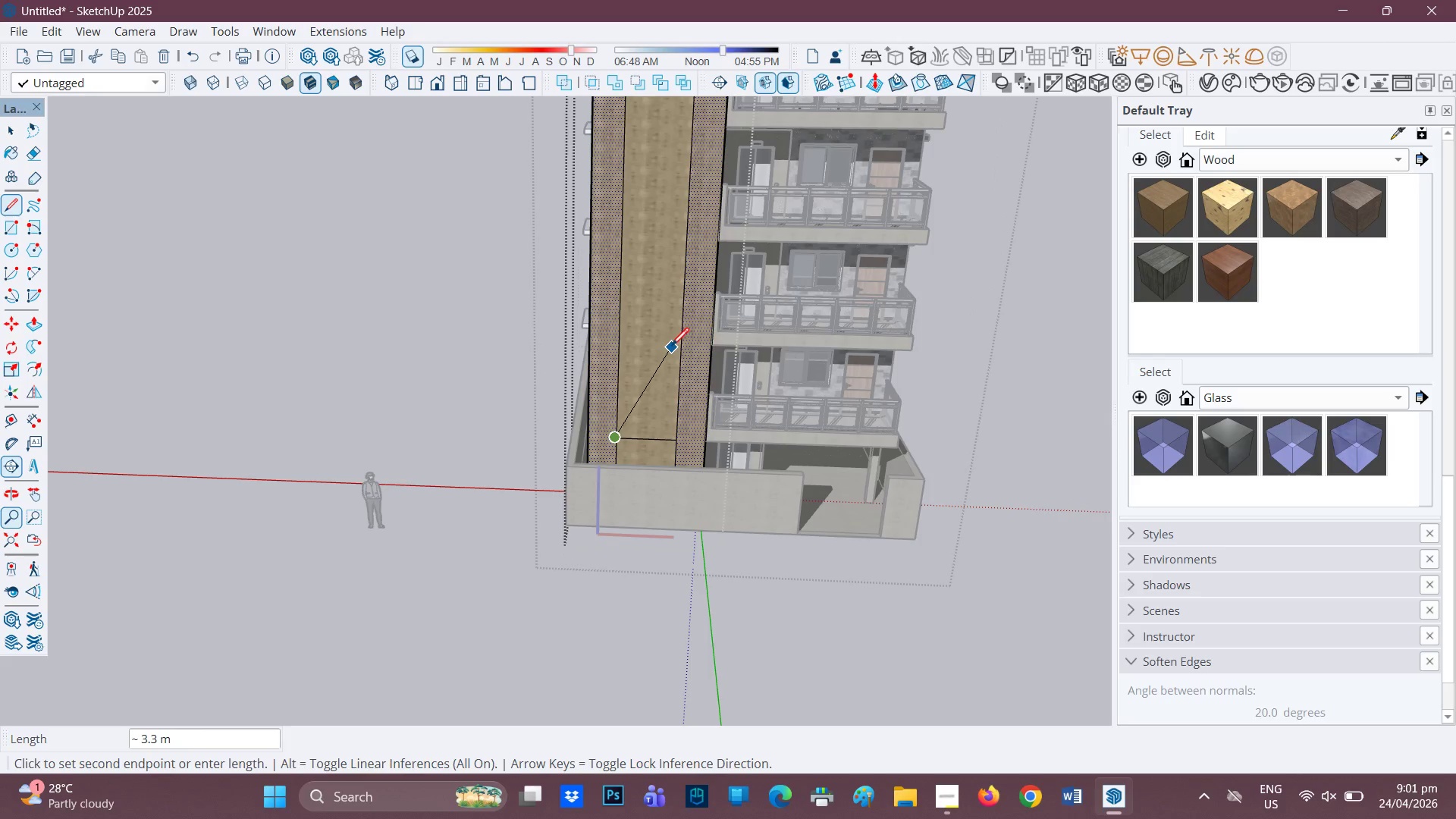 
key(Space)
 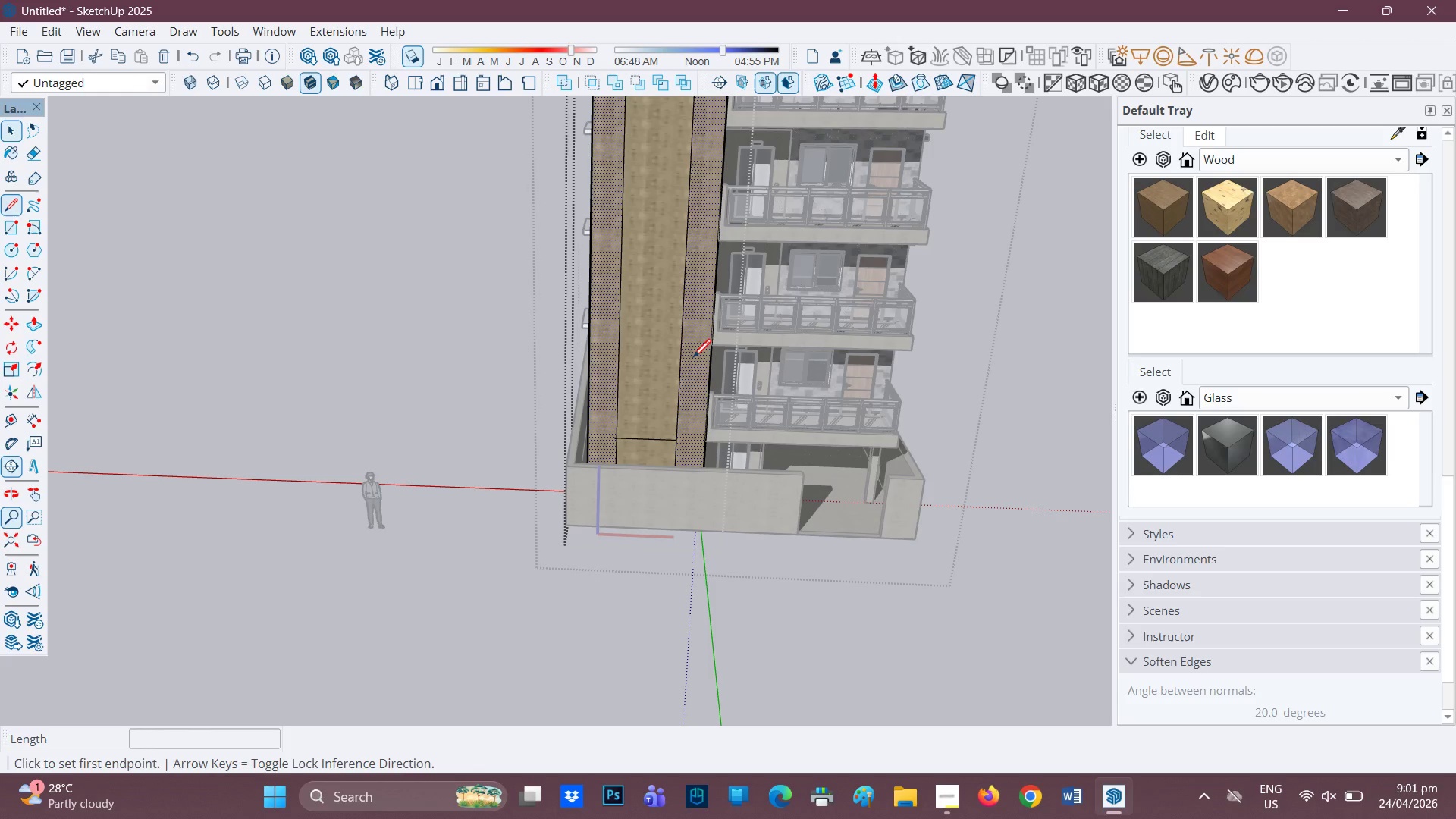 
key(L)
 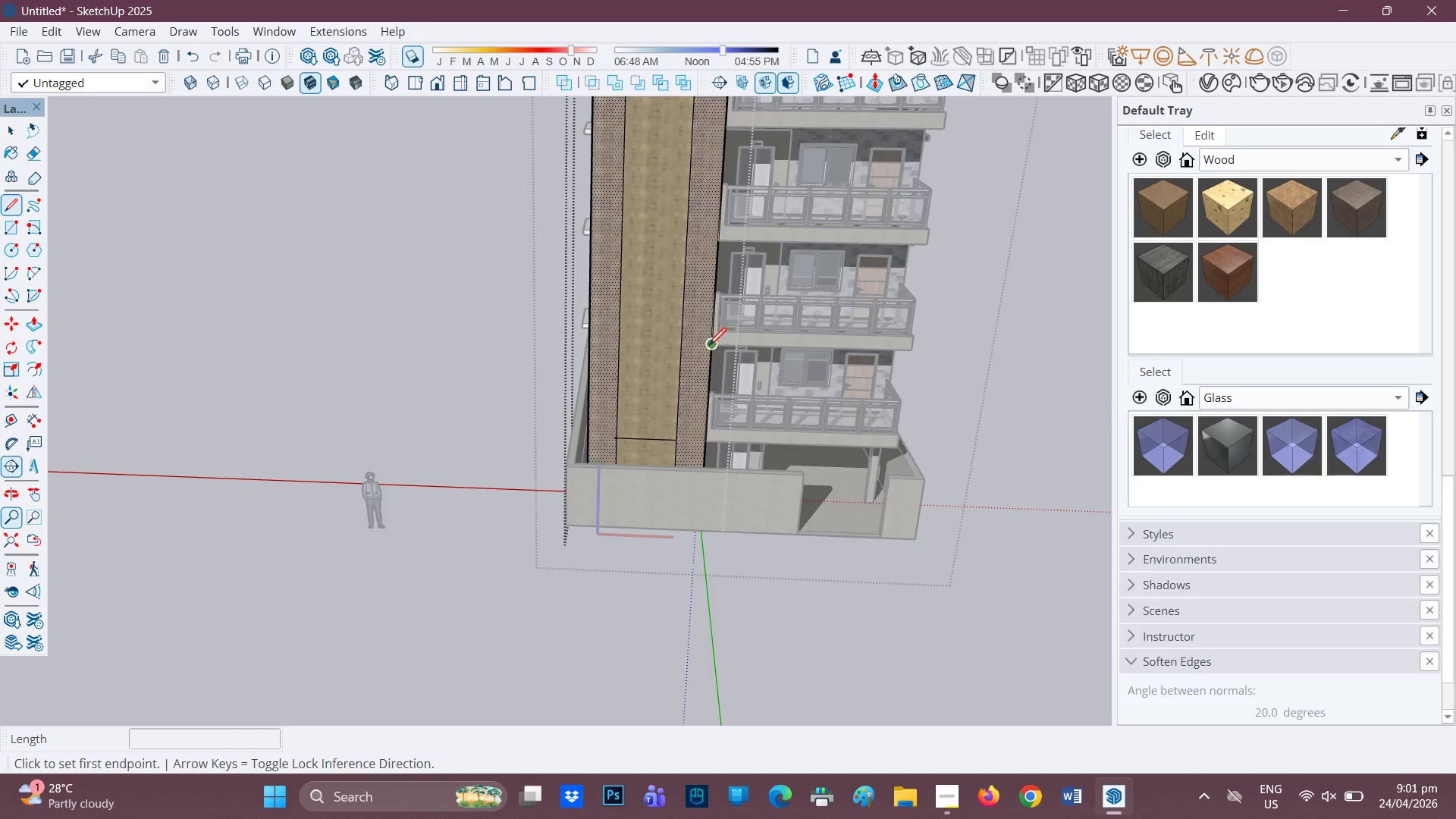 
left_click([683, 347])
 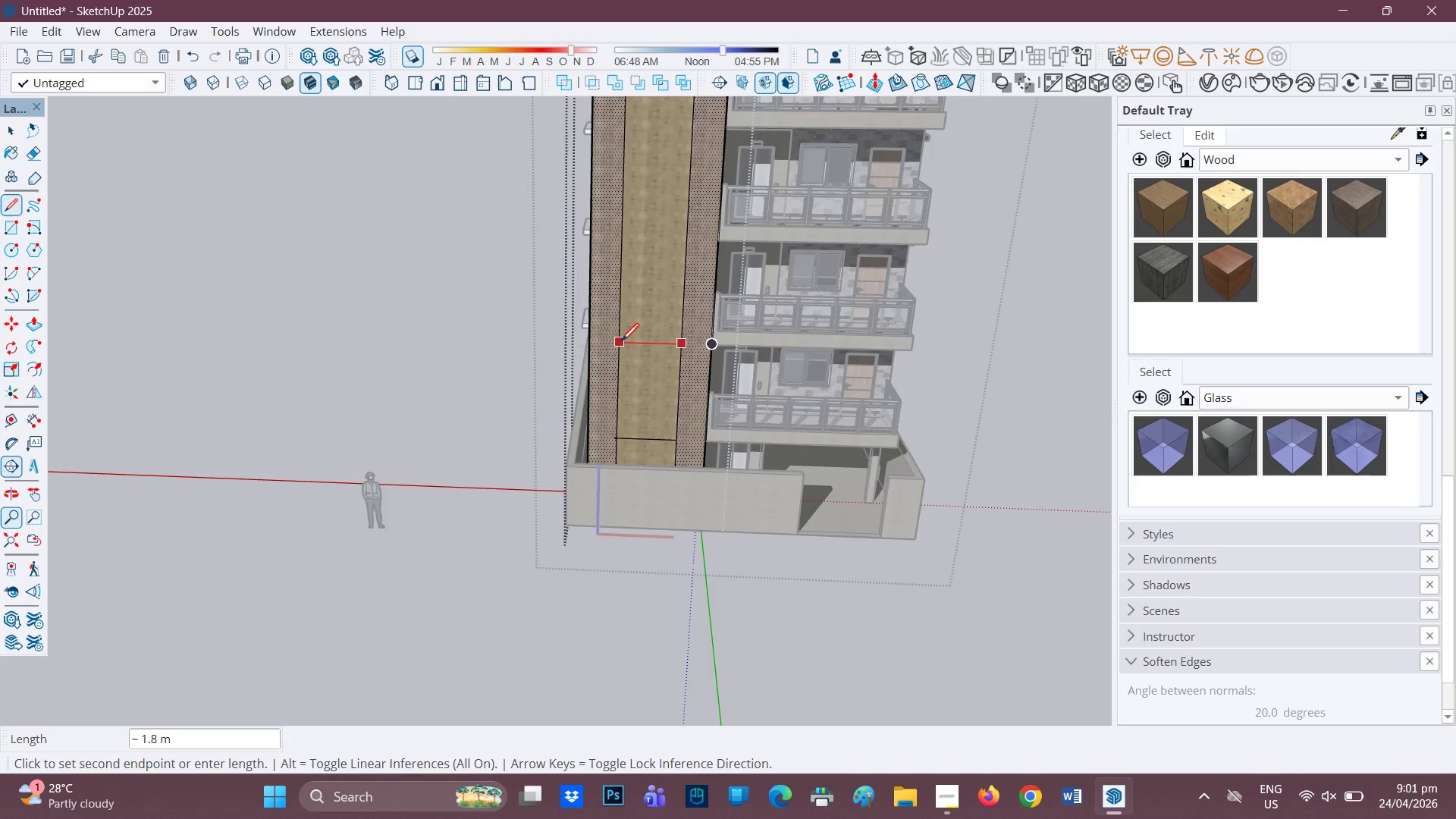 
left_click([621, 343])
 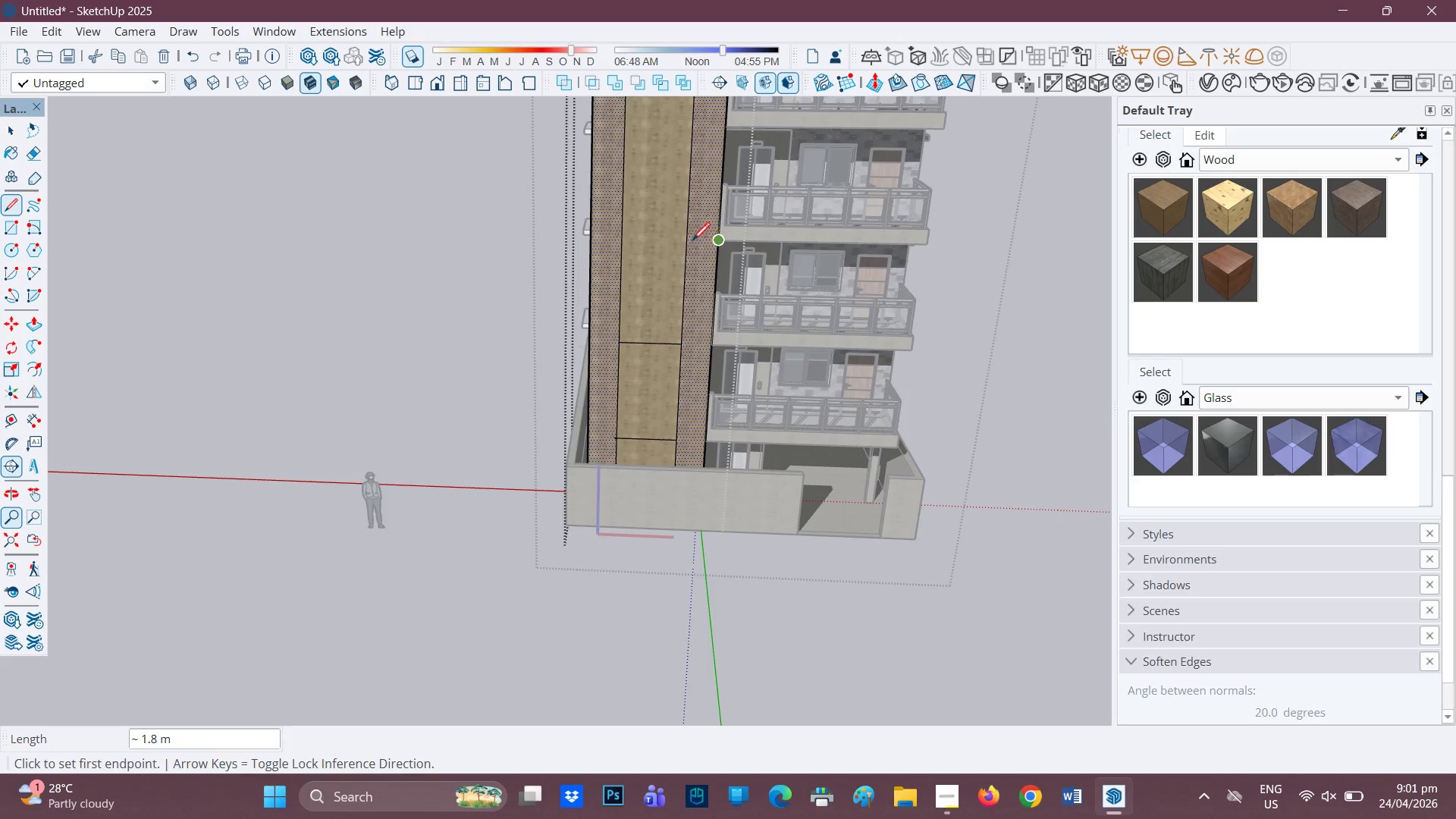 
left_click([683, 243])
 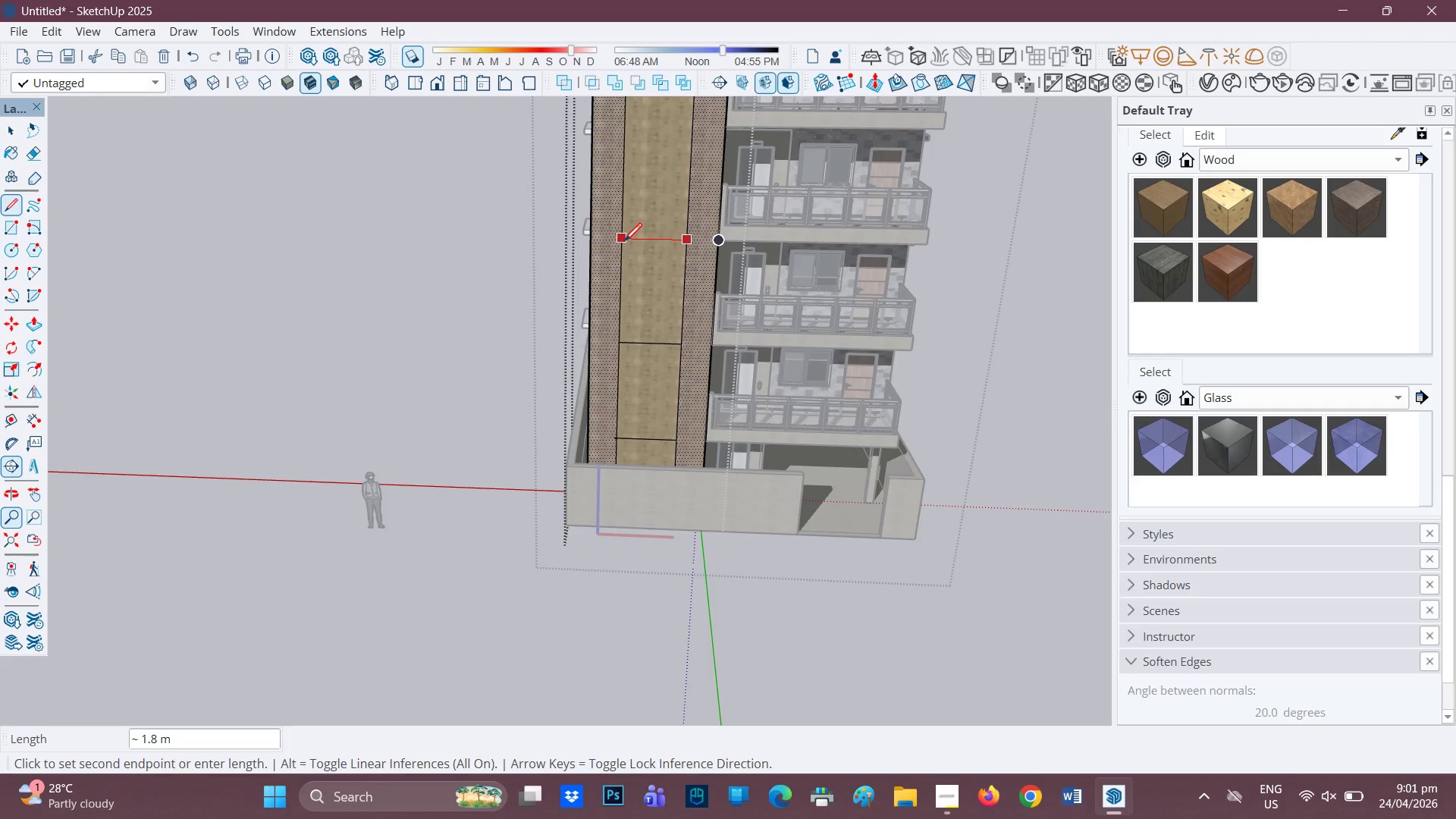 
left_click([624, 243])
 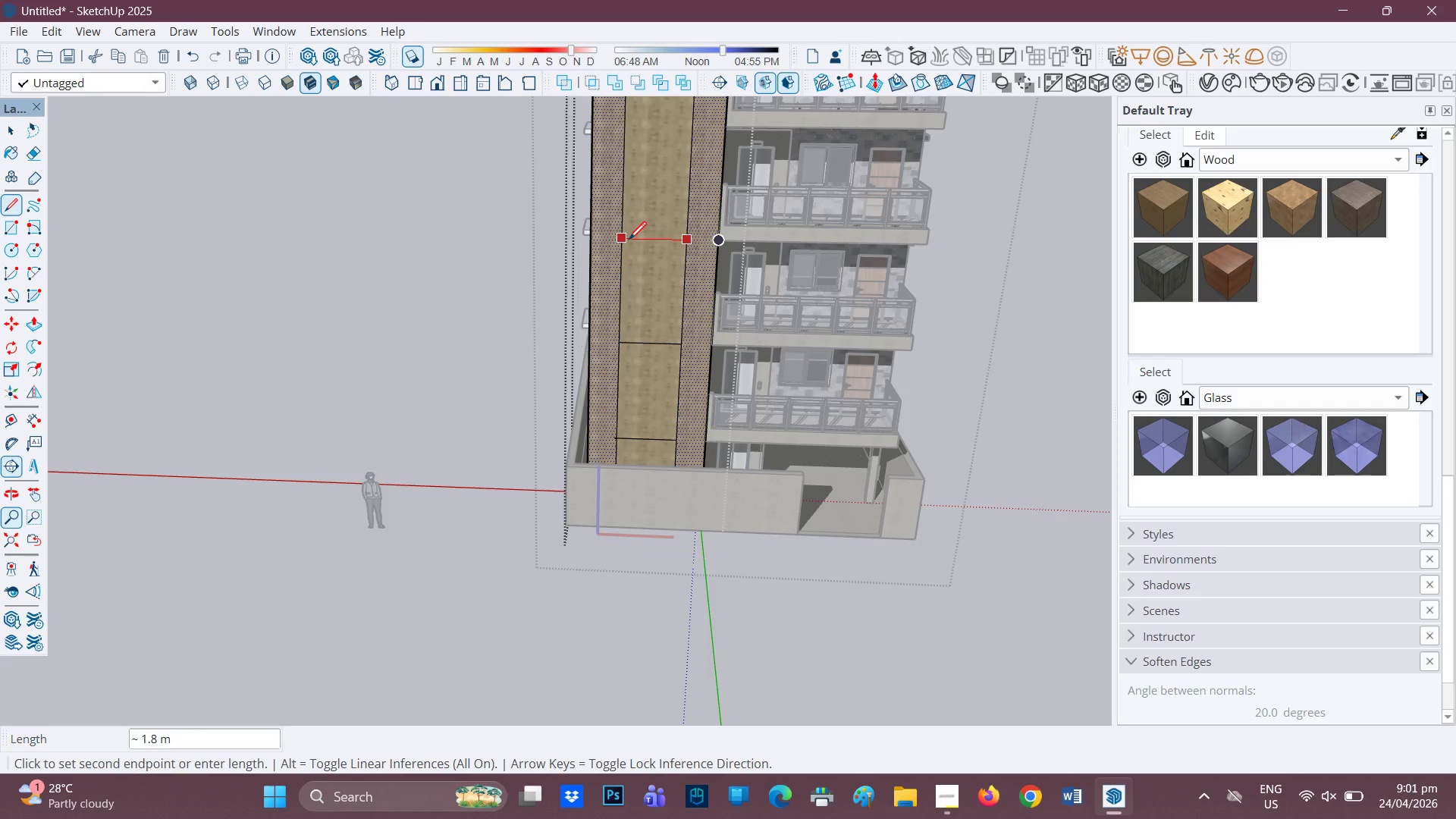 
scroll: coordinate [720, 193], scroll_direction: down, amount: 3.0
 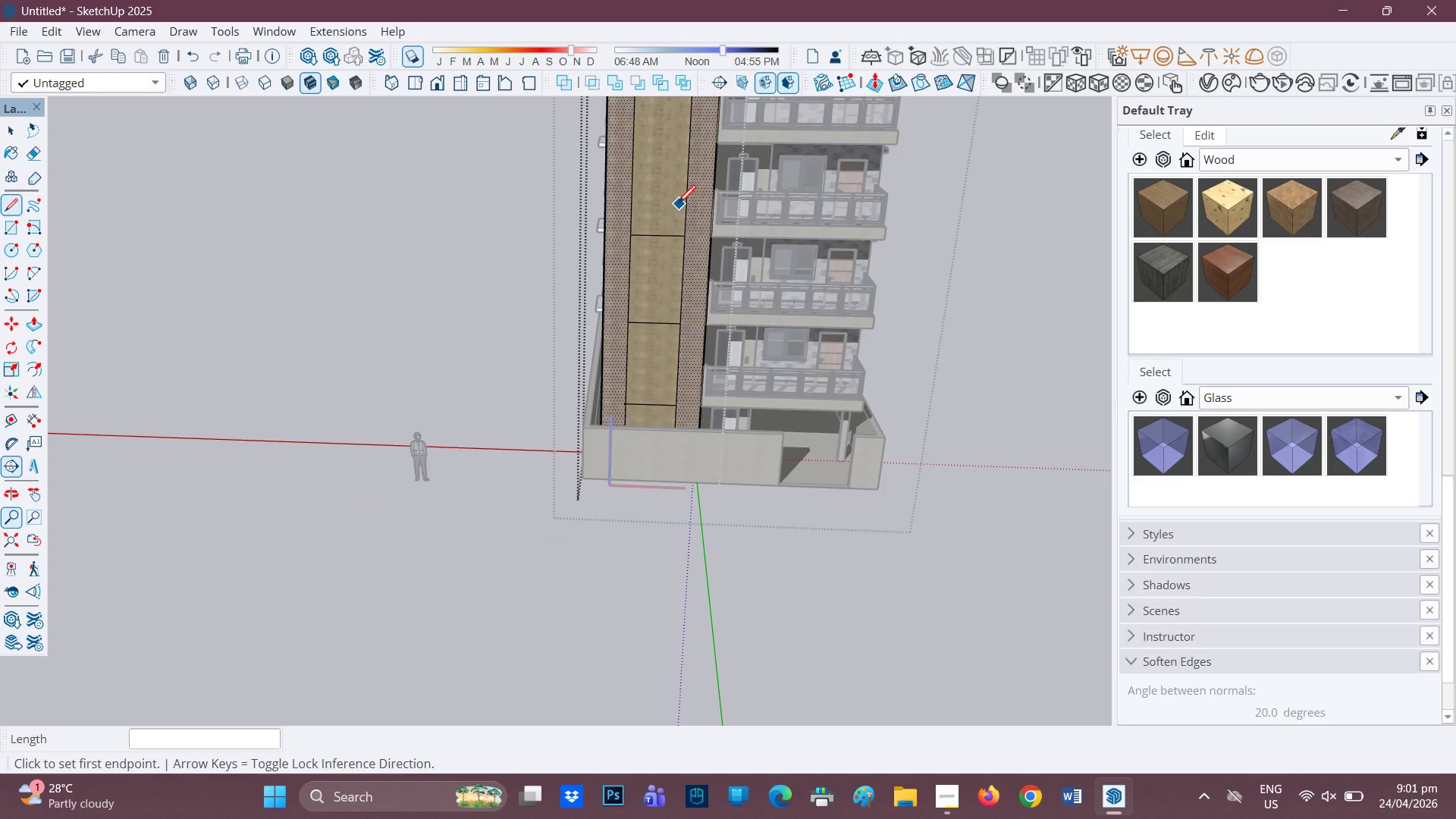 
type(hl)
 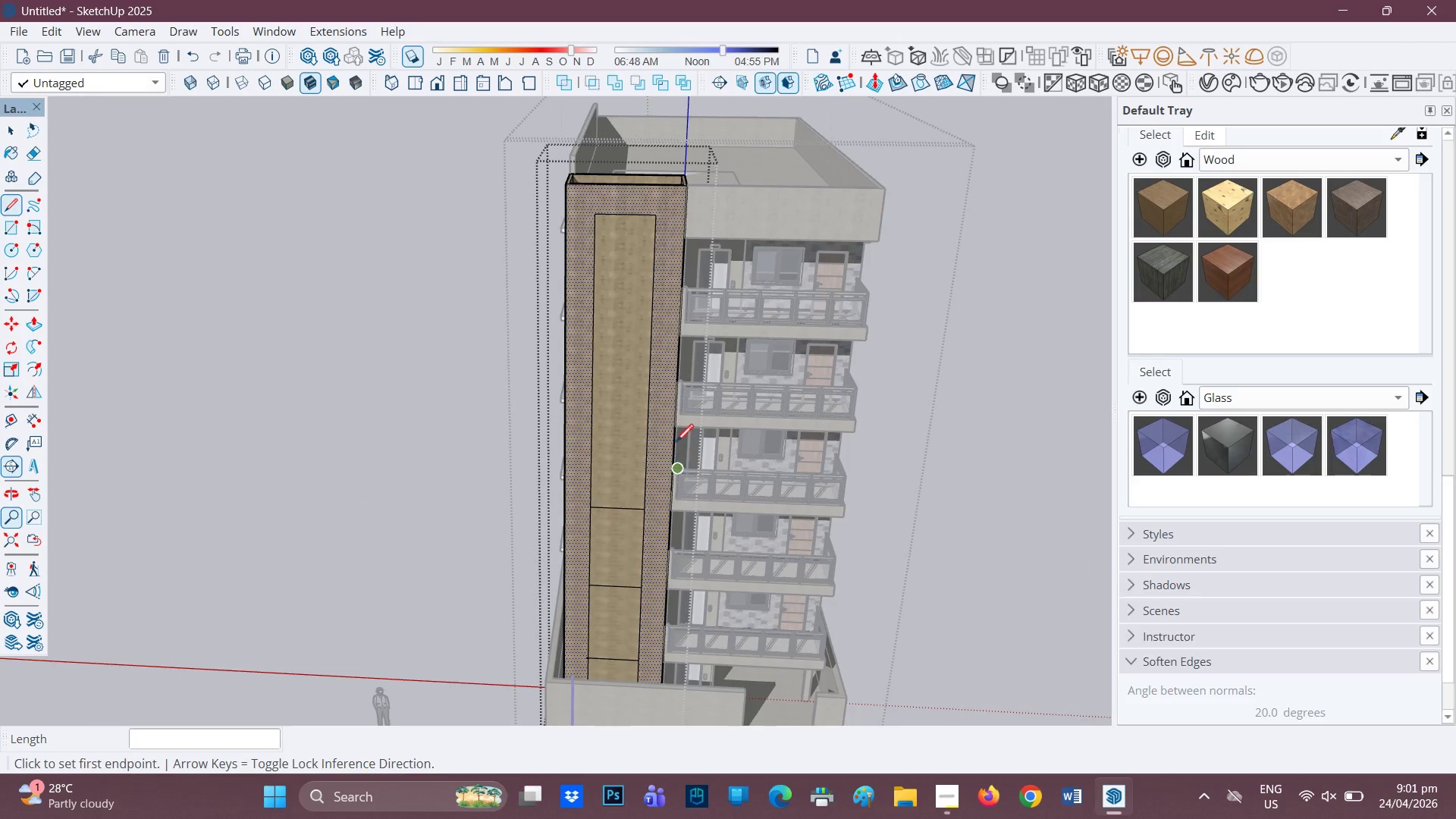 
left_click_drag(start_coordinate=[673, 208], to_coordinate=[640, 360])
 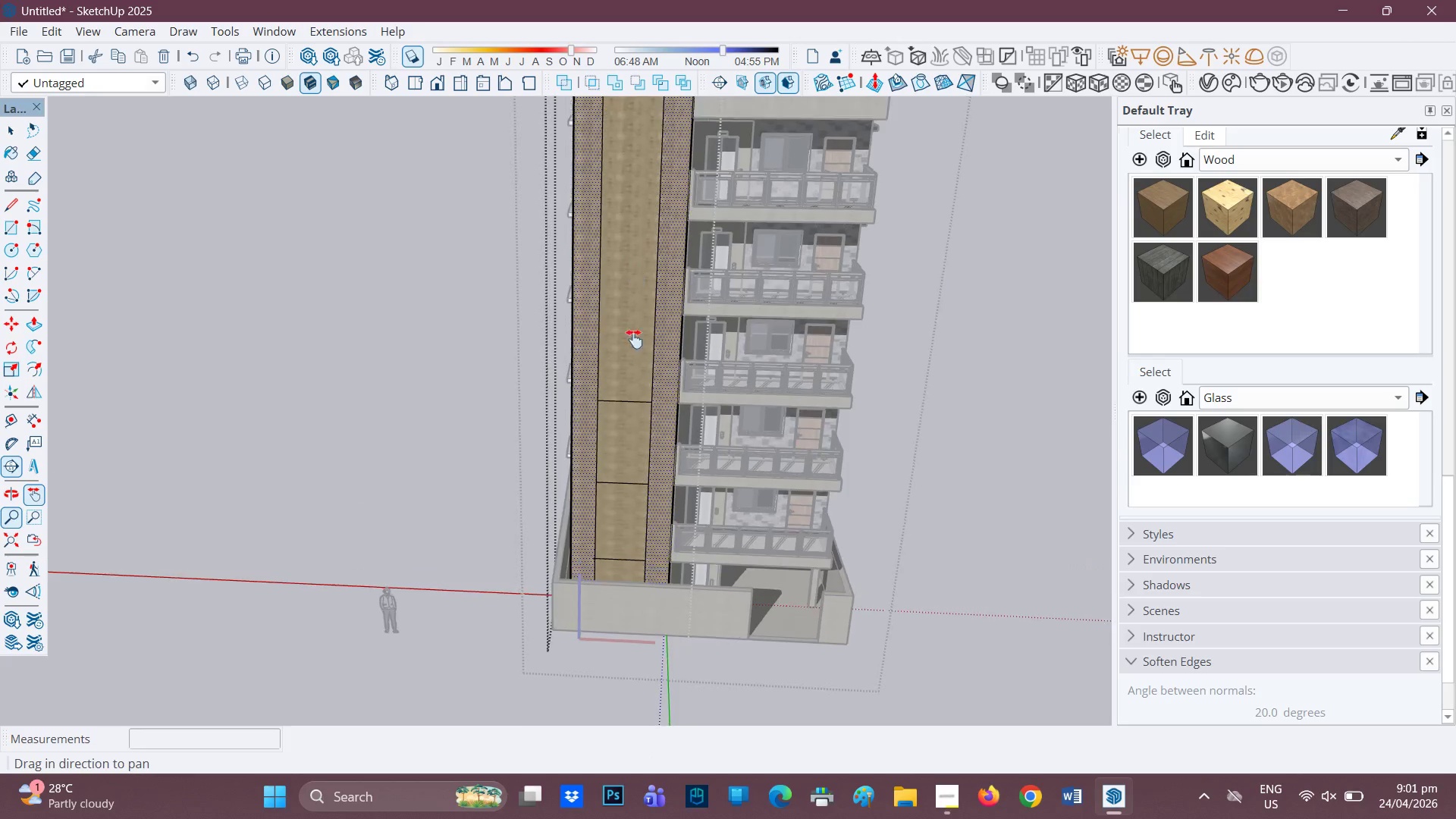 
left_click_drag(start_coordinate=[635, 283], to_coordinate=[627, 411])
 